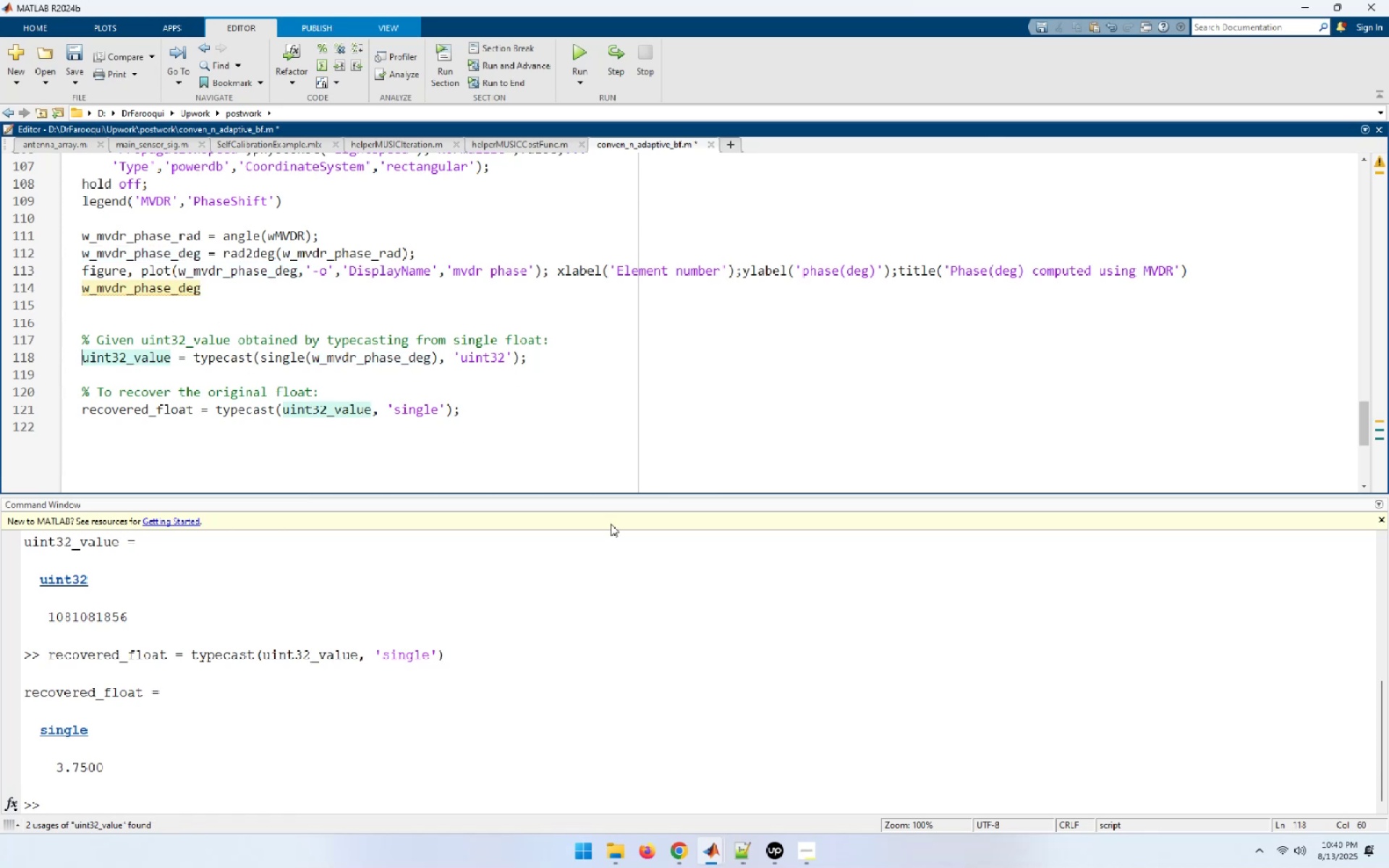 
key(Shift+End)
 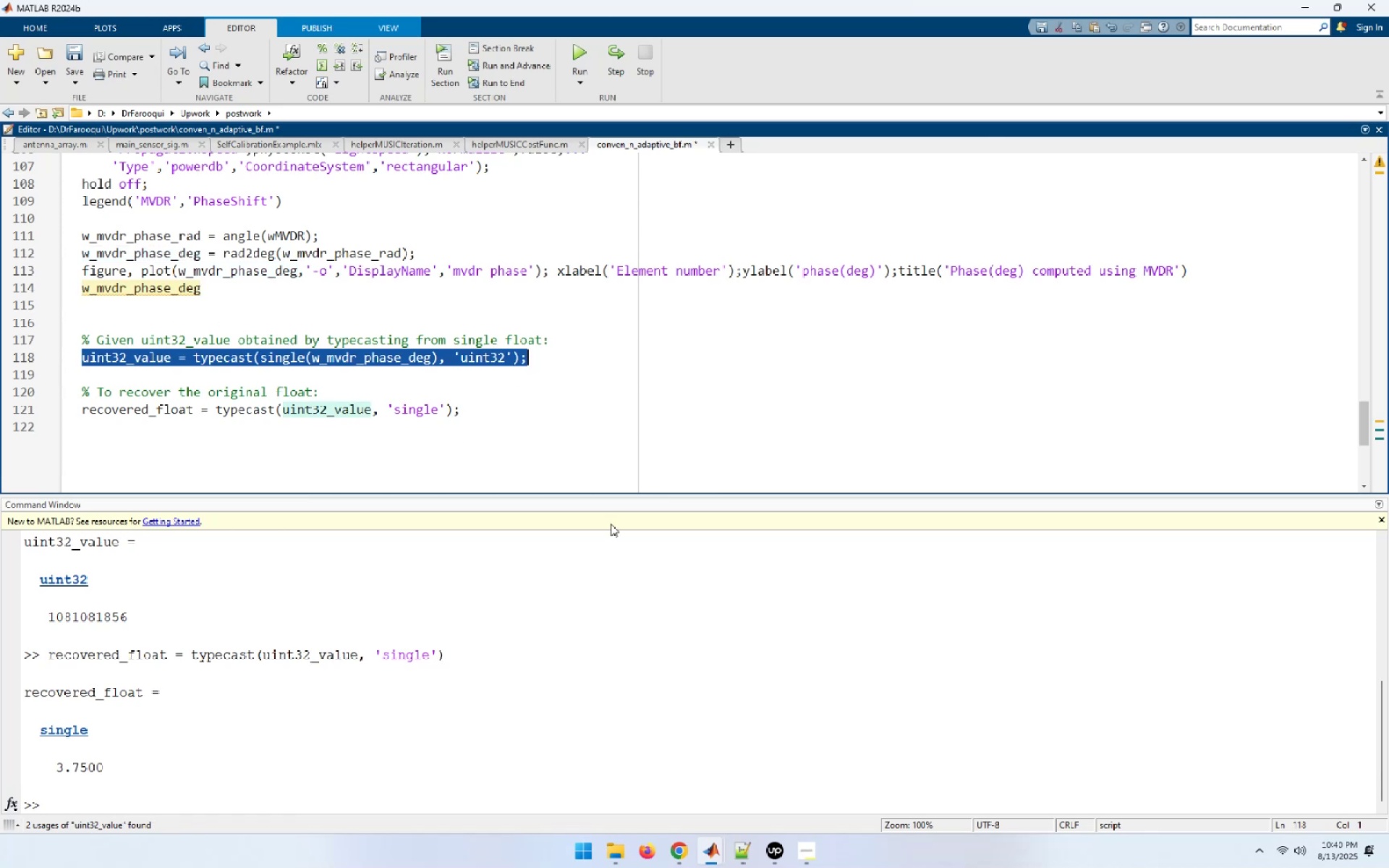 
key(Shift+ArrowLeft)
 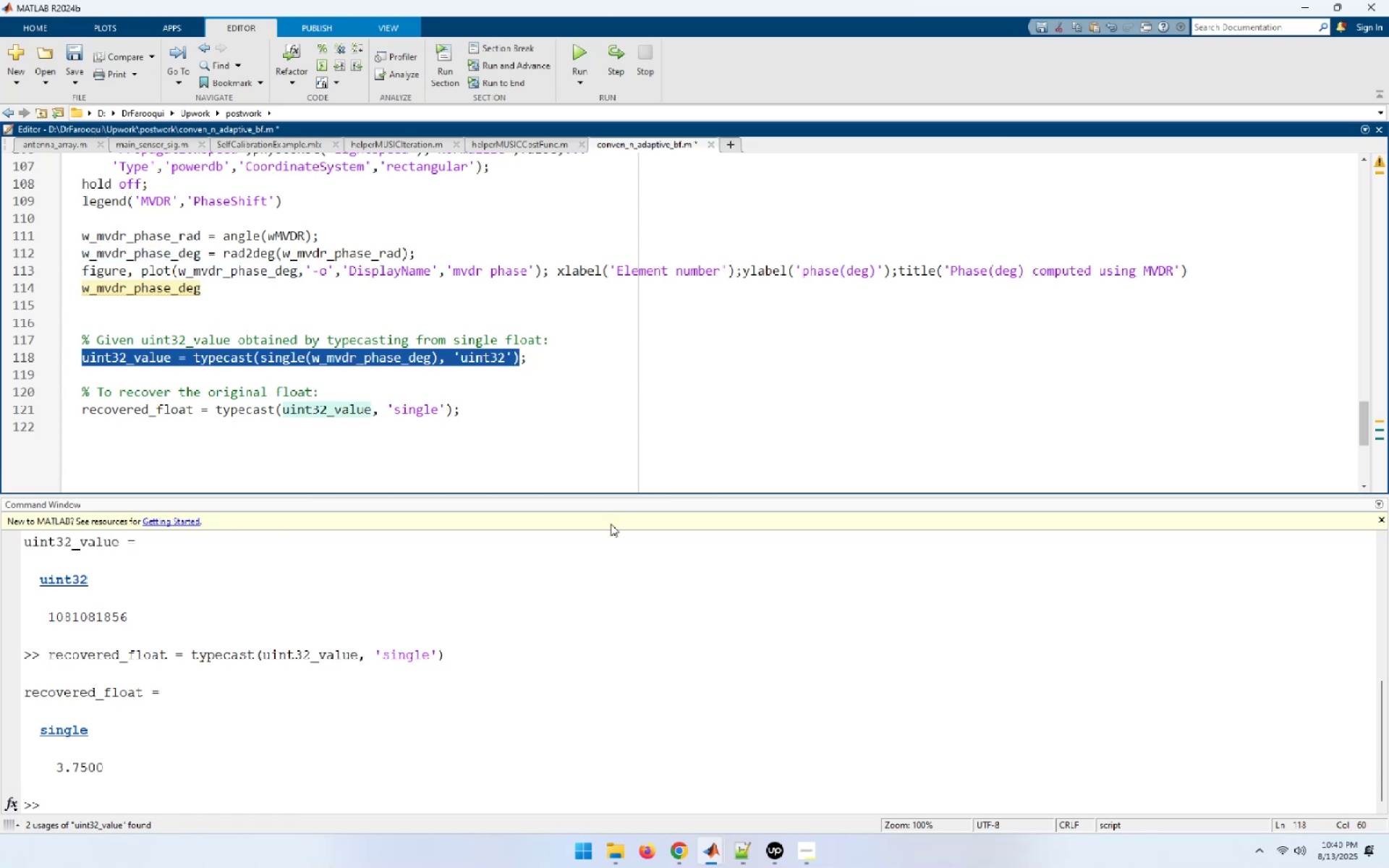 
key(F9)
 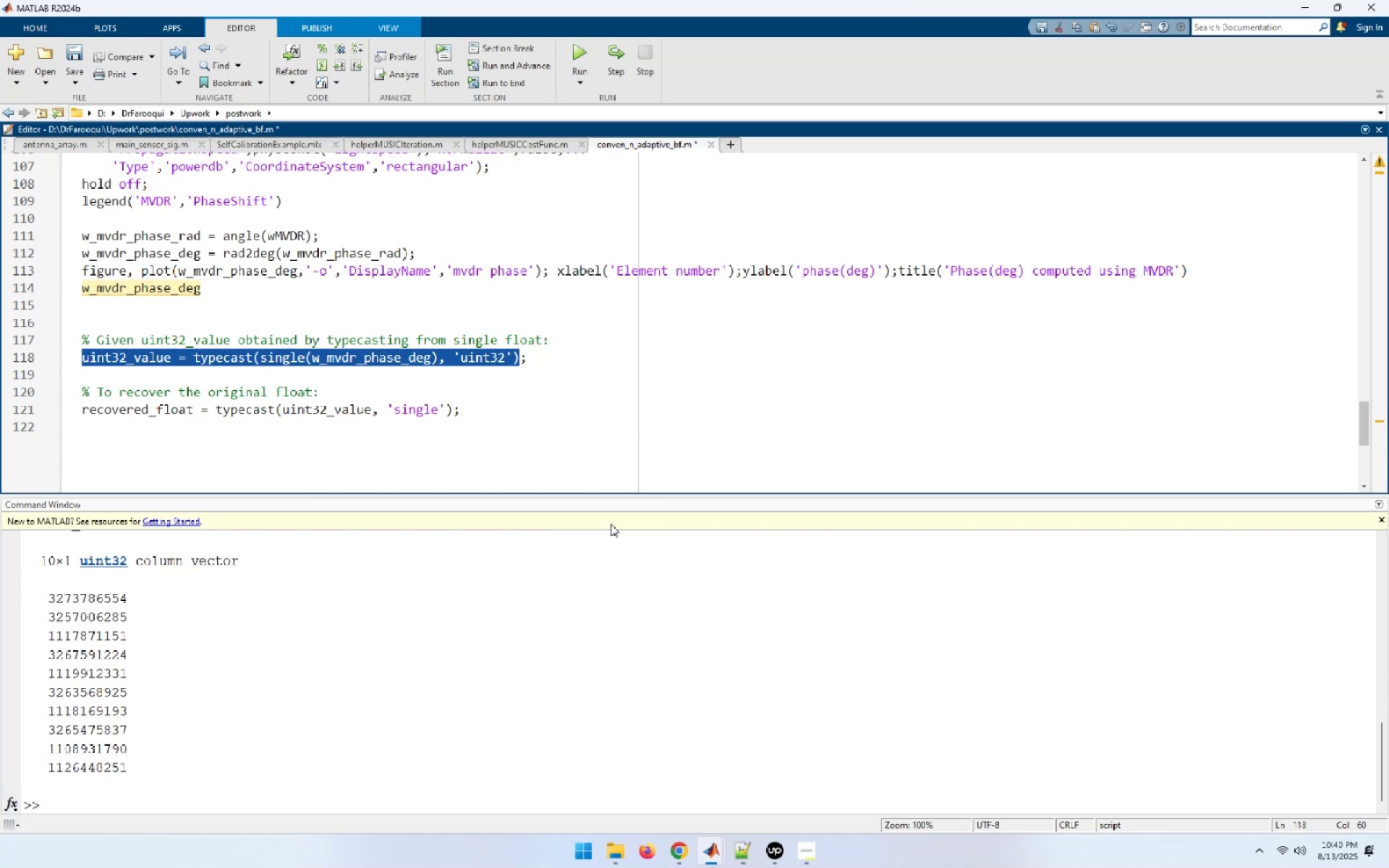 
key(ArrowDown)
 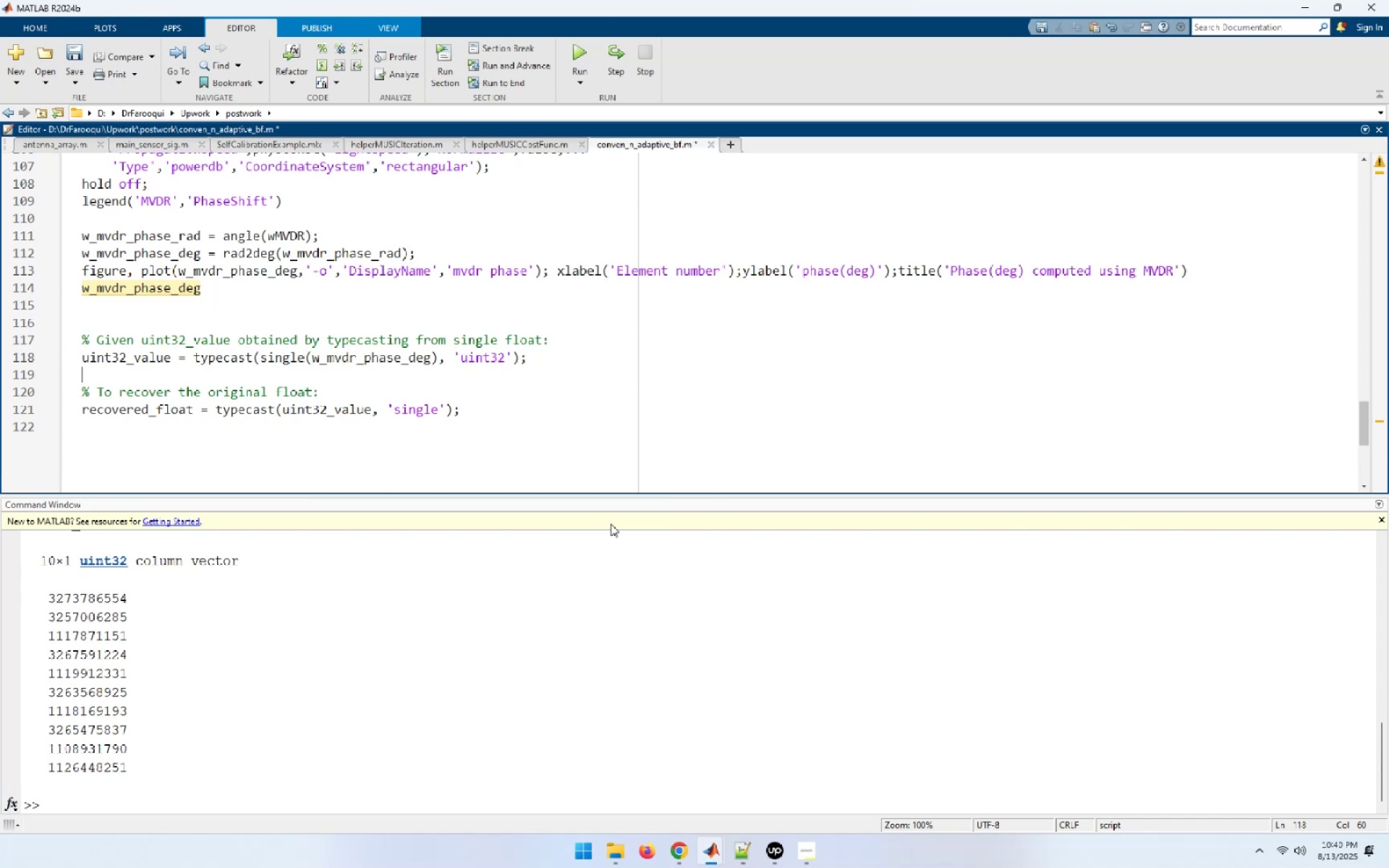 
key(ArrowDown)
 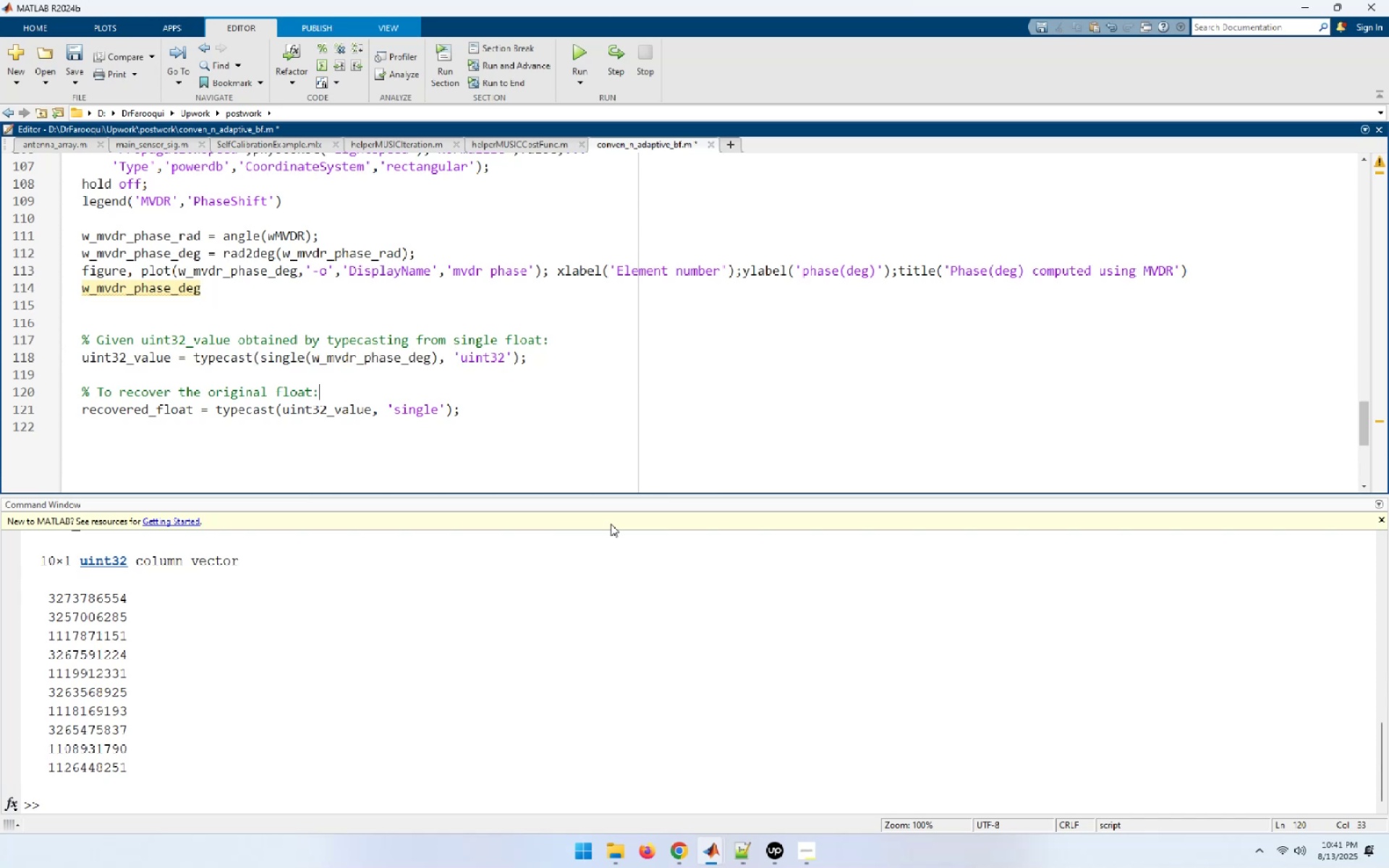 
key(ArrowDown)
 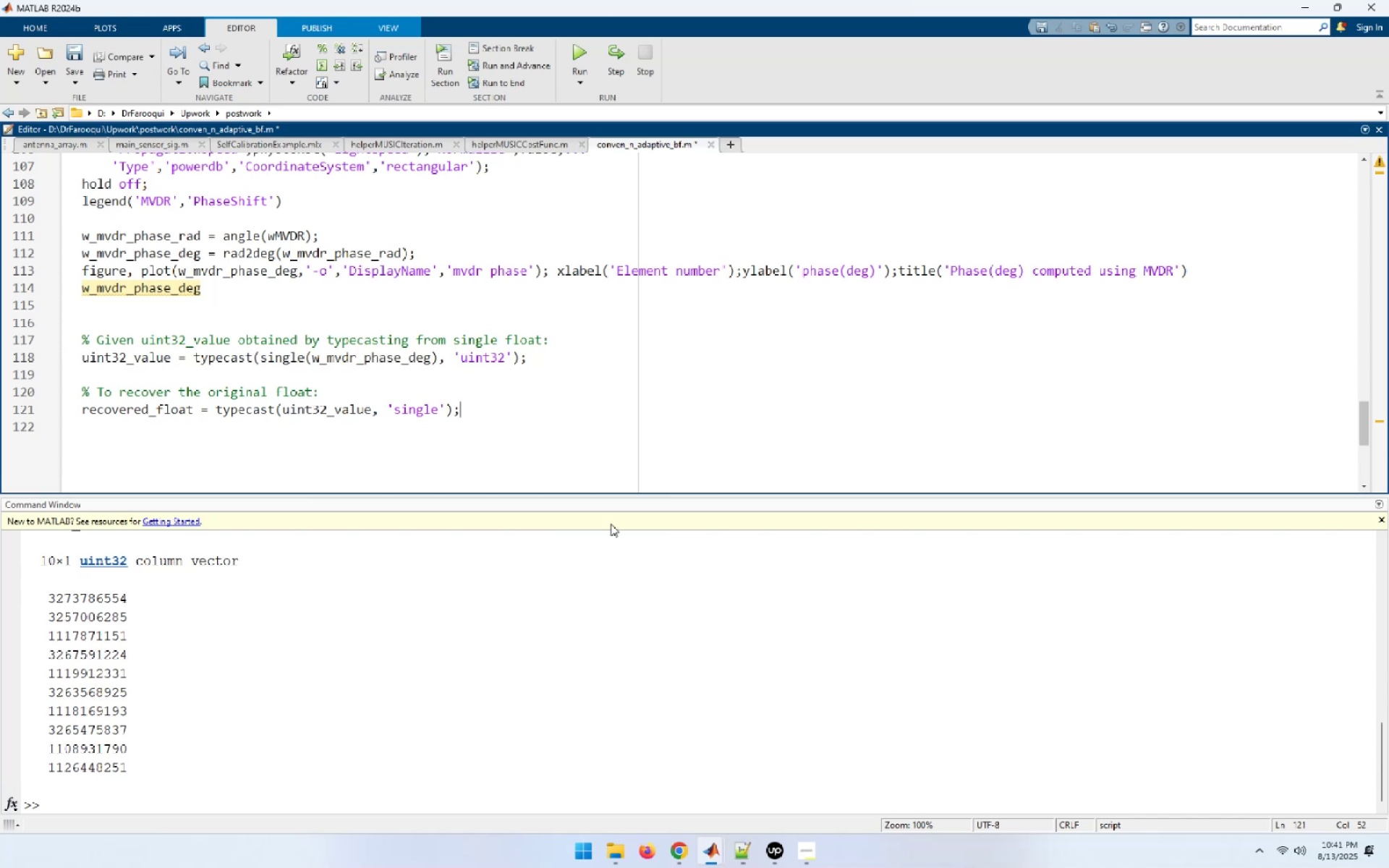 
key(Home)
 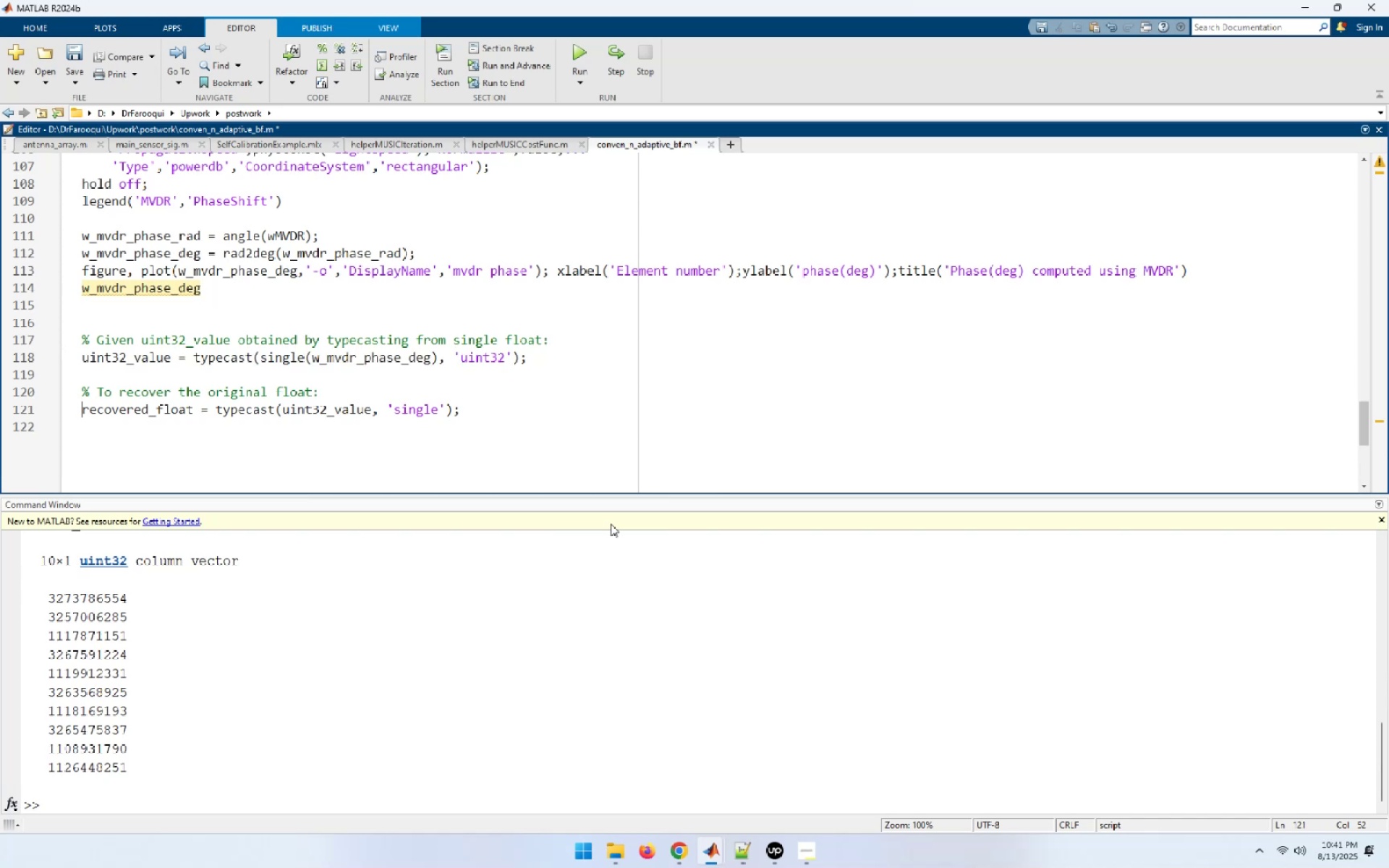 
key(Shift+End)
 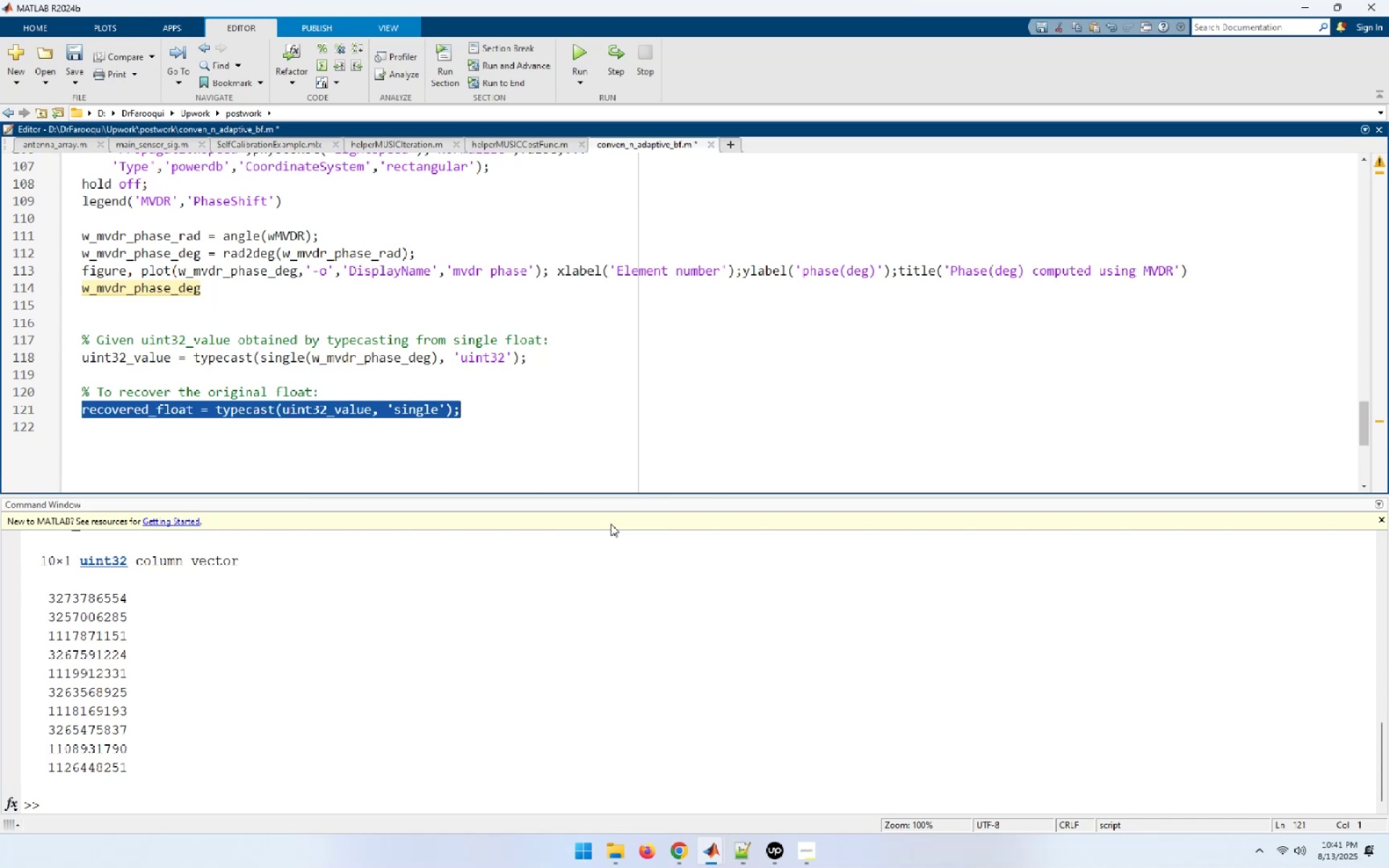 
key(Shift+ArrowLeft)
 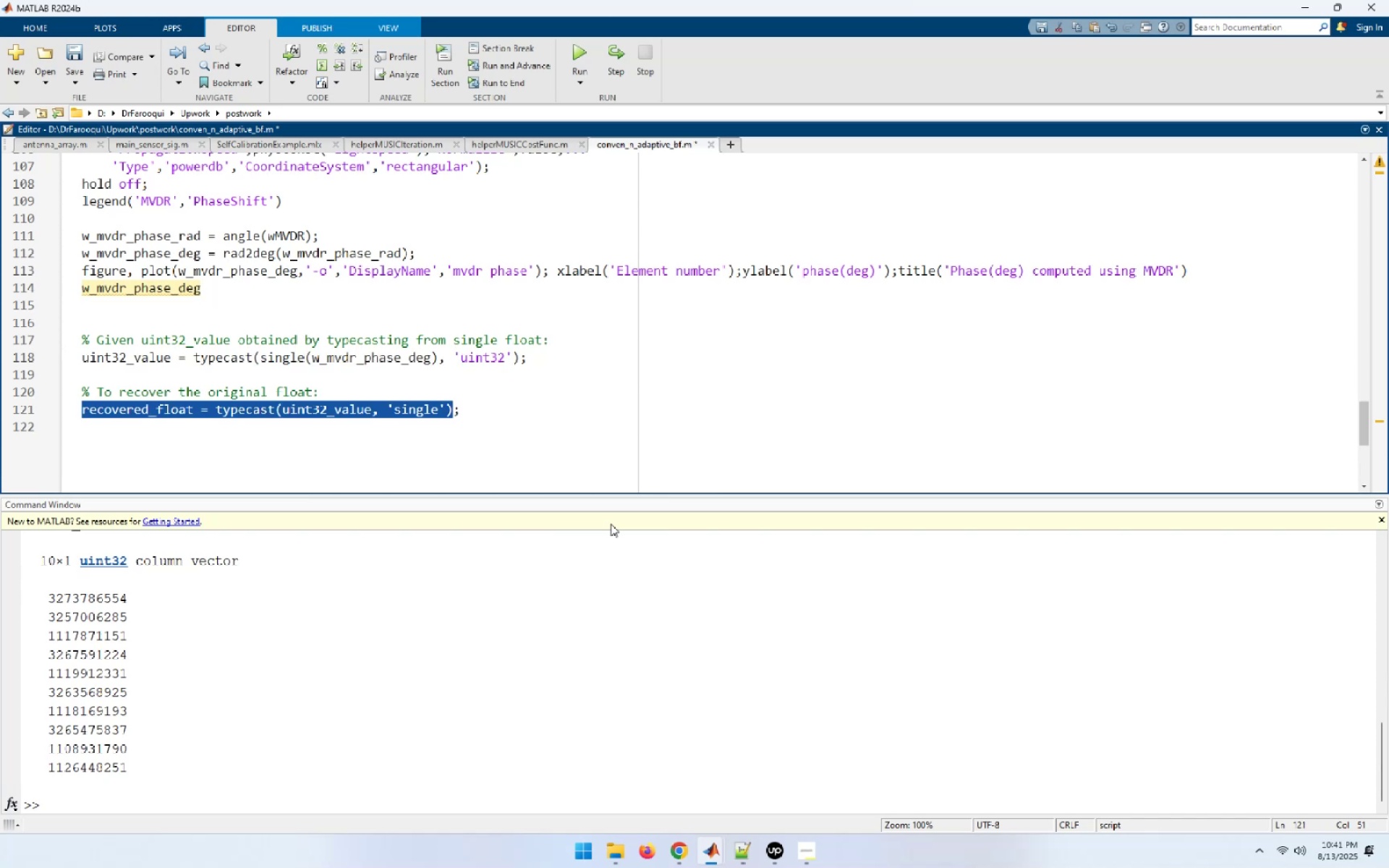 
key(F9)
 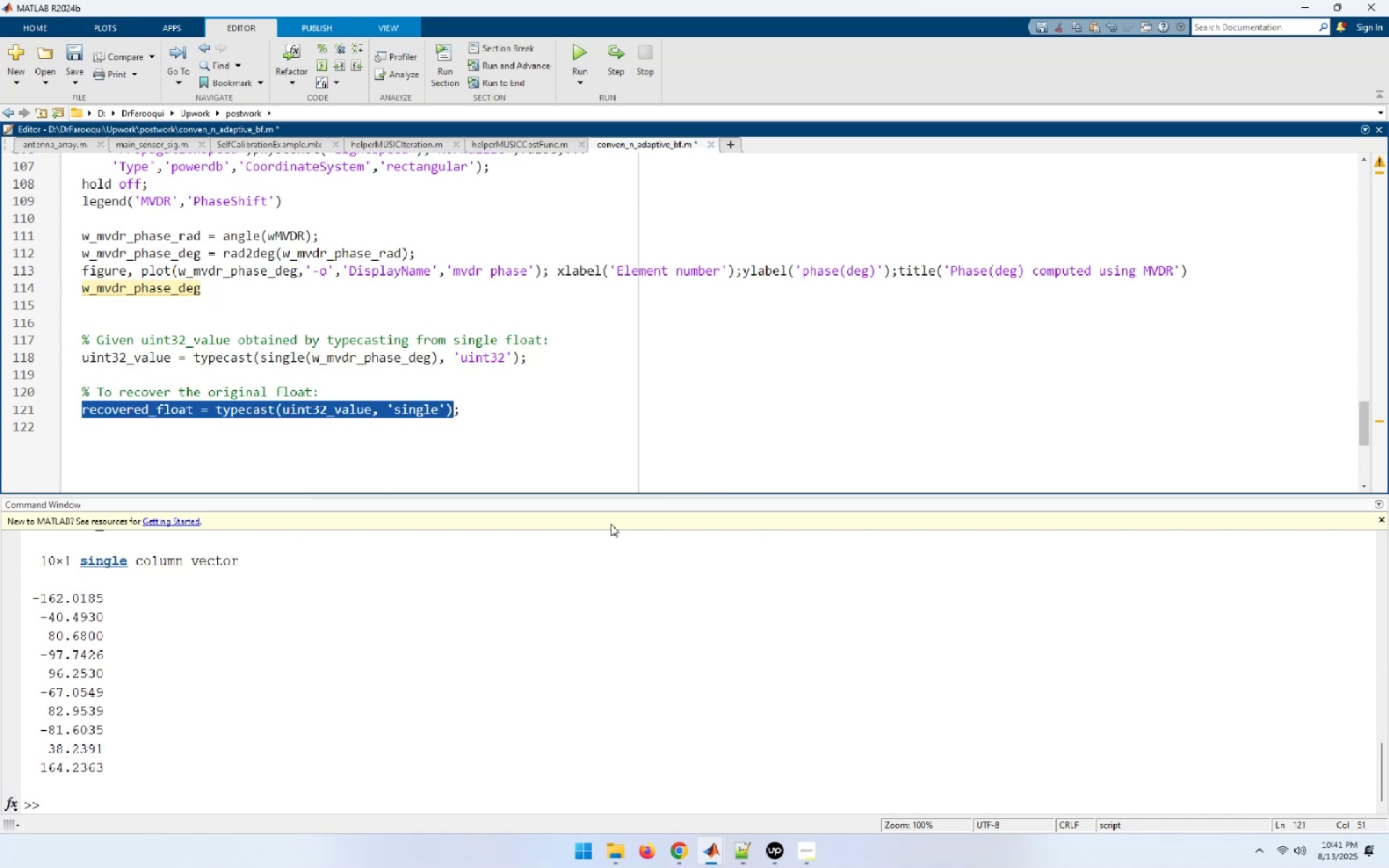 
wait(10.11)
 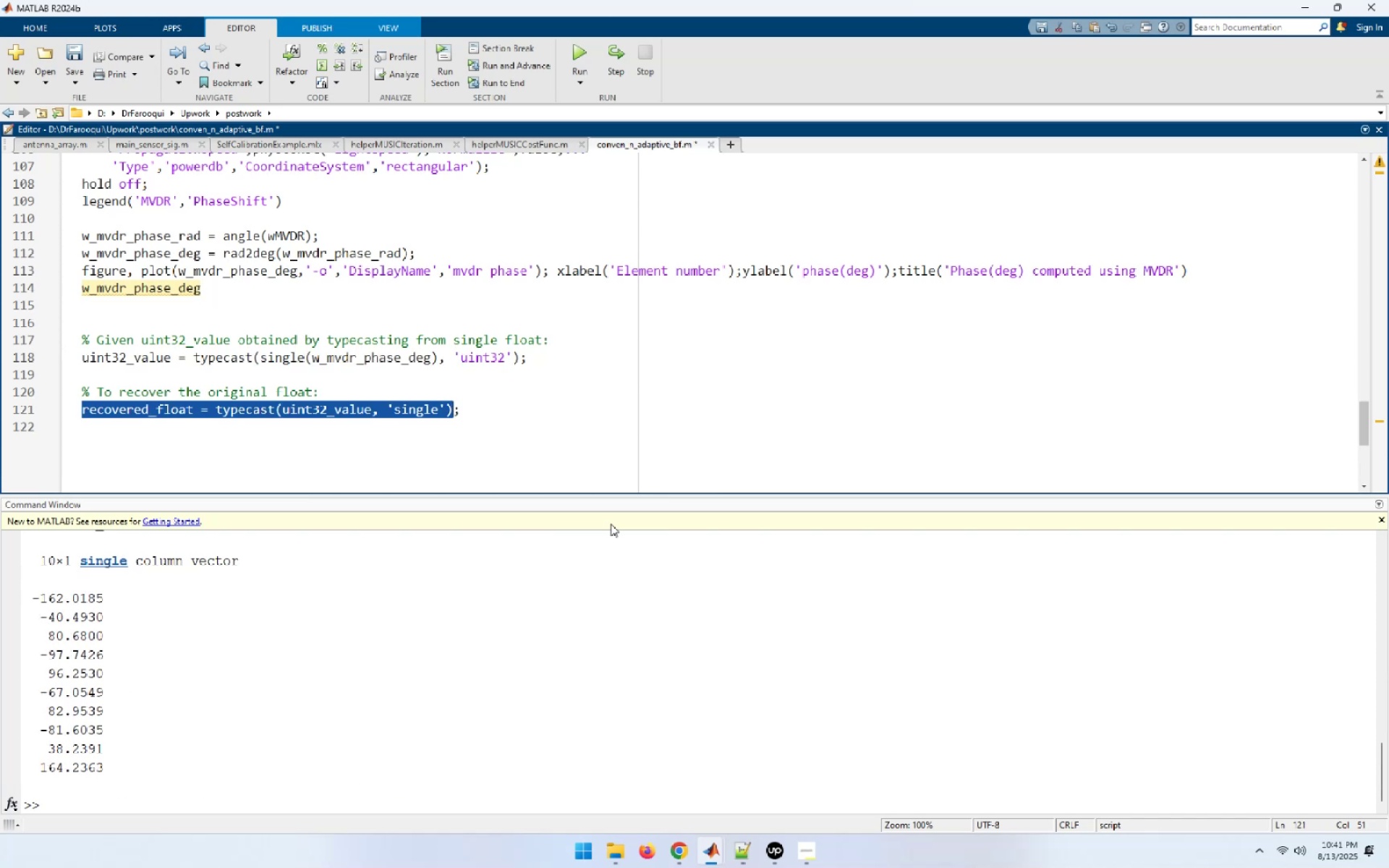 
key(ArrowUp)
 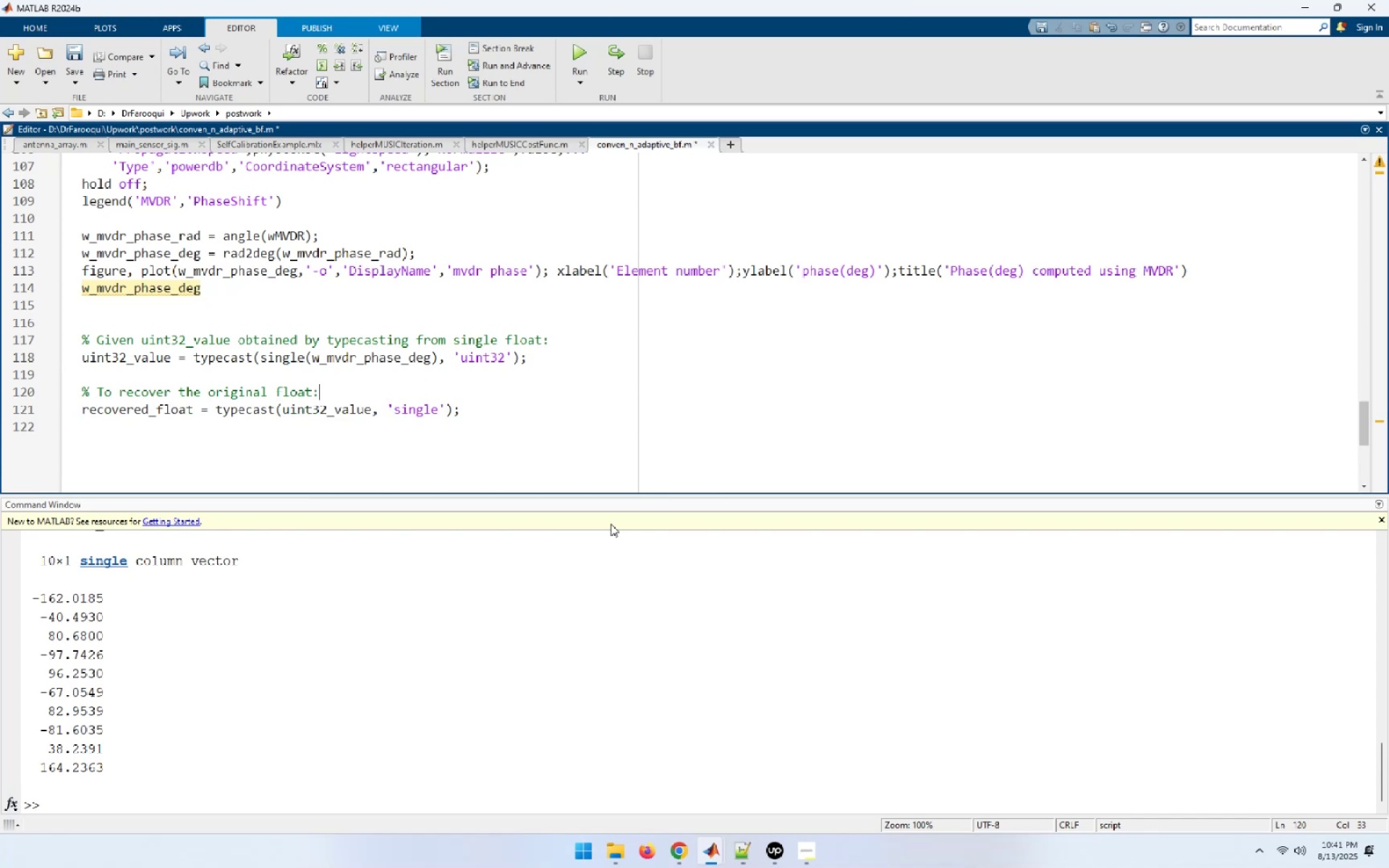 
key(ArrowUp)
 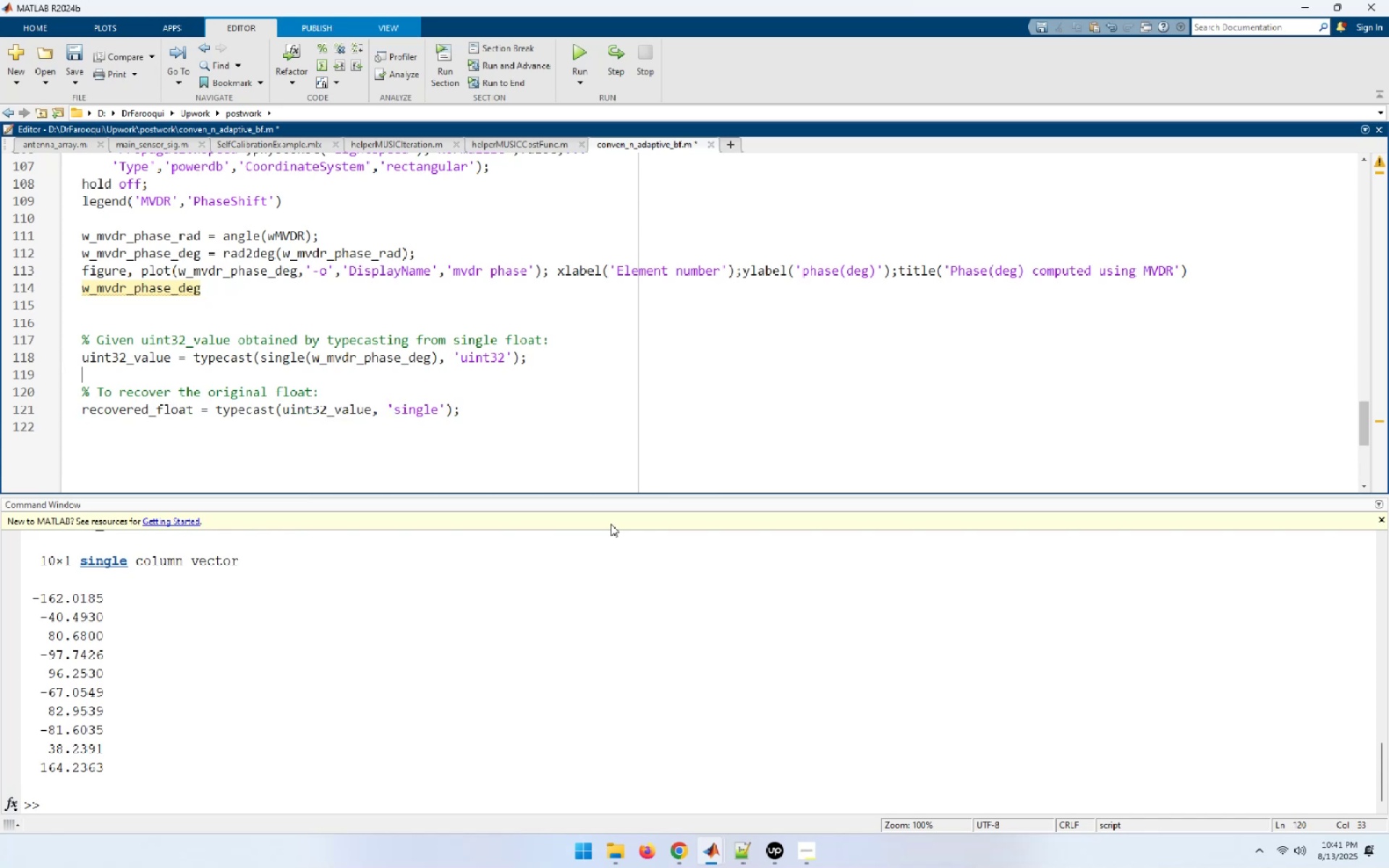 
key(ArrowUp)
 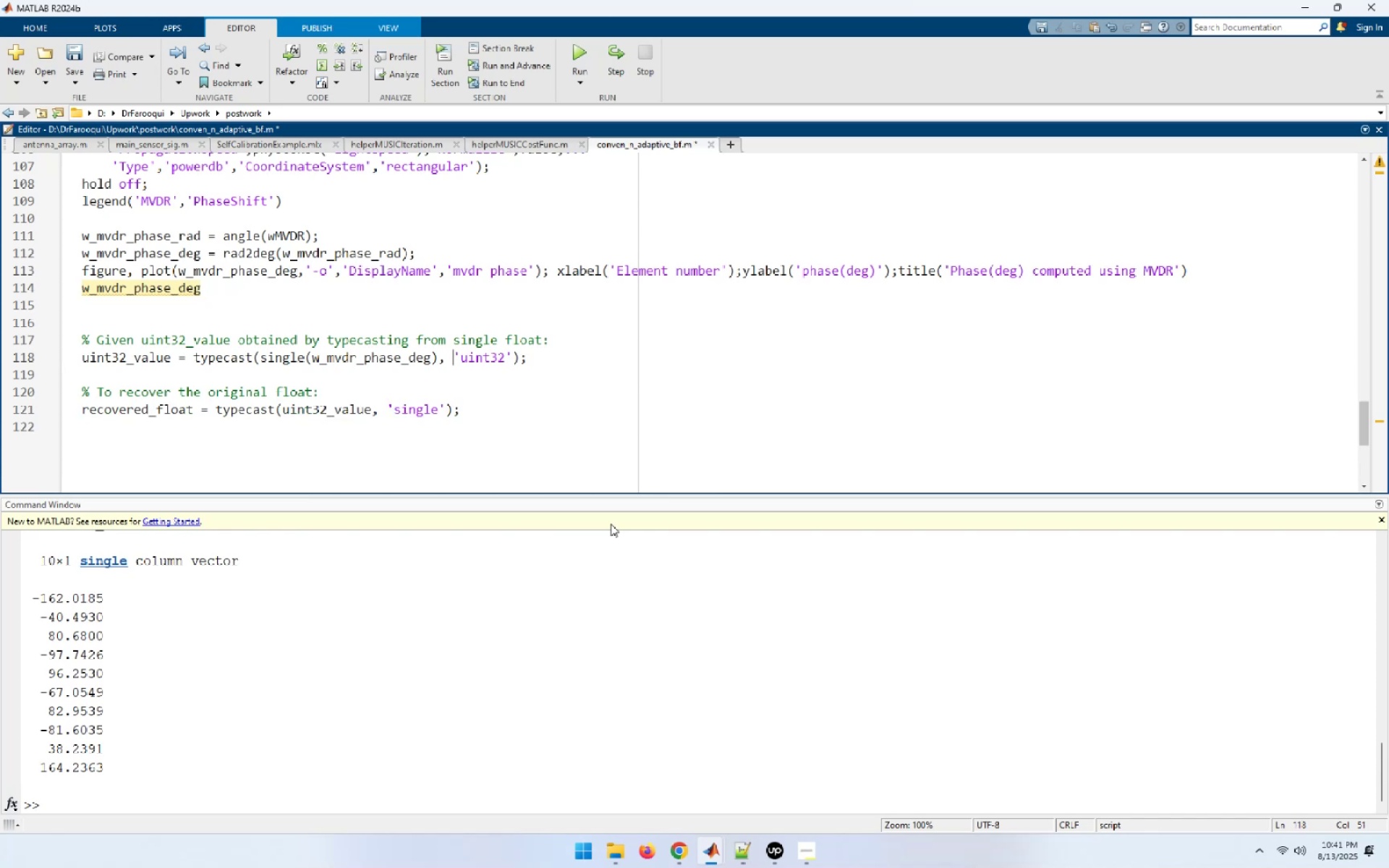 
key(Home)
 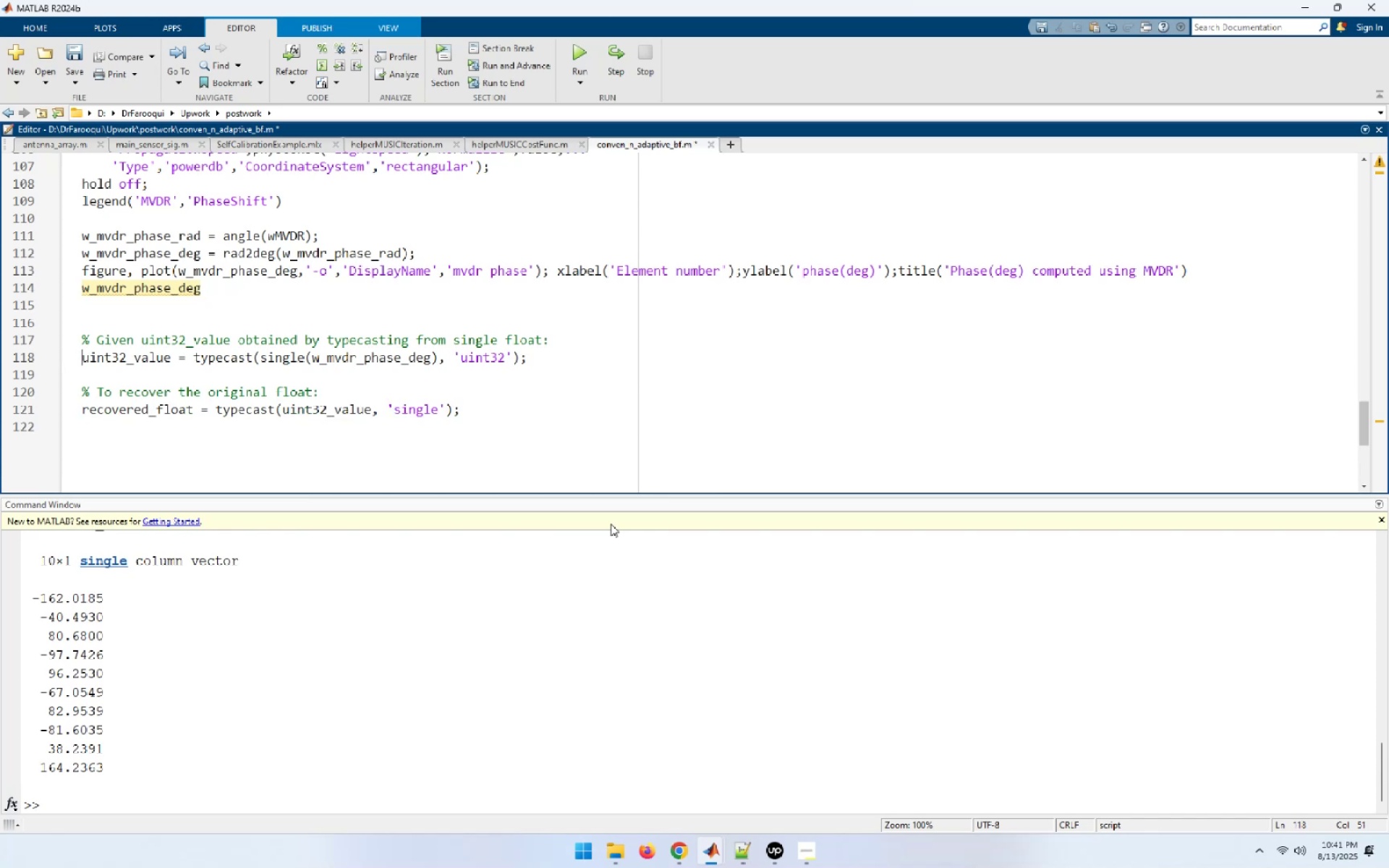 
hold_key(key=ArrowRight, duration=0.88)
 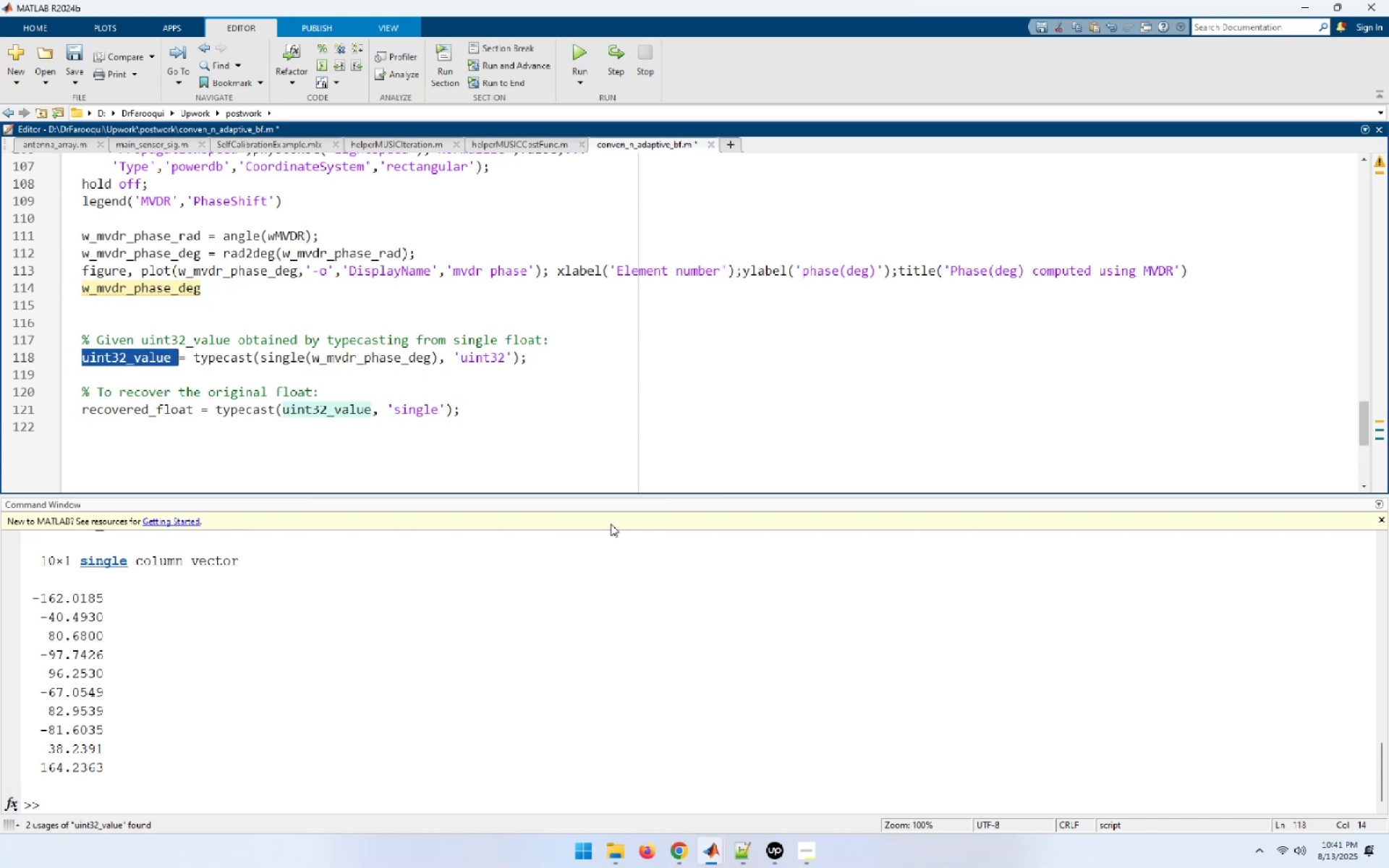 
key(Shift+ArrowLeft)
 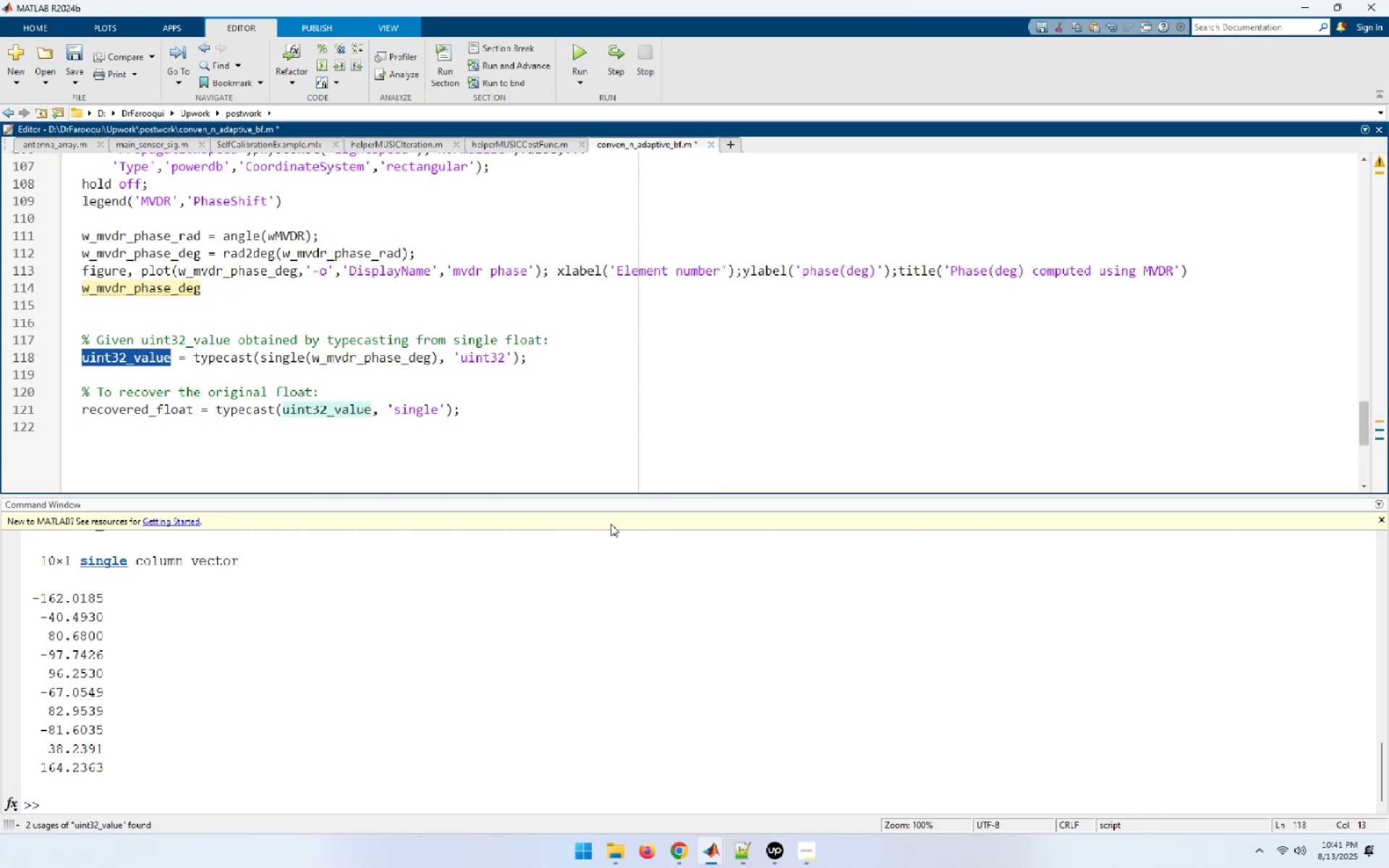 
key(F9)
 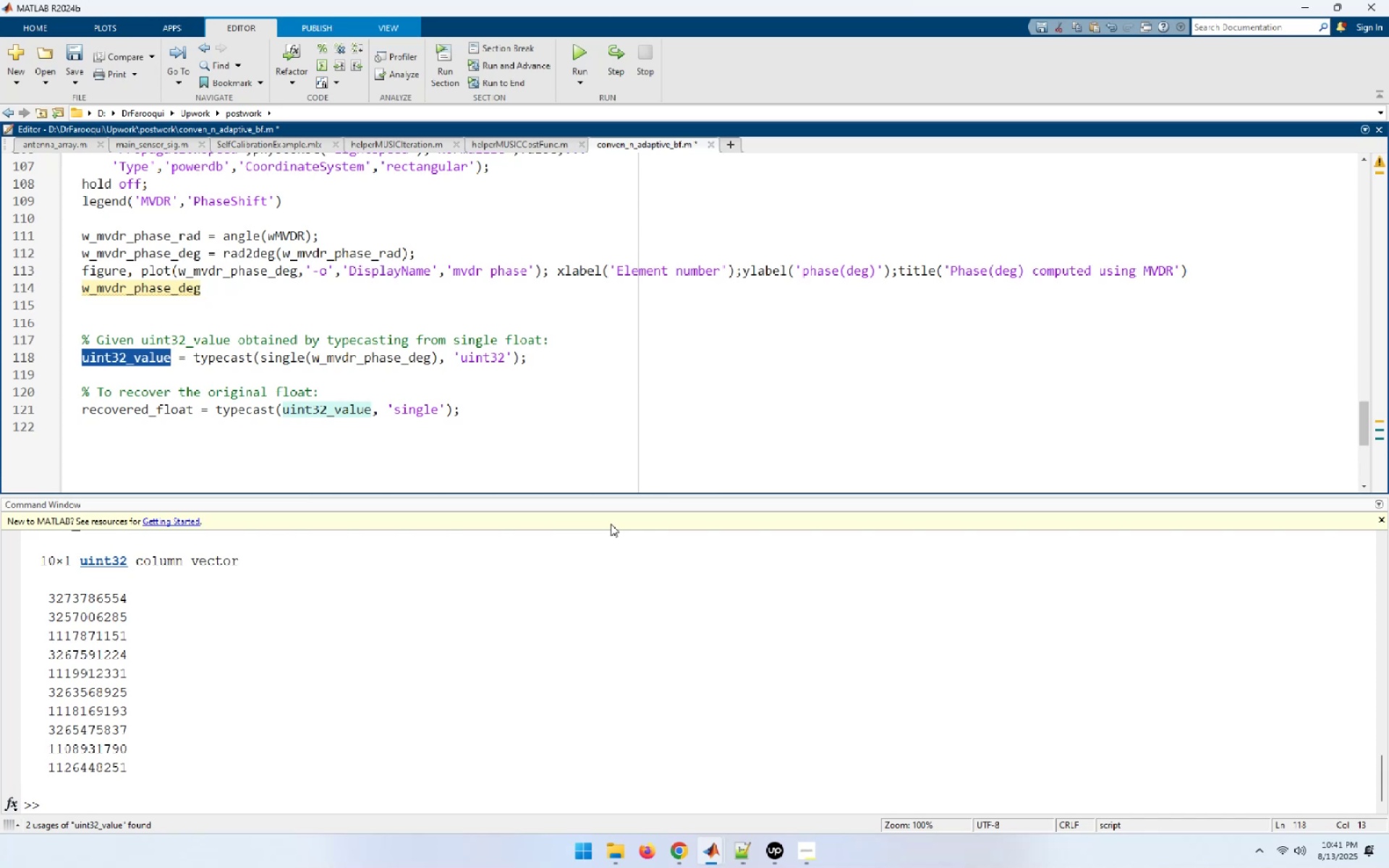 
wait(19.1)
 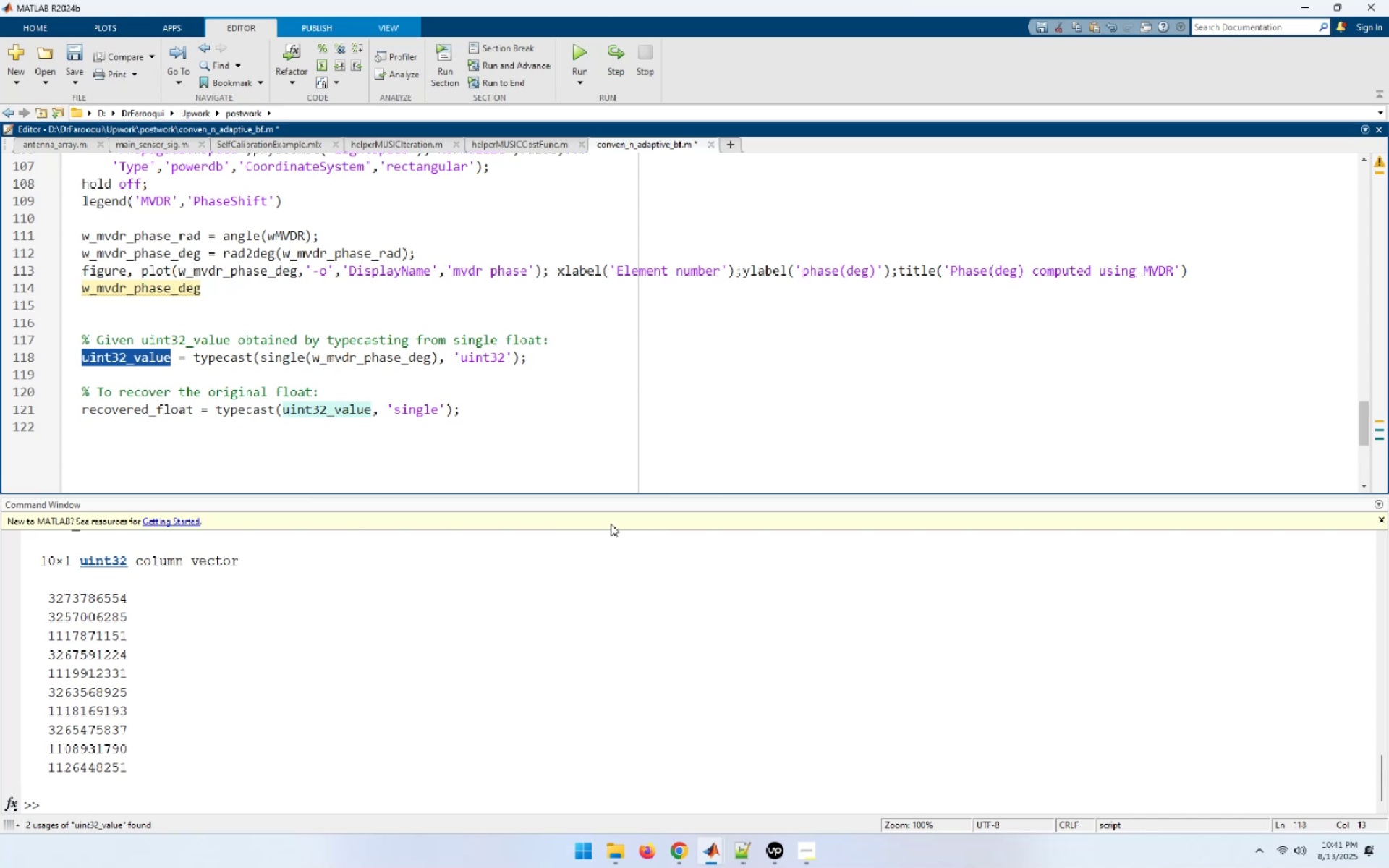 
left_click([308, 394])
 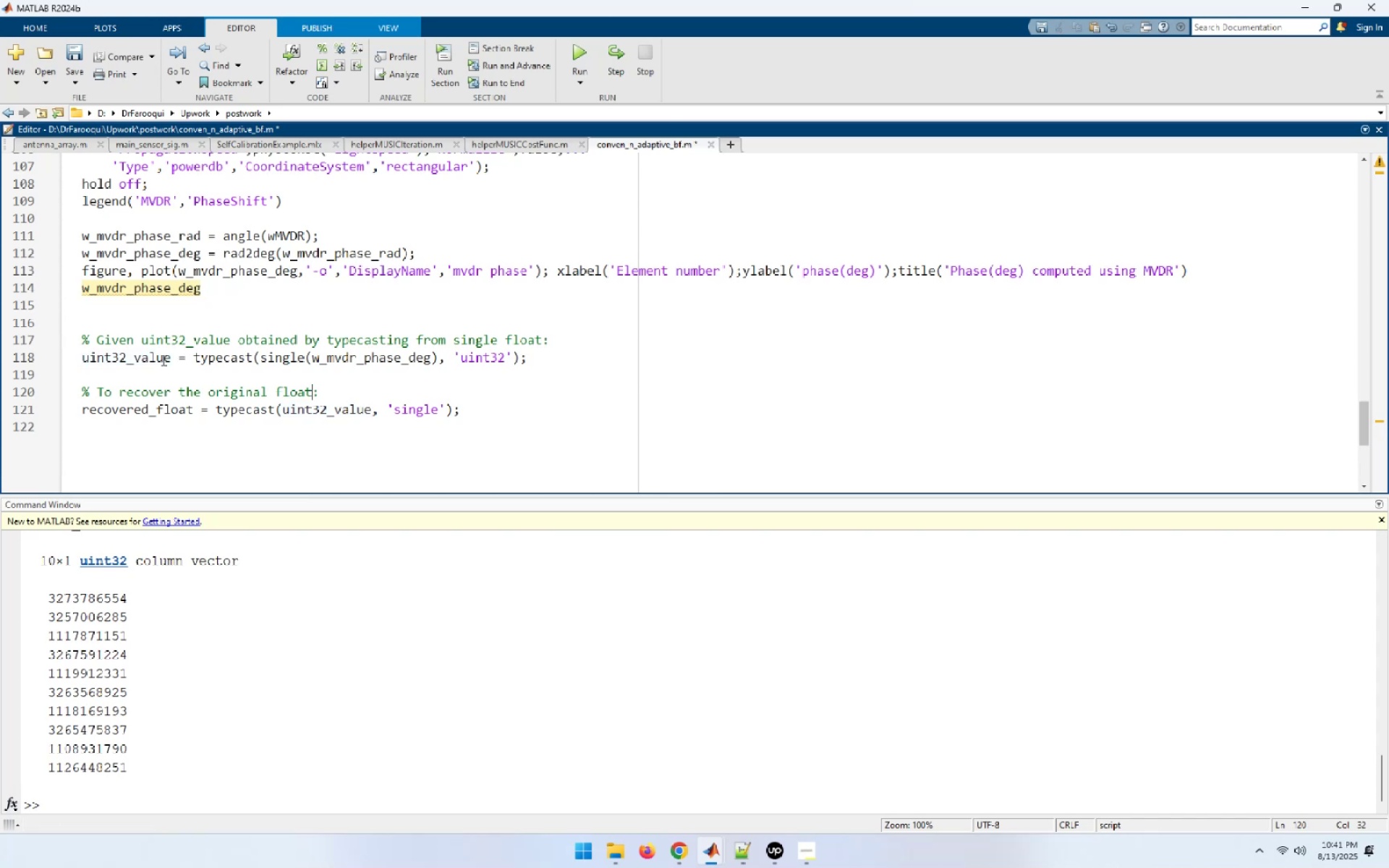 
double_click([162, 359])
 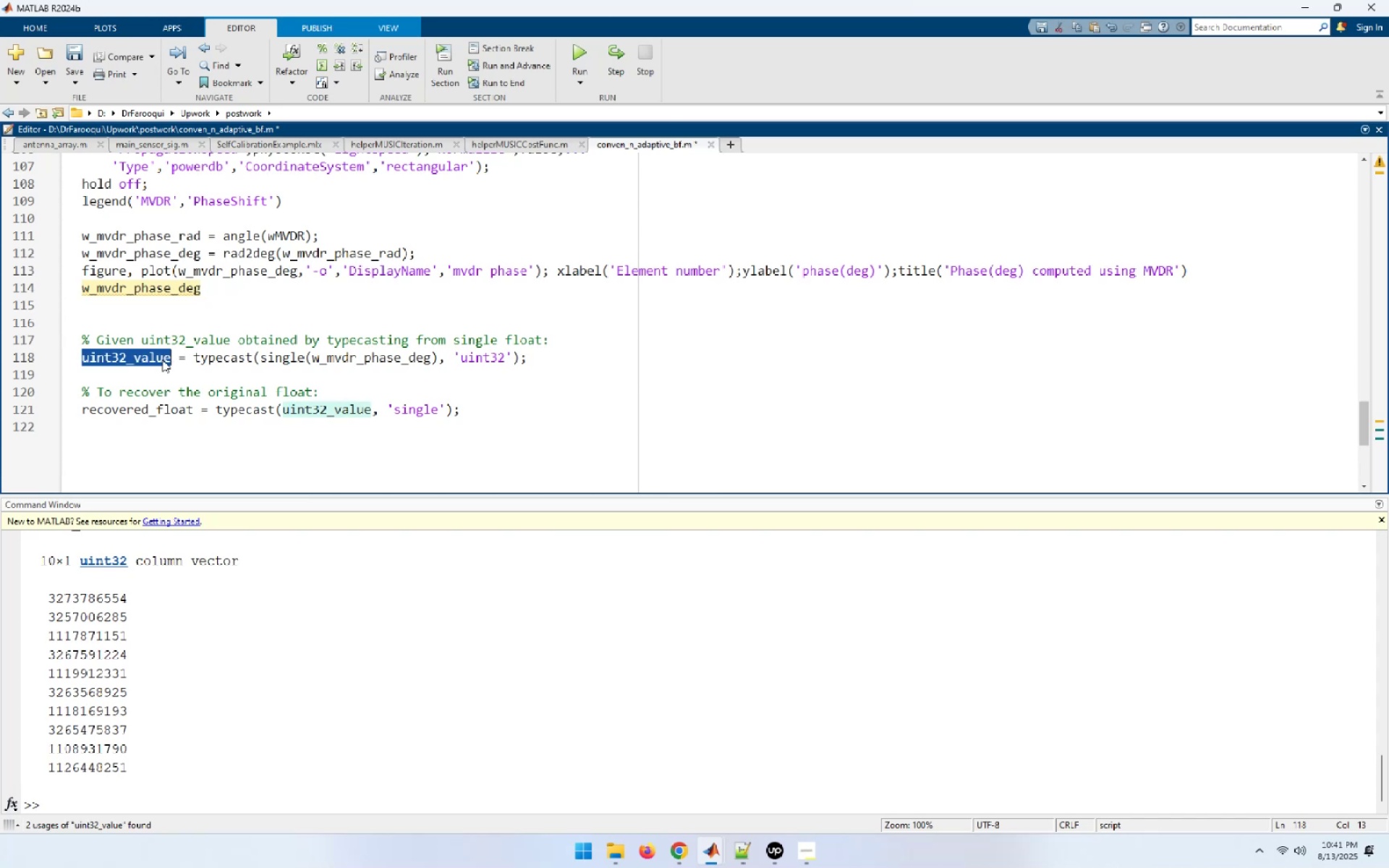 
key(Control+C)
 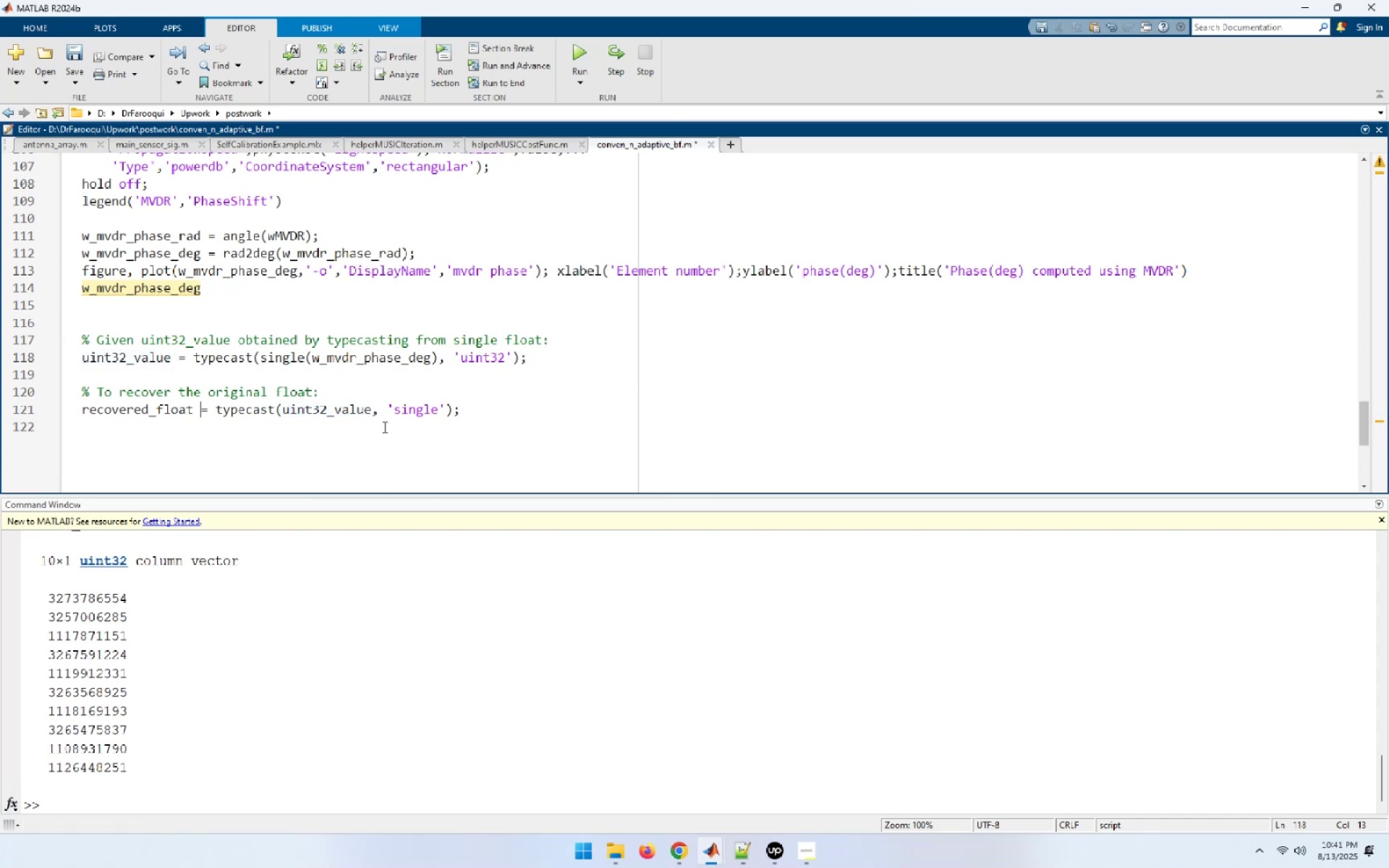 
left_click([485, 417])
 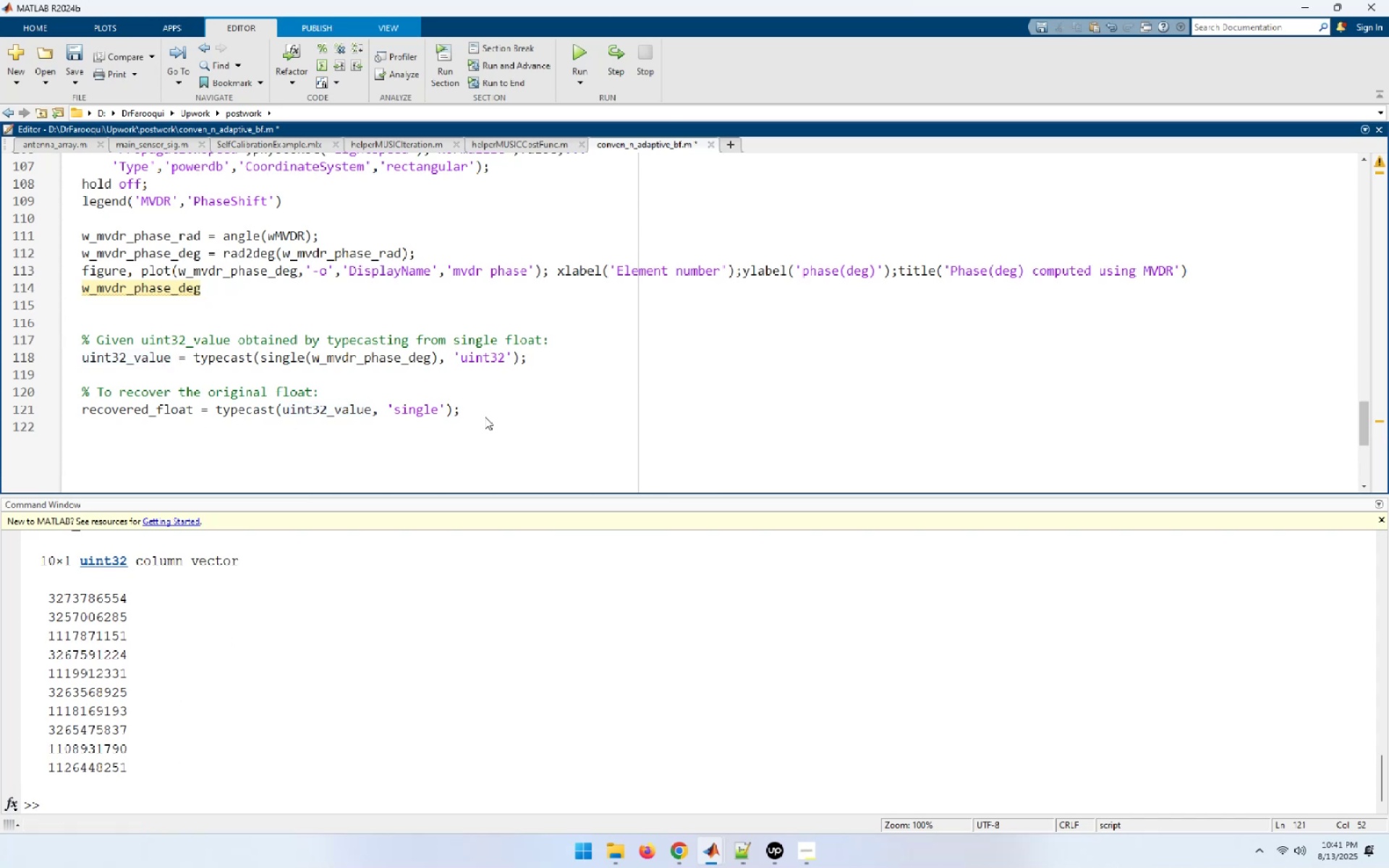 
key(Enter)
 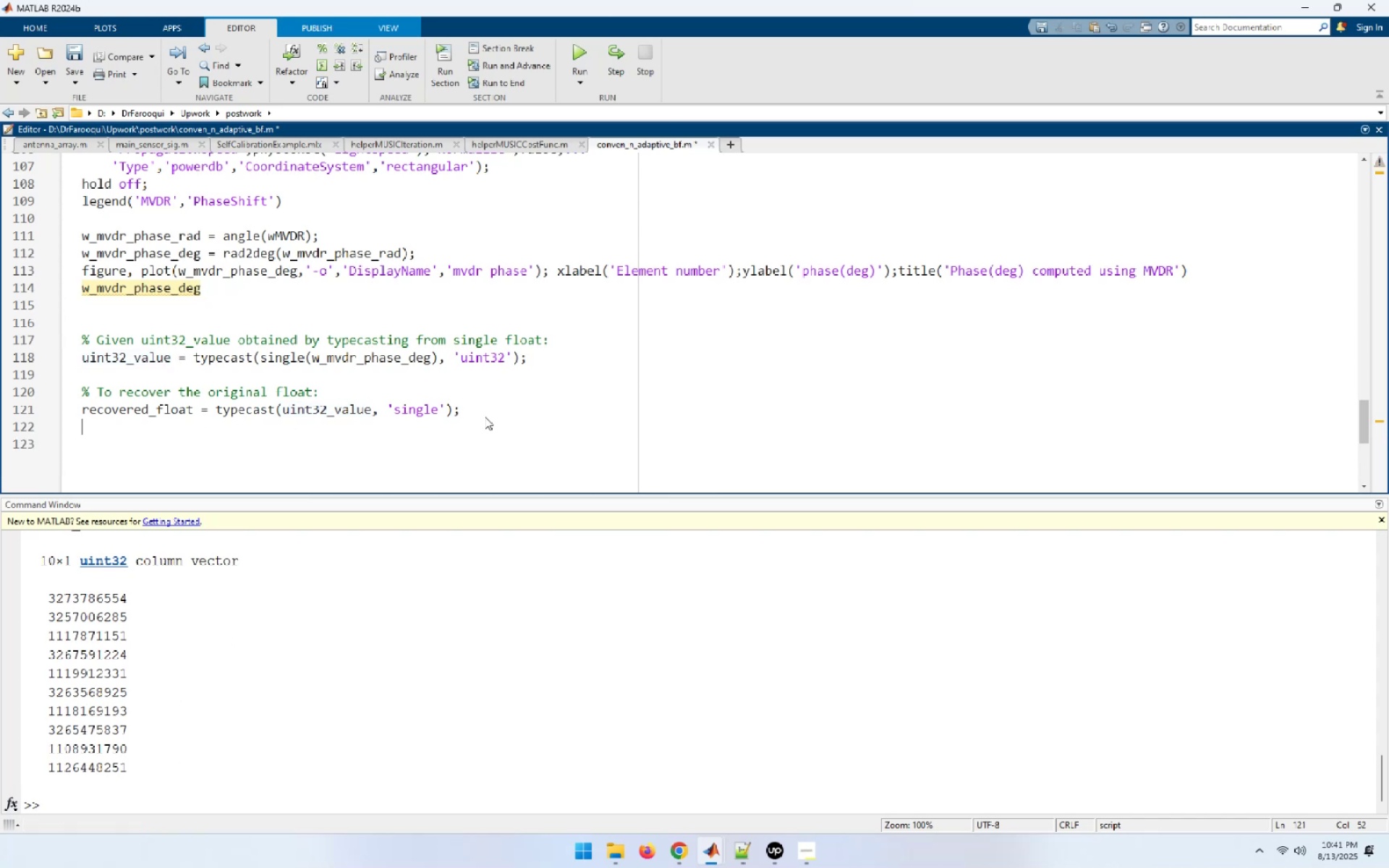 
key(Enter)
 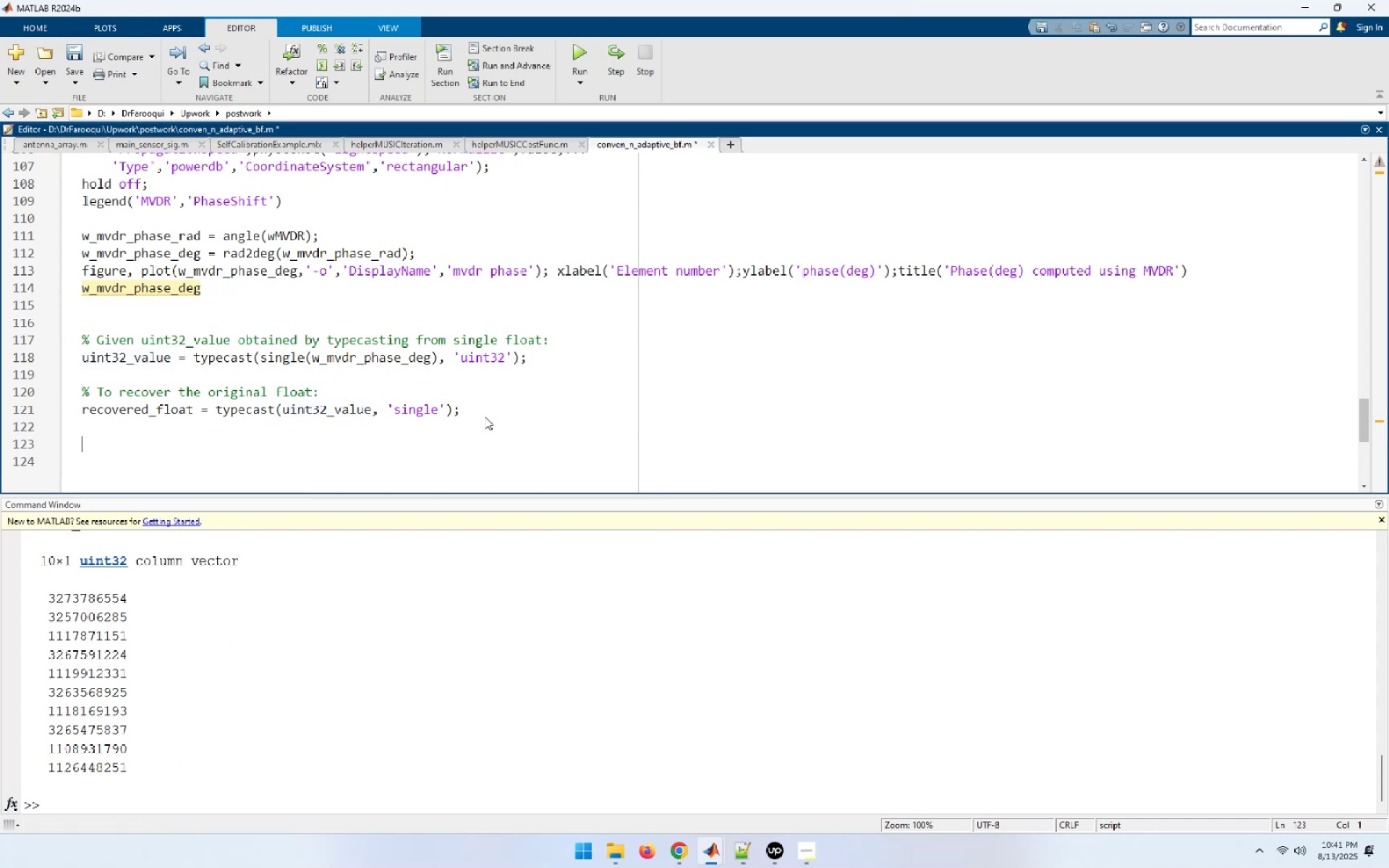 
type(type()
 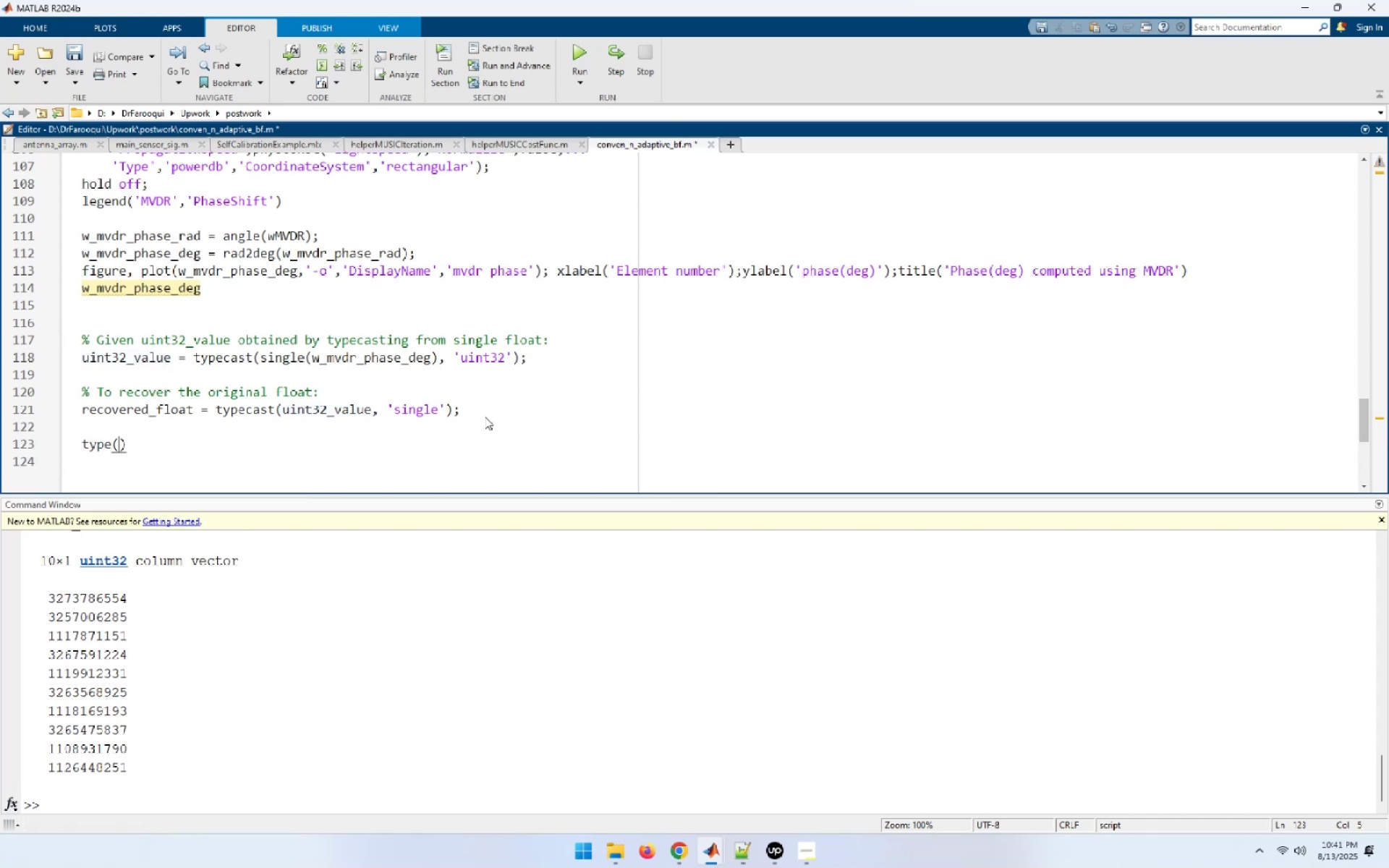 
key(Control+V)
 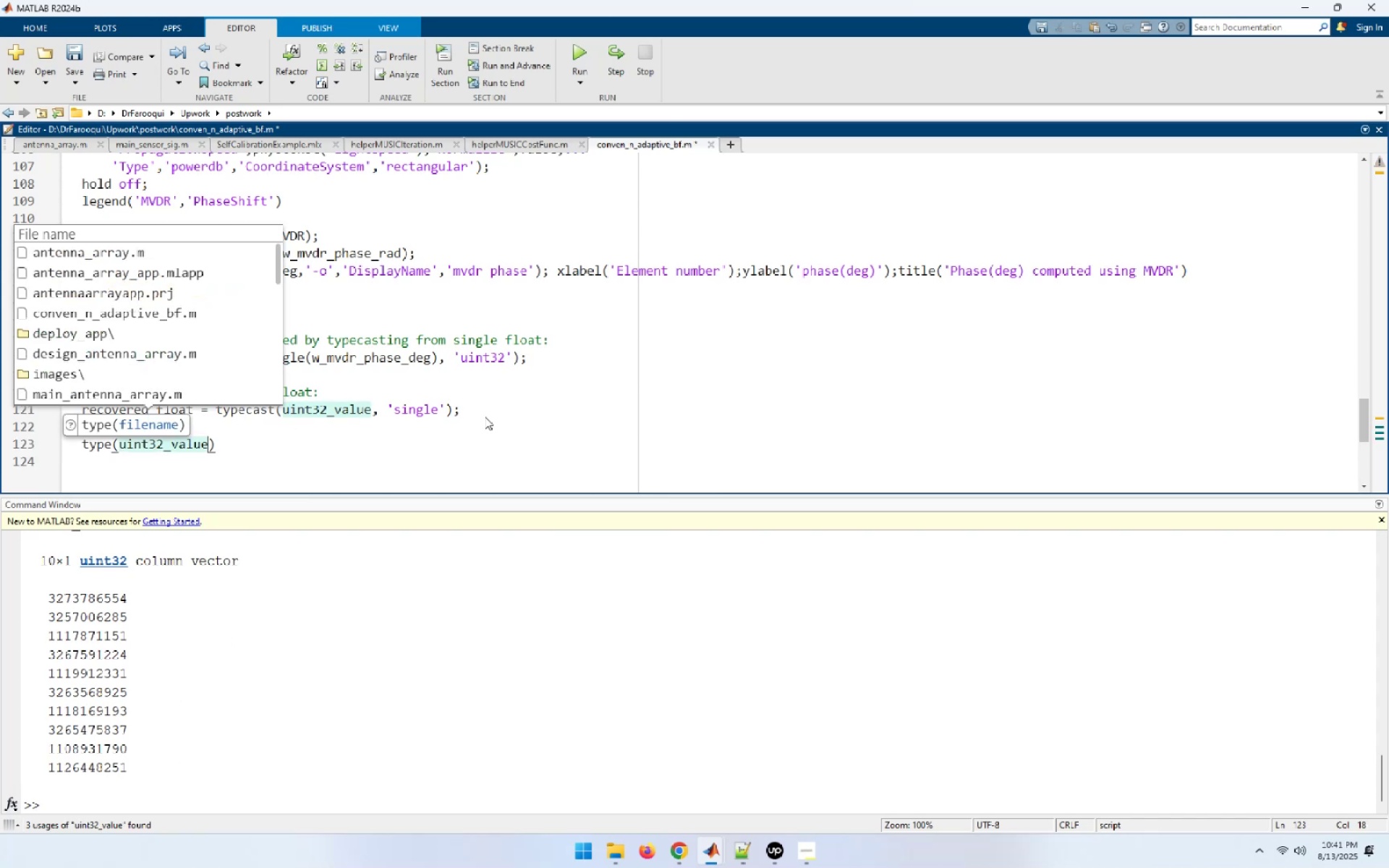 
key(Shift+ShiftLeft)
 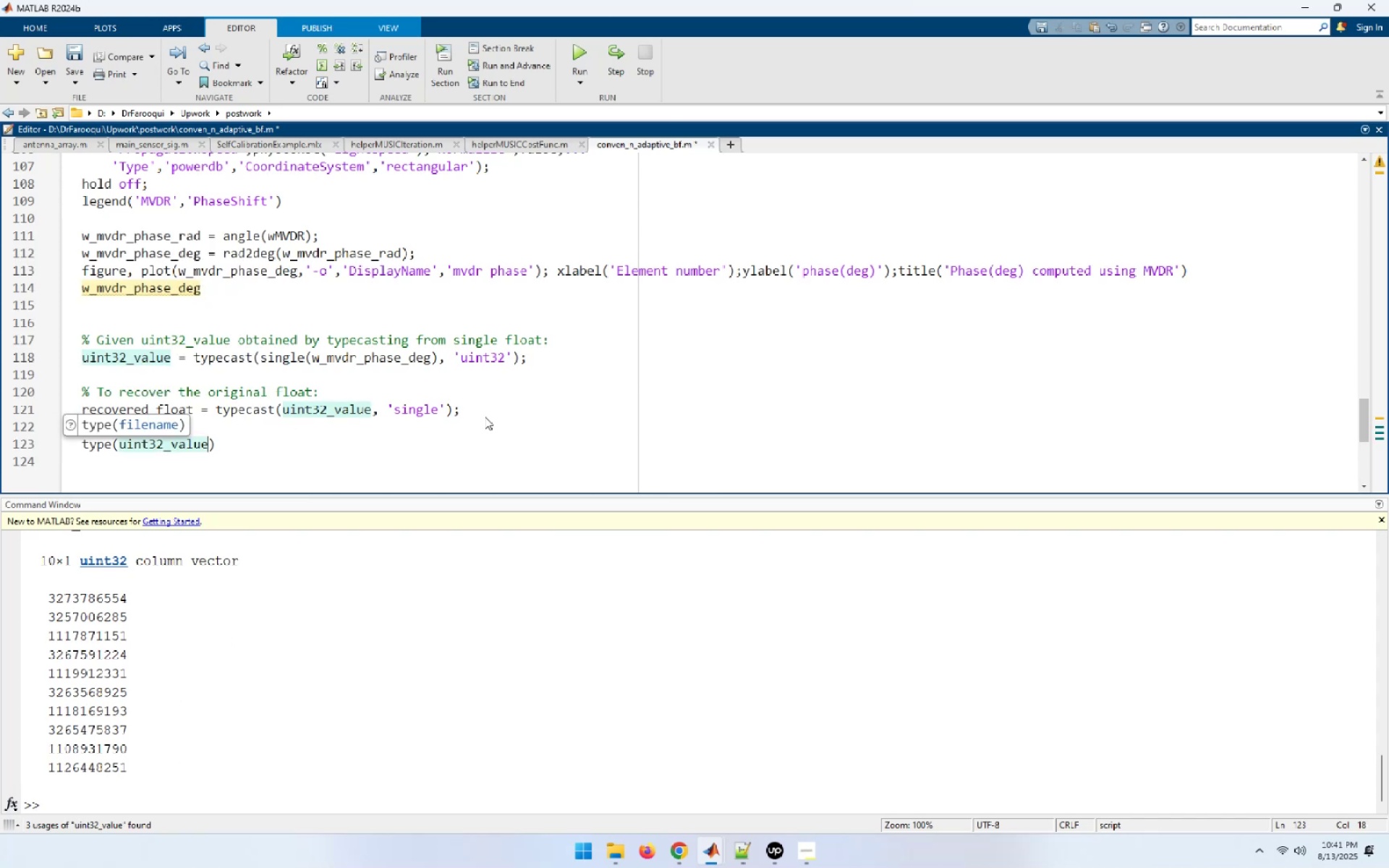 
key(Home)
 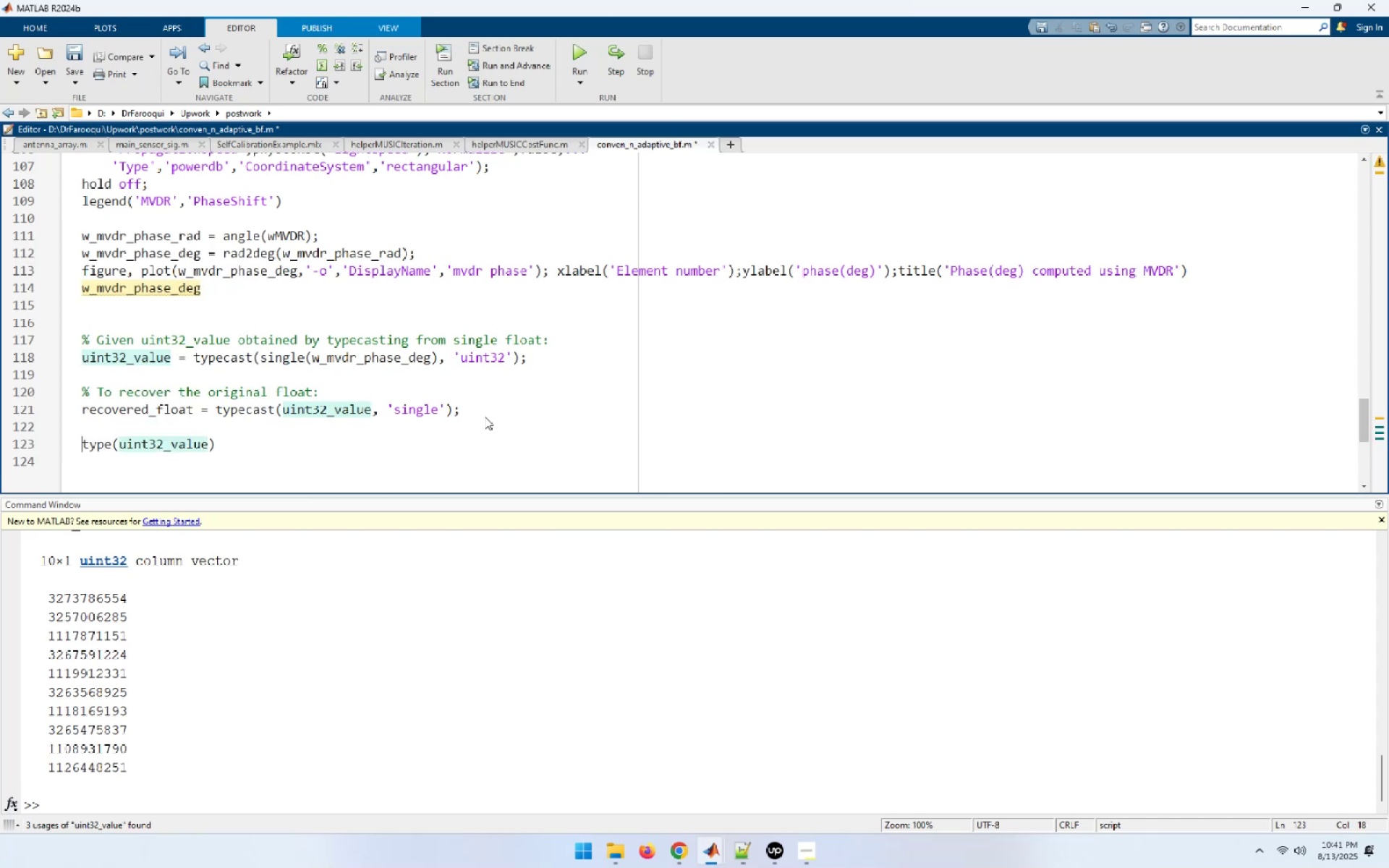 
key(Shift+End)
 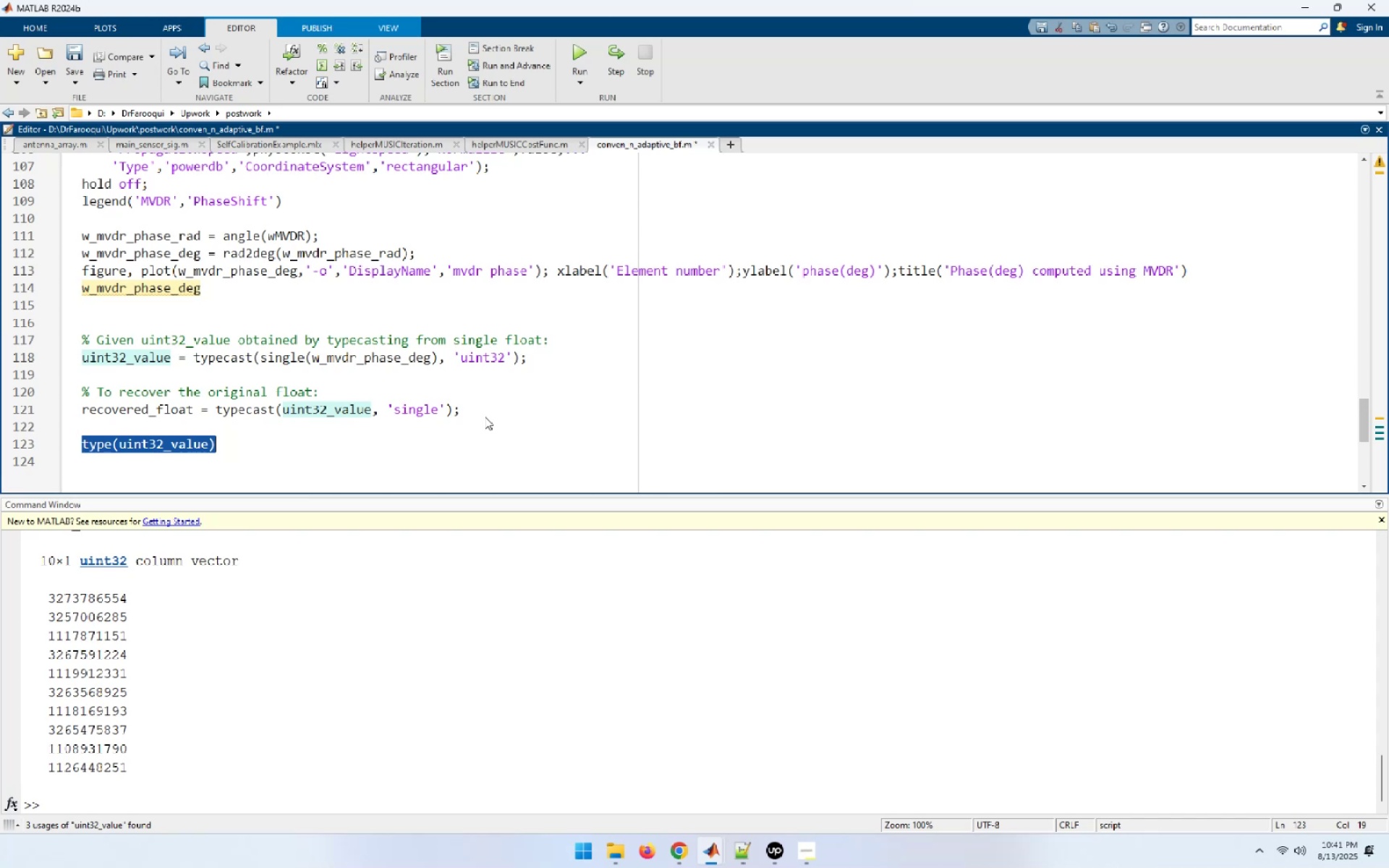 
key(F9)
 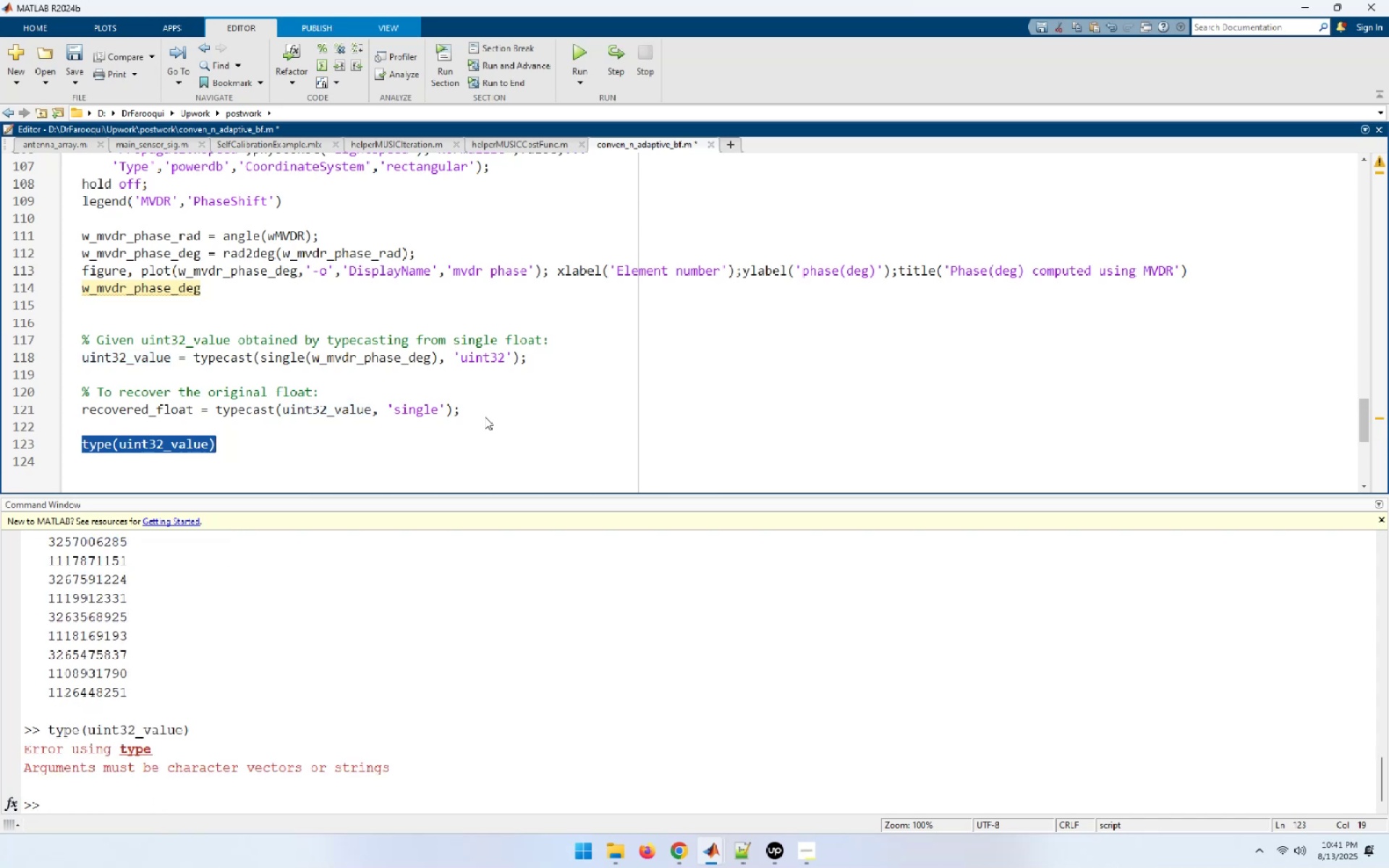 
key(Home)
 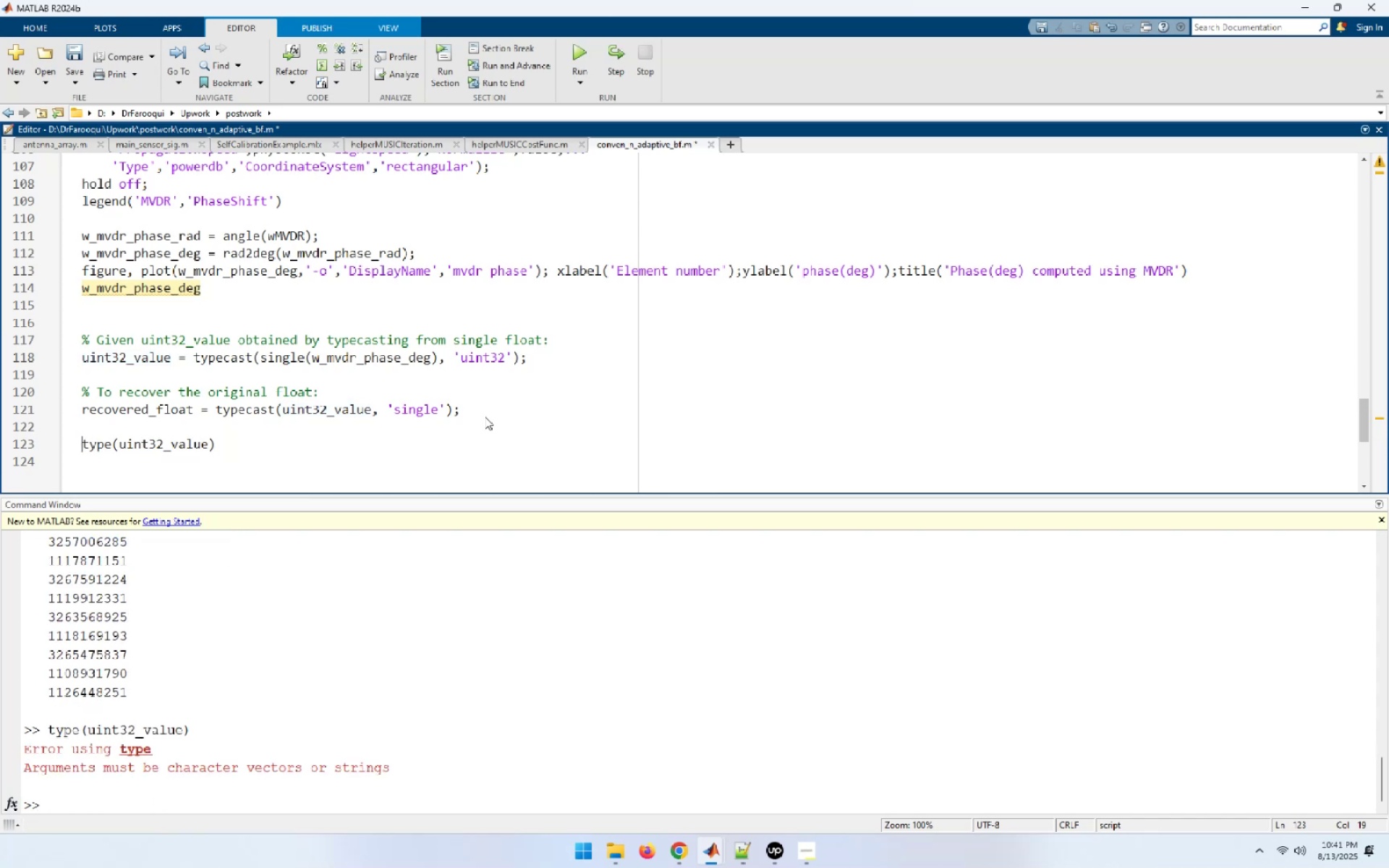 
key(ArrowRight)
 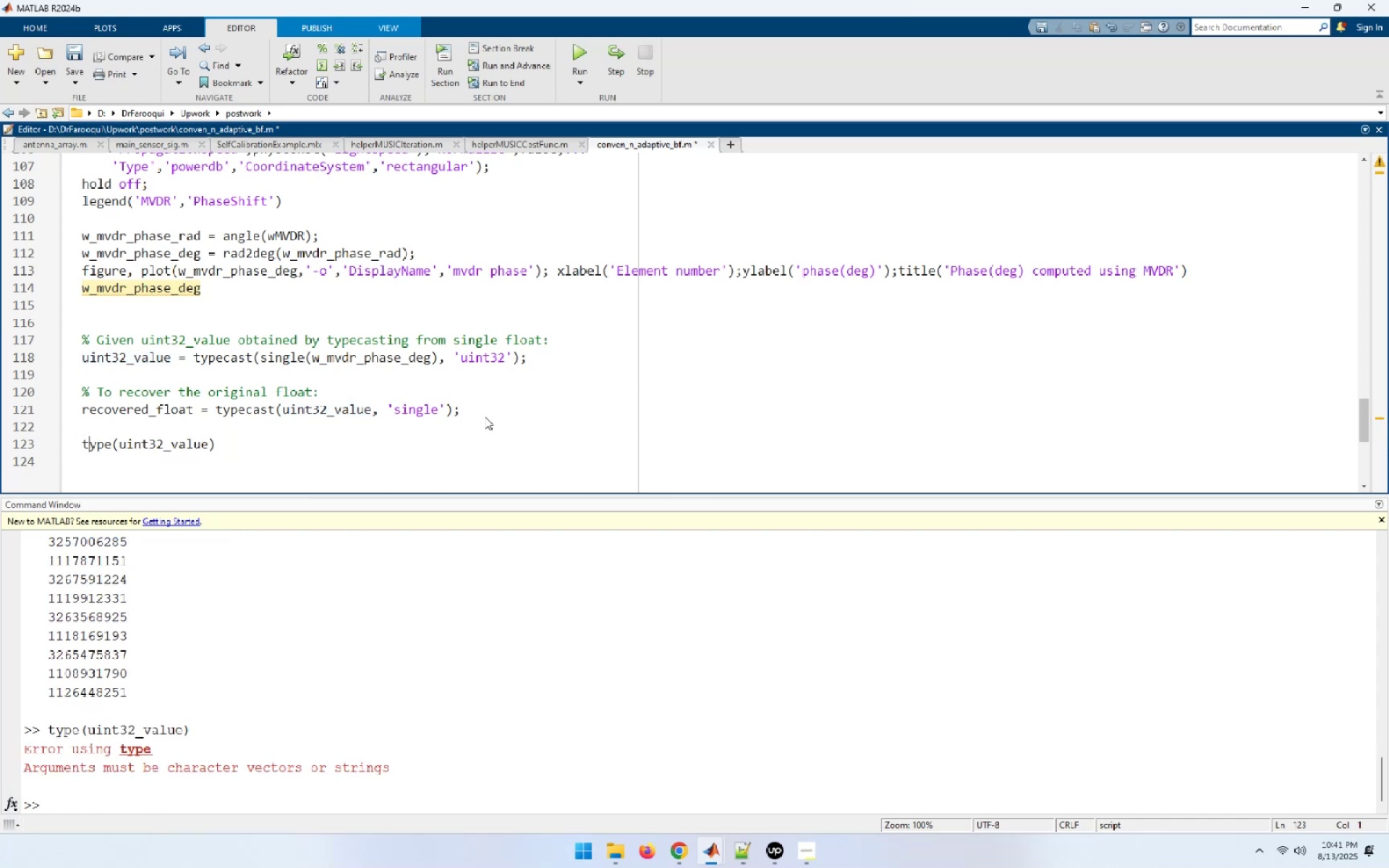 
key(ArrowRight)
 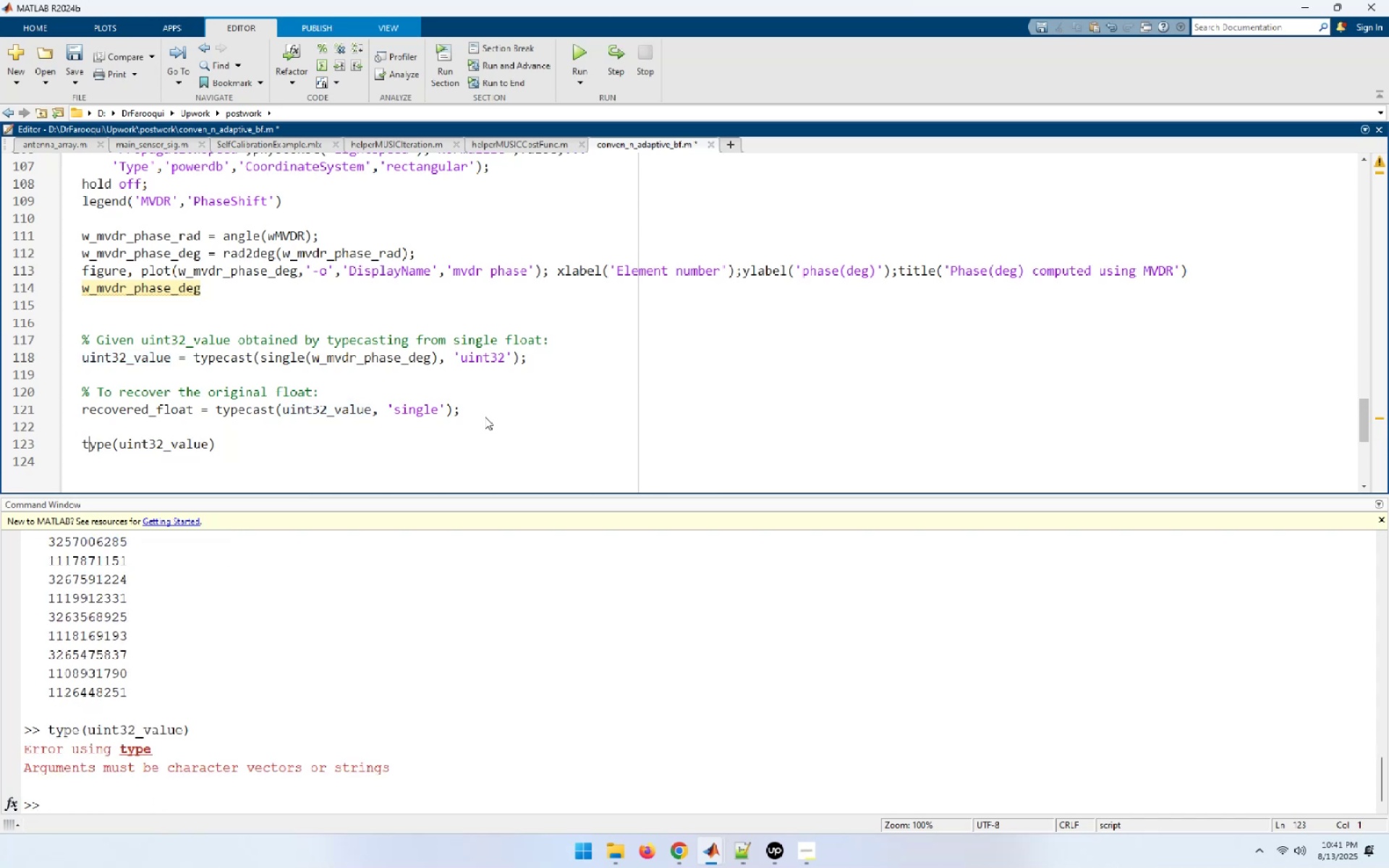 
key(ArrowRight)
 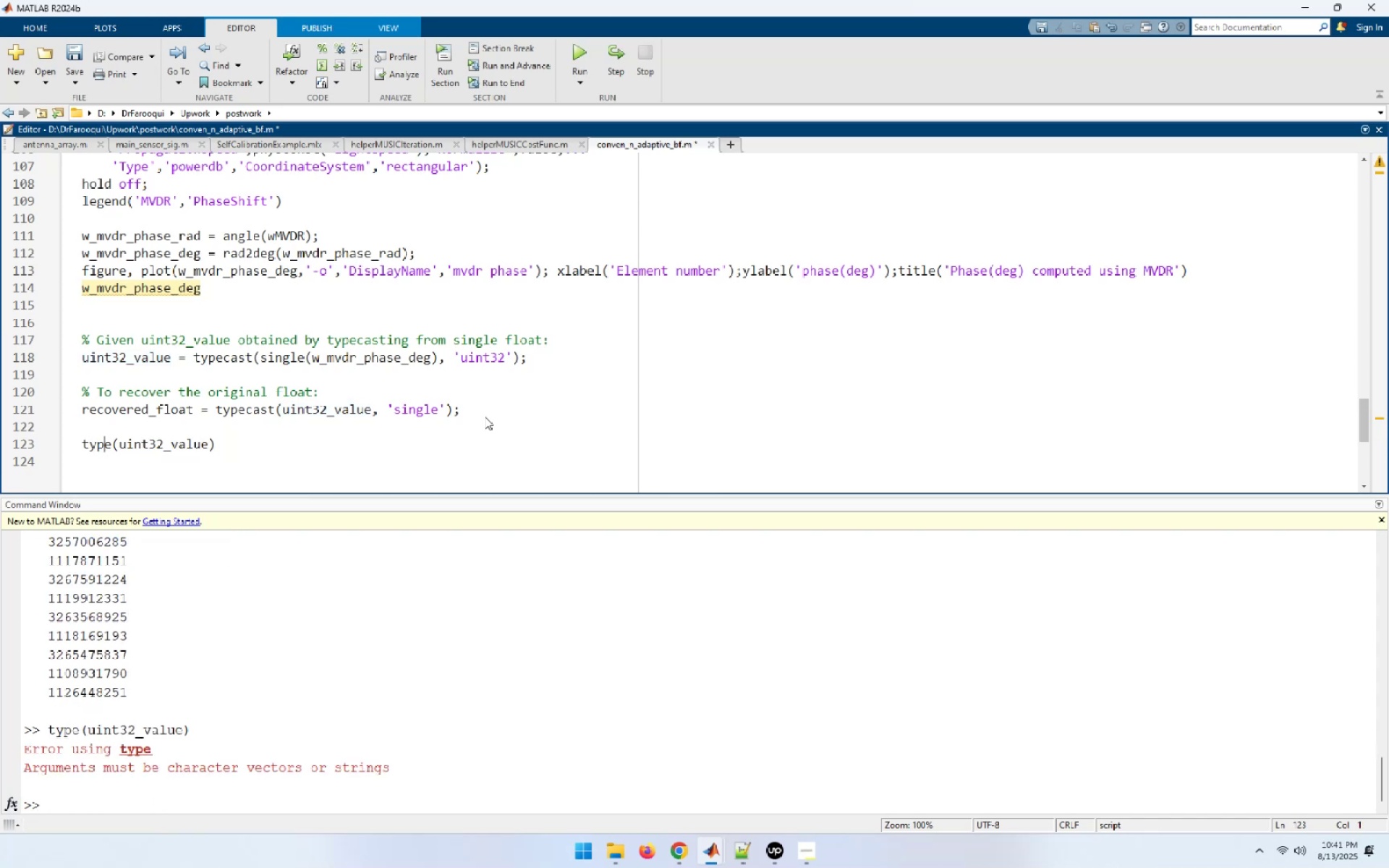 
key(ArrowRight)
 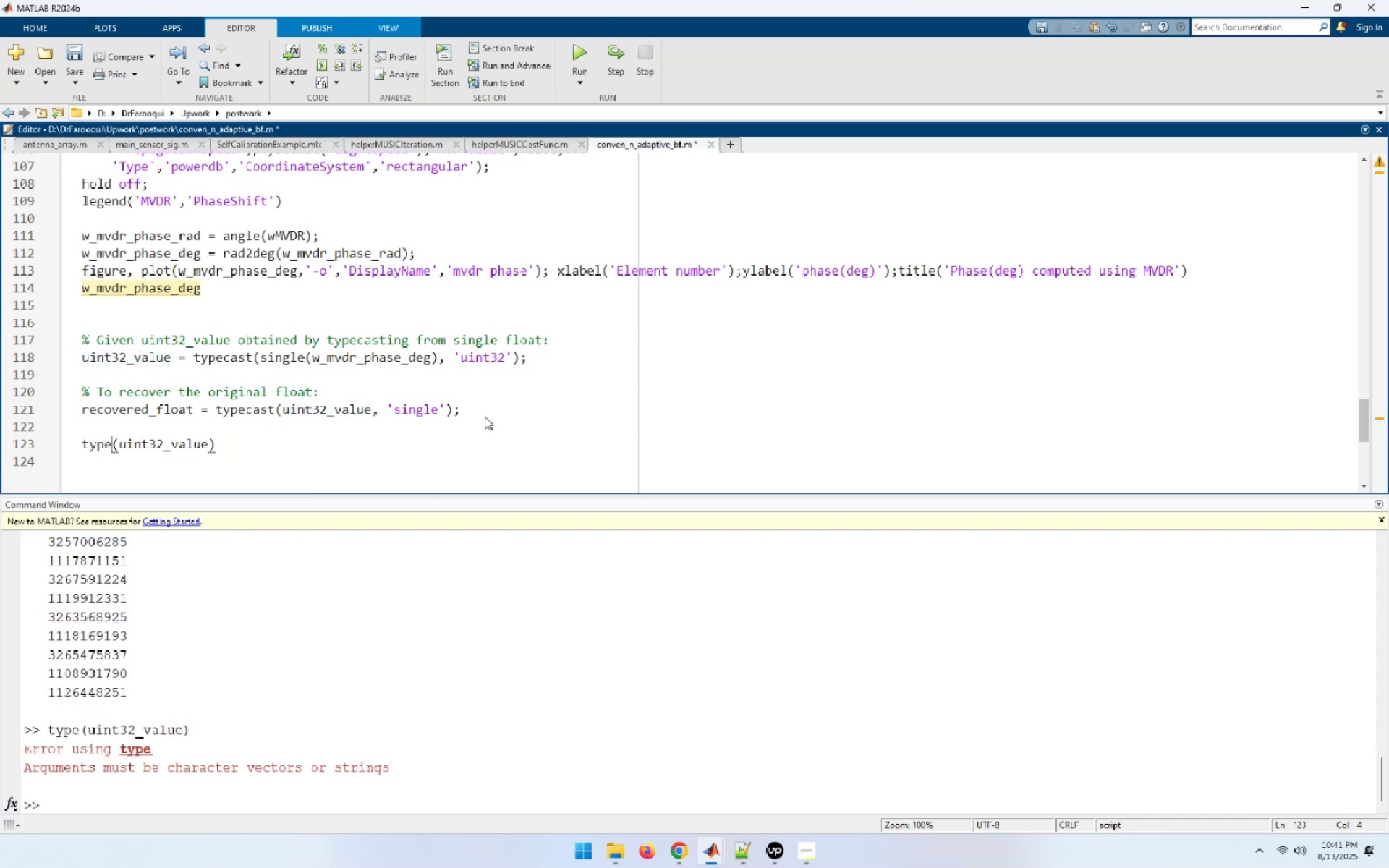 
key(Backspace)
key(Backspace)
key(Backspace)
key(Backspace)
type(class[Home][End][F9])
 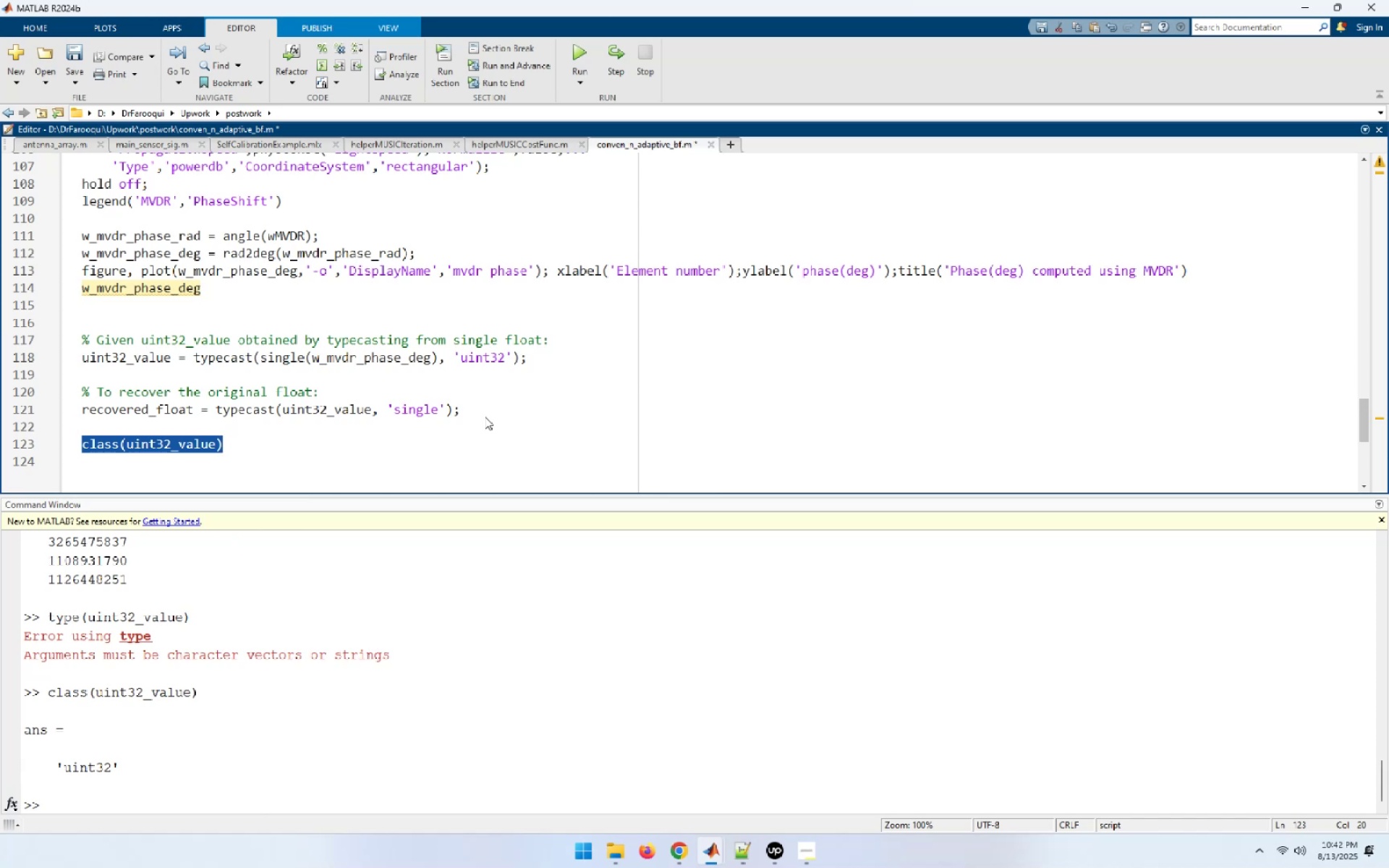 
wait(24.77)
 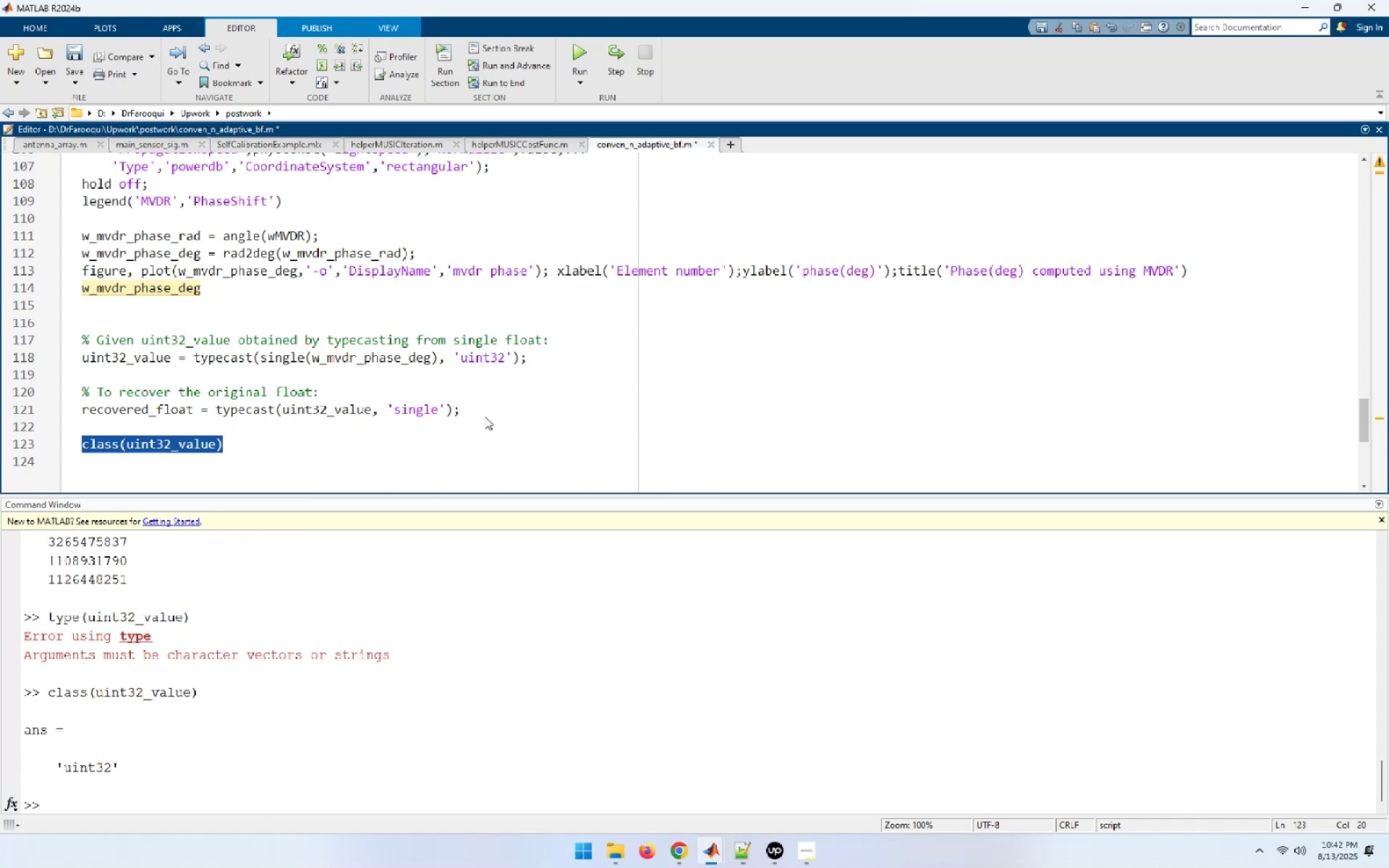 
left_click([362, 314])
 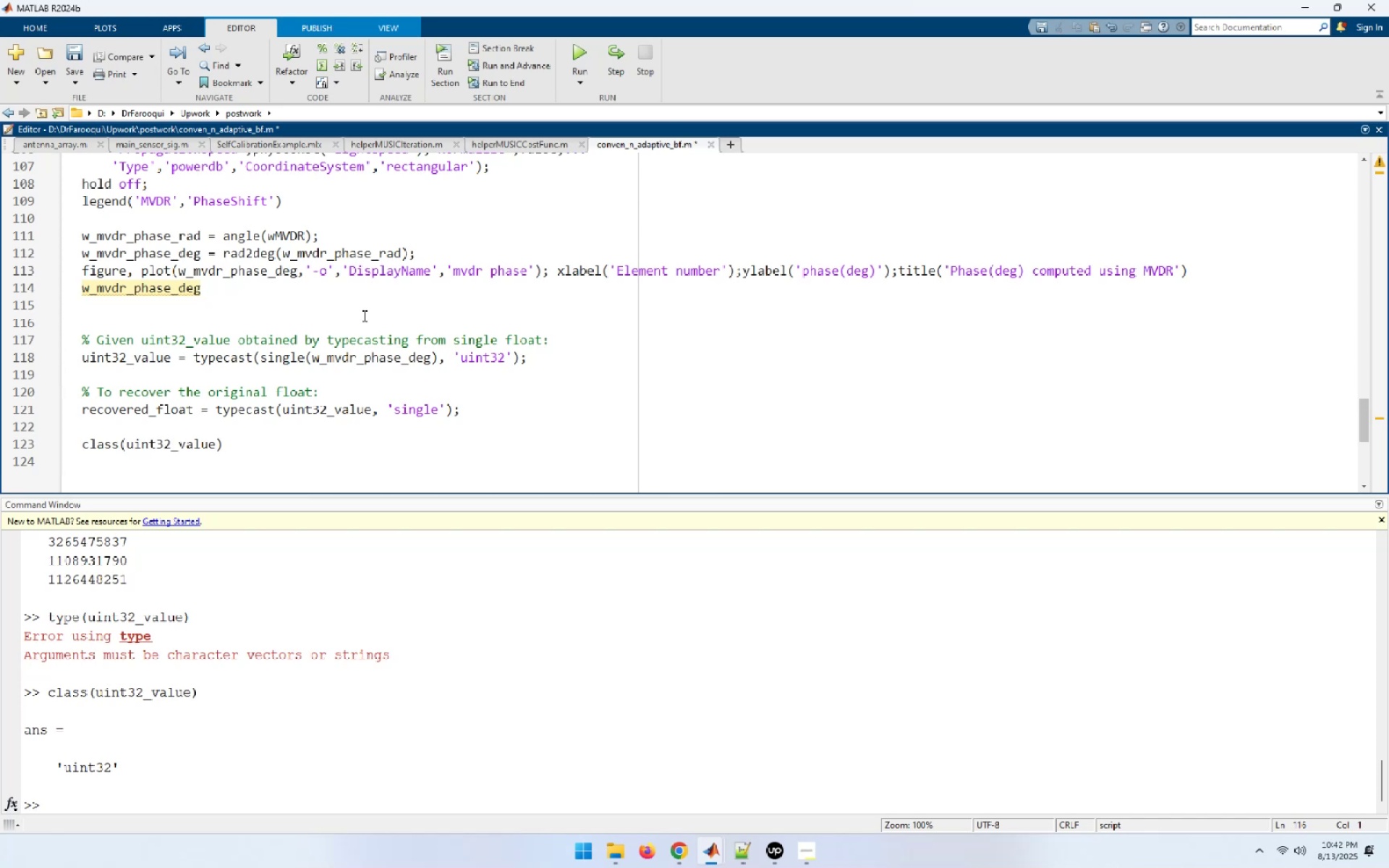 
wait(5.89)
 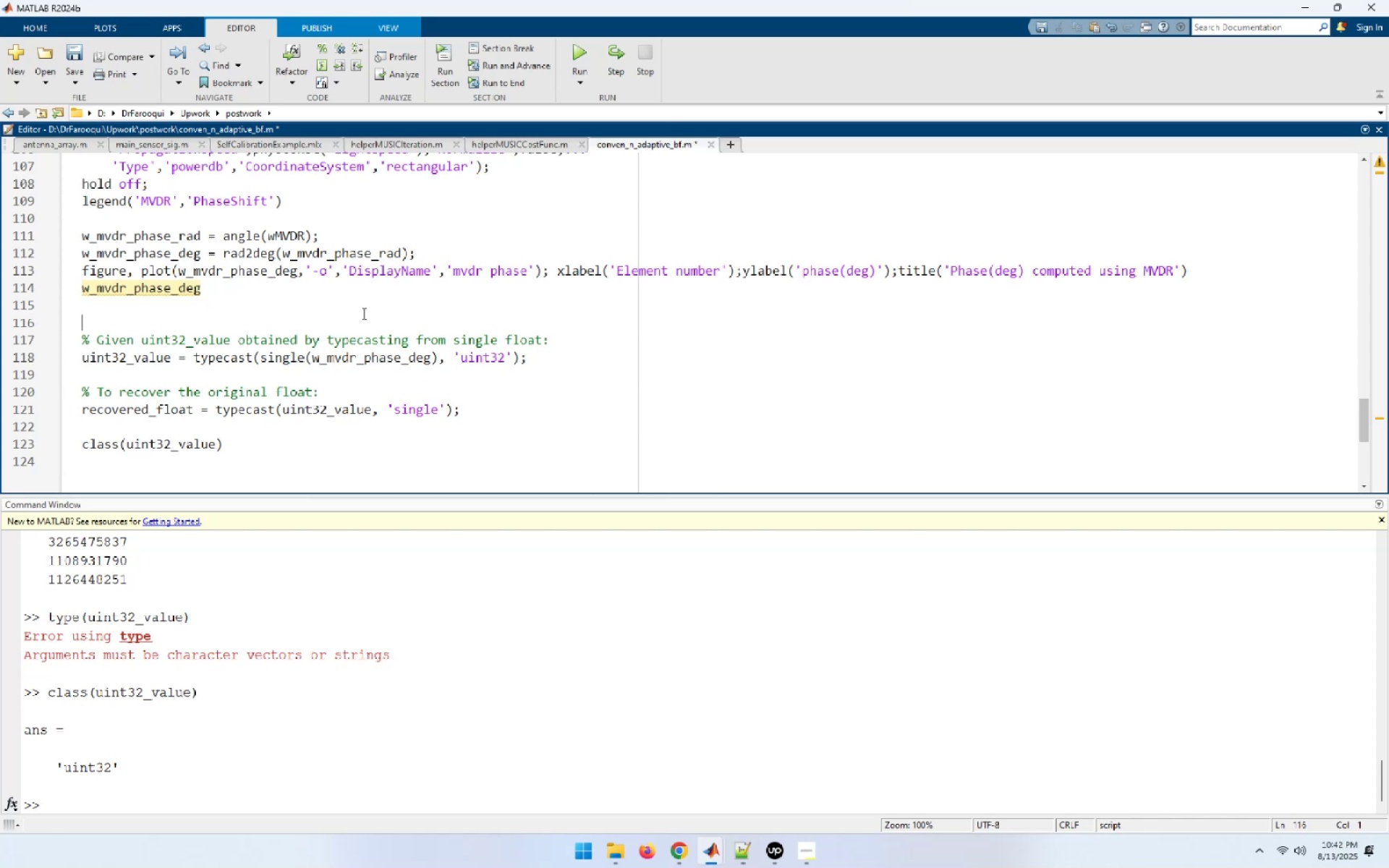 
left_click([681, 856])
 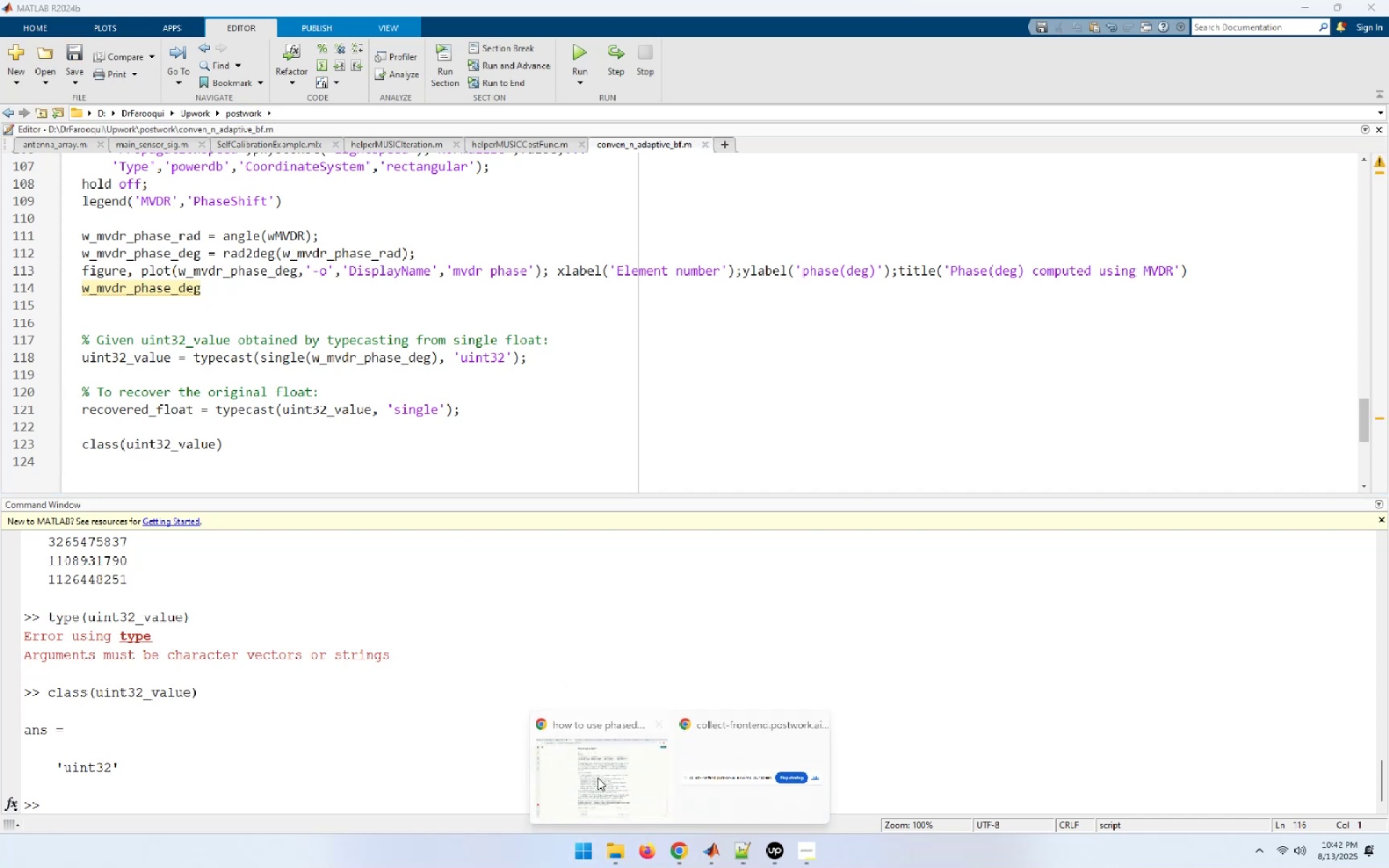 
left_click([566, 760])
 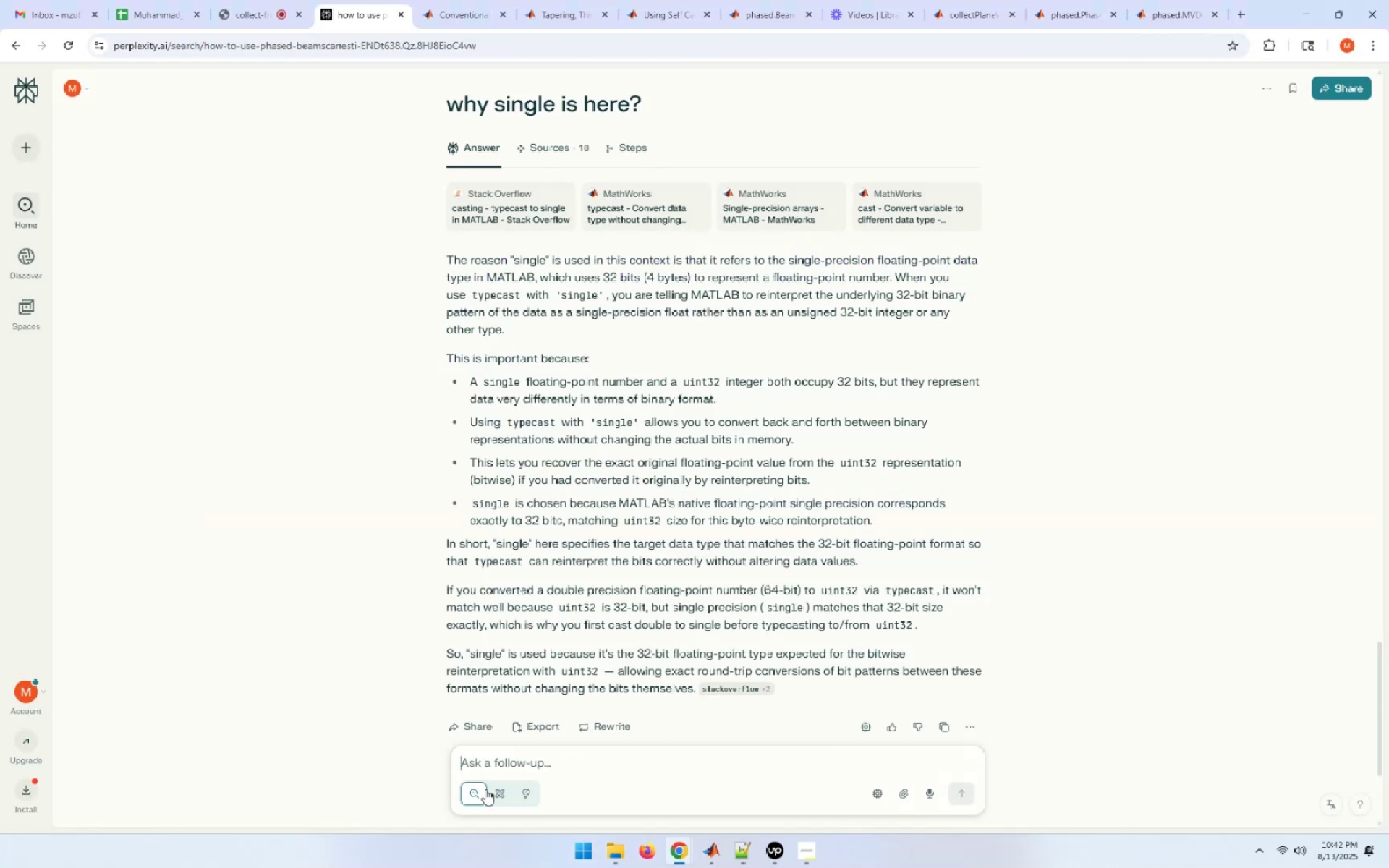 
left_click([498, 763])
 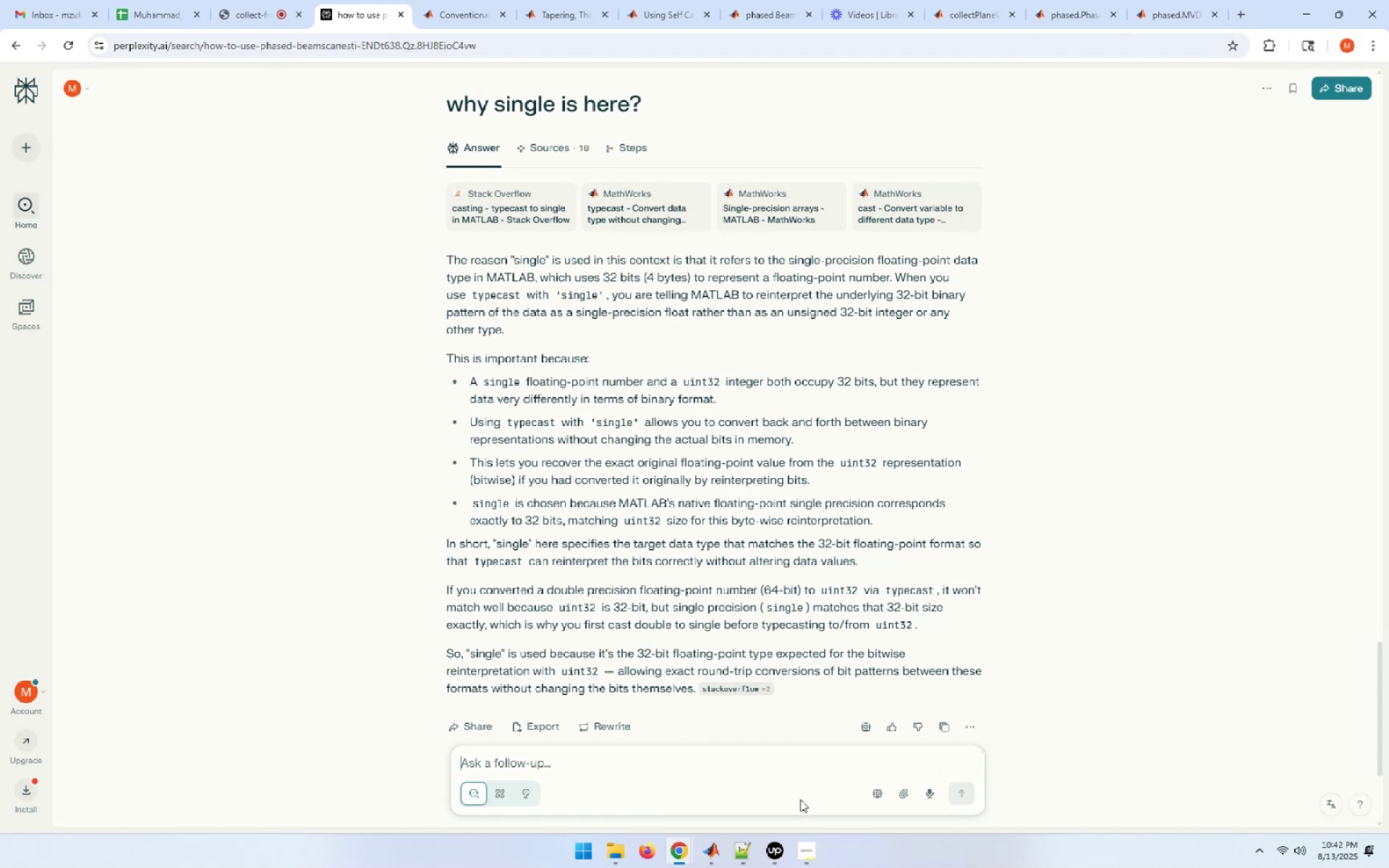 
type(how to pack)
 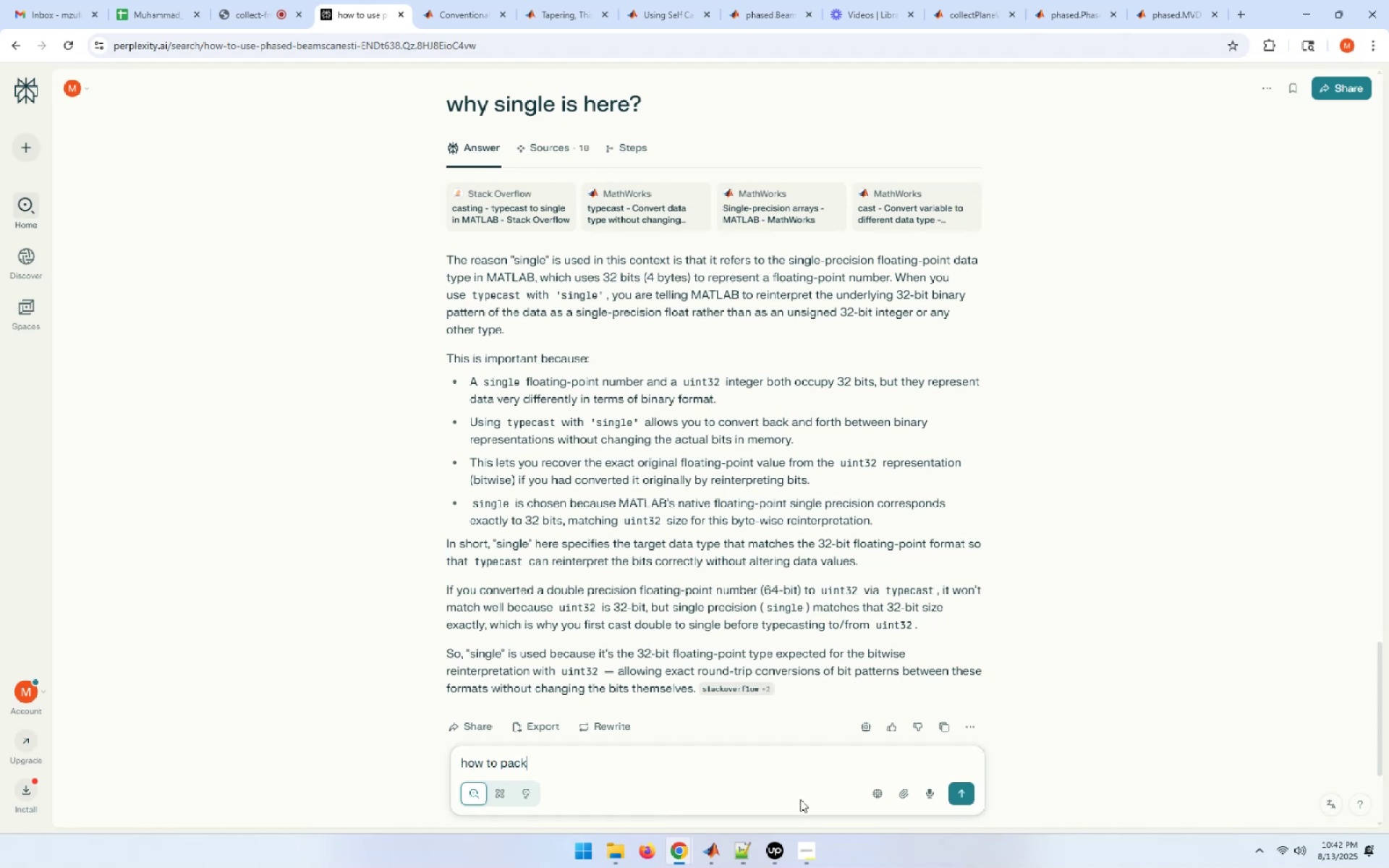 
type( 4 byte )
 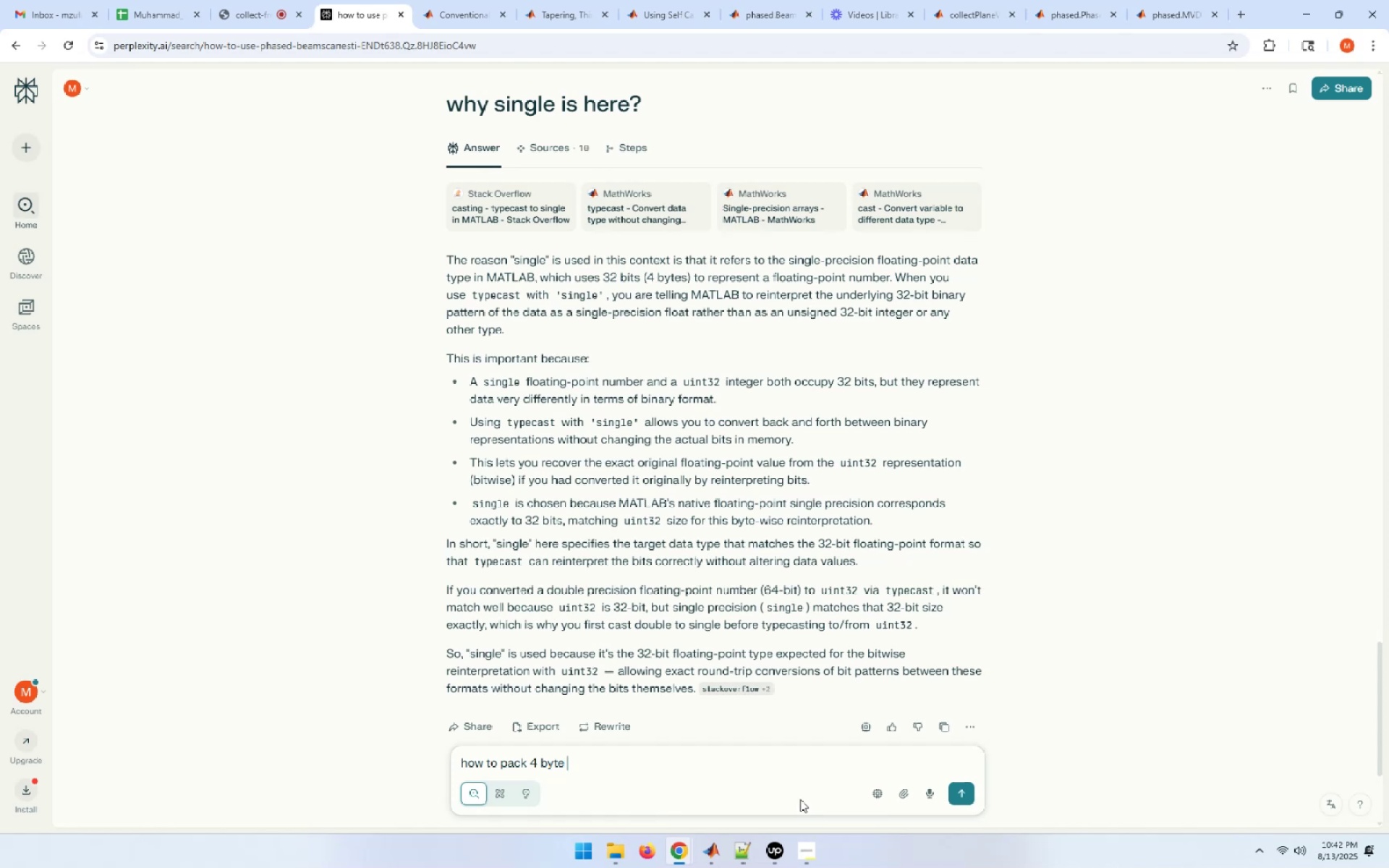 
type(f)
key(Backspace)
type(four number)
key(Backspace)
key(Backspace)
key(Backspace)
key(Backspace)
key(Backspace)
key(Backspace)
type(uint32 into)
 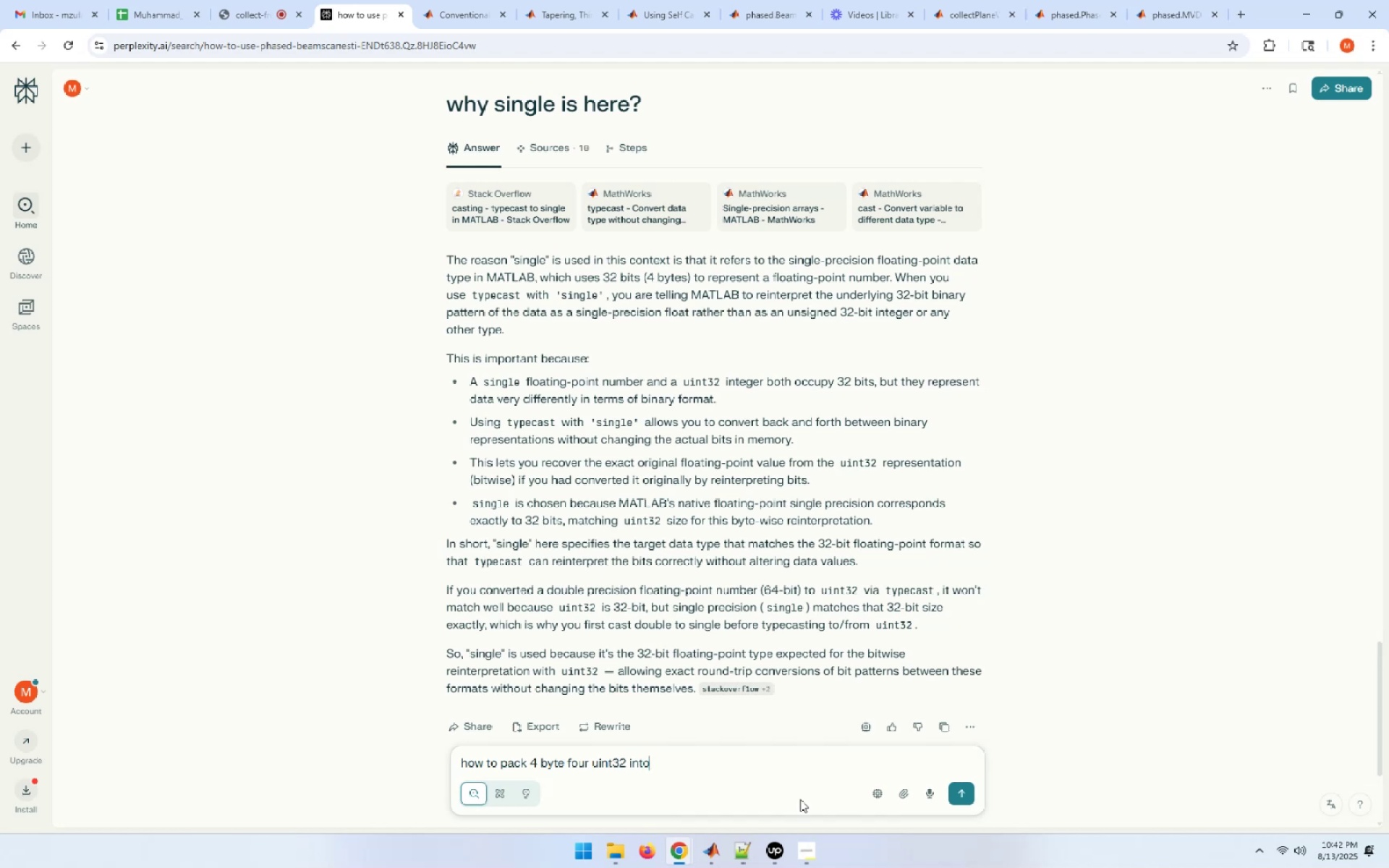 
type( 16byte single number for t)
key(Backspace)
type(data transmission)
 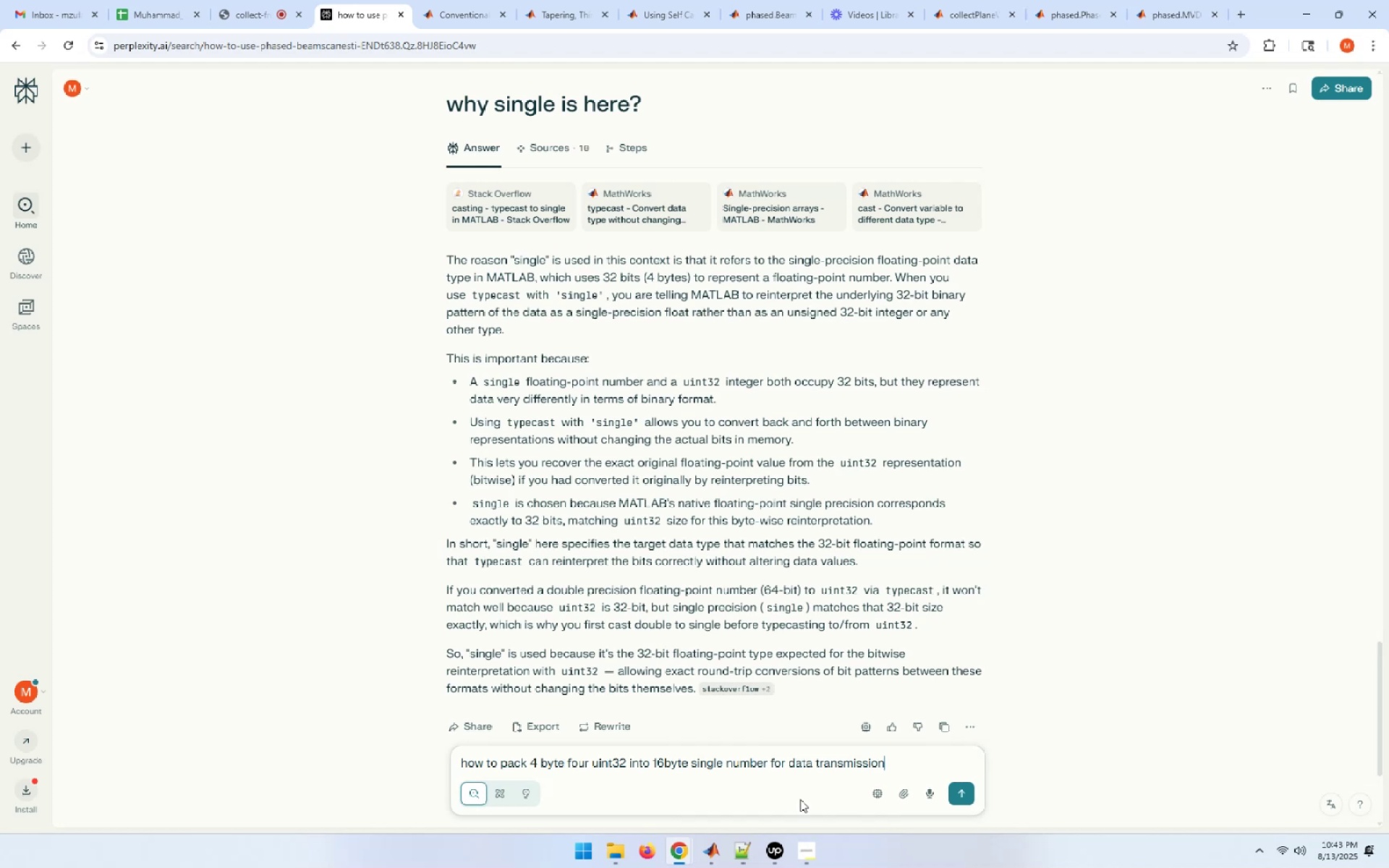 
key(Enter)
 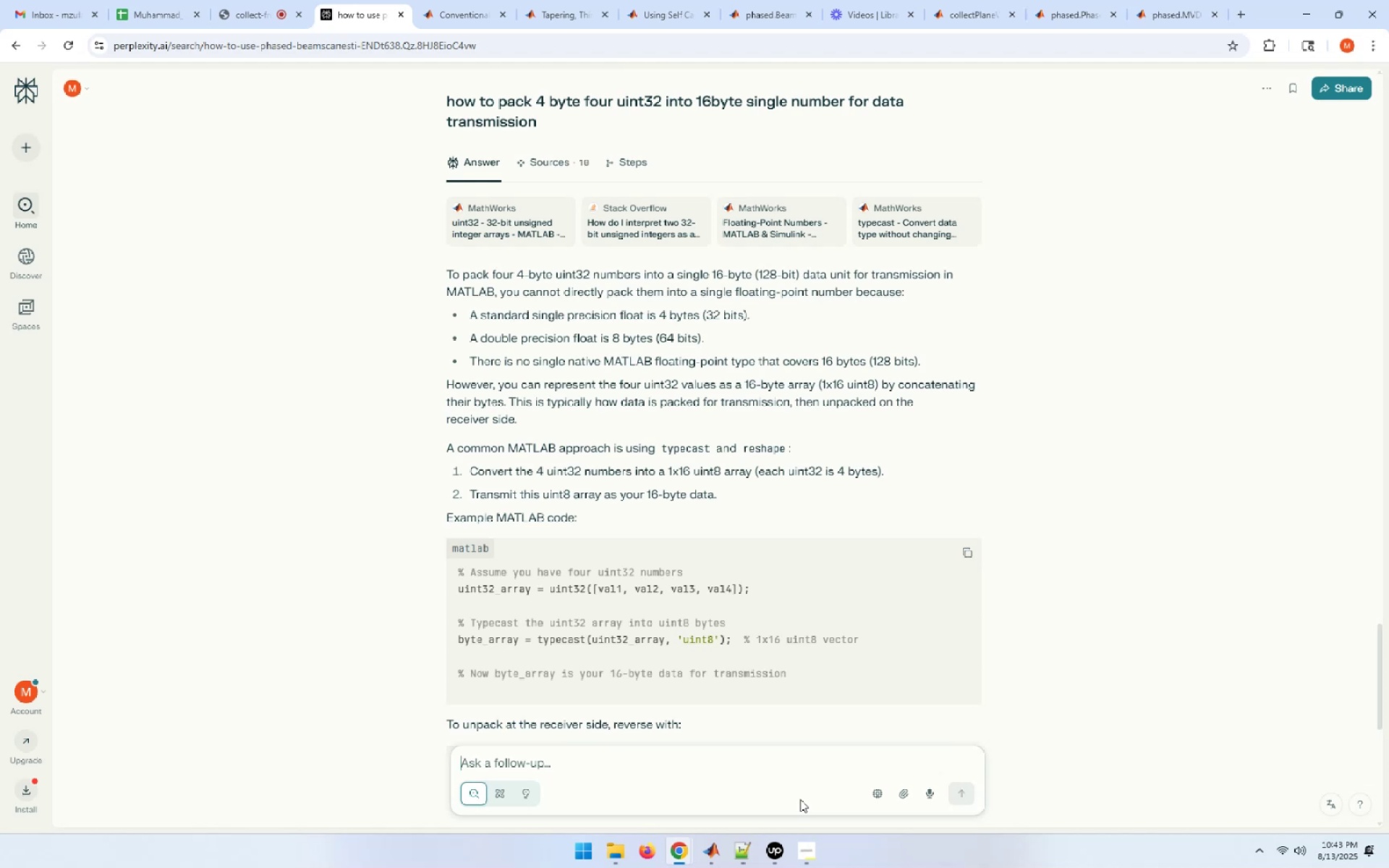 
wait(33.12)
 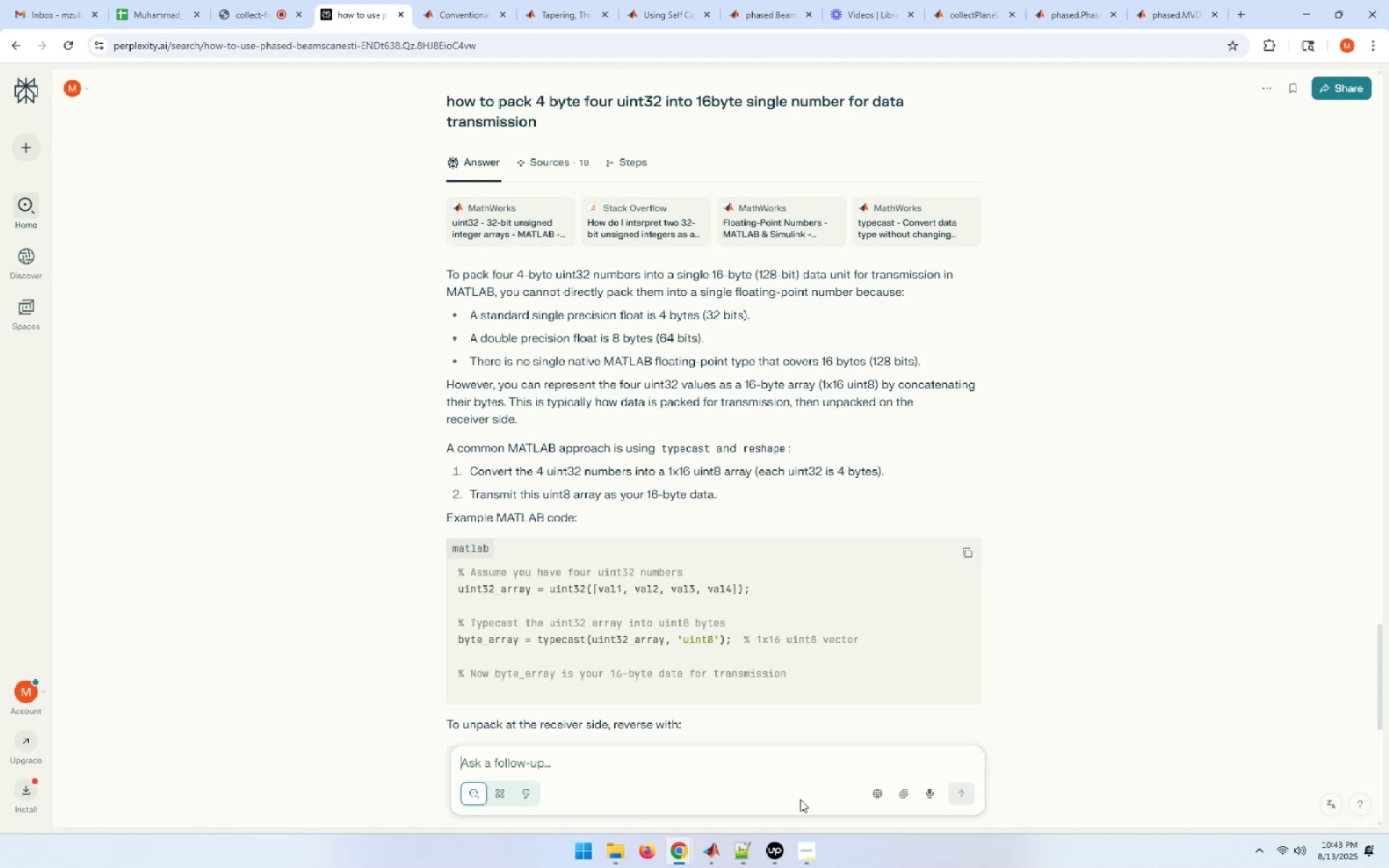 
key(Control+ControlLeft)
 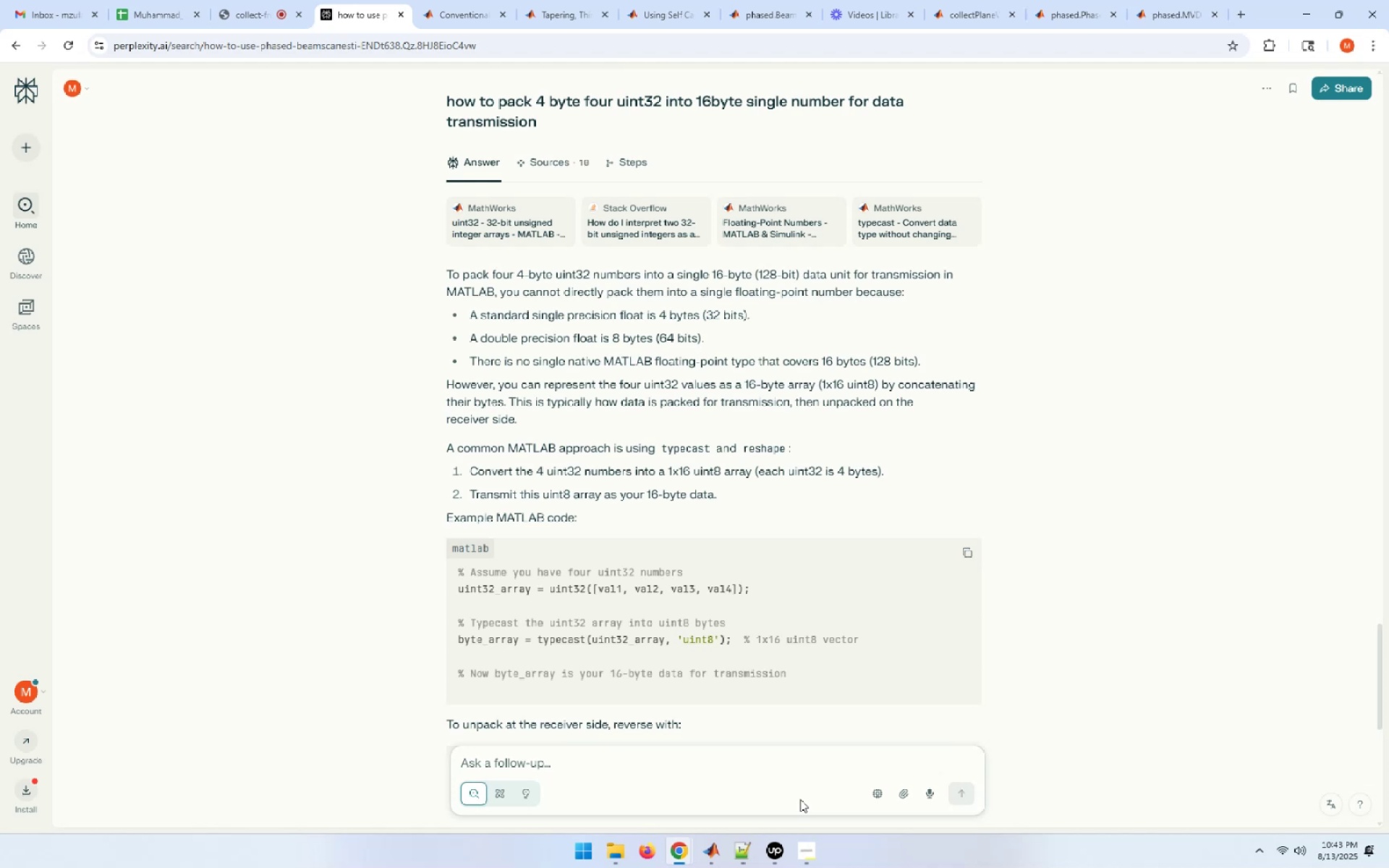 
key(Control+Shift+ShiftLeft)
 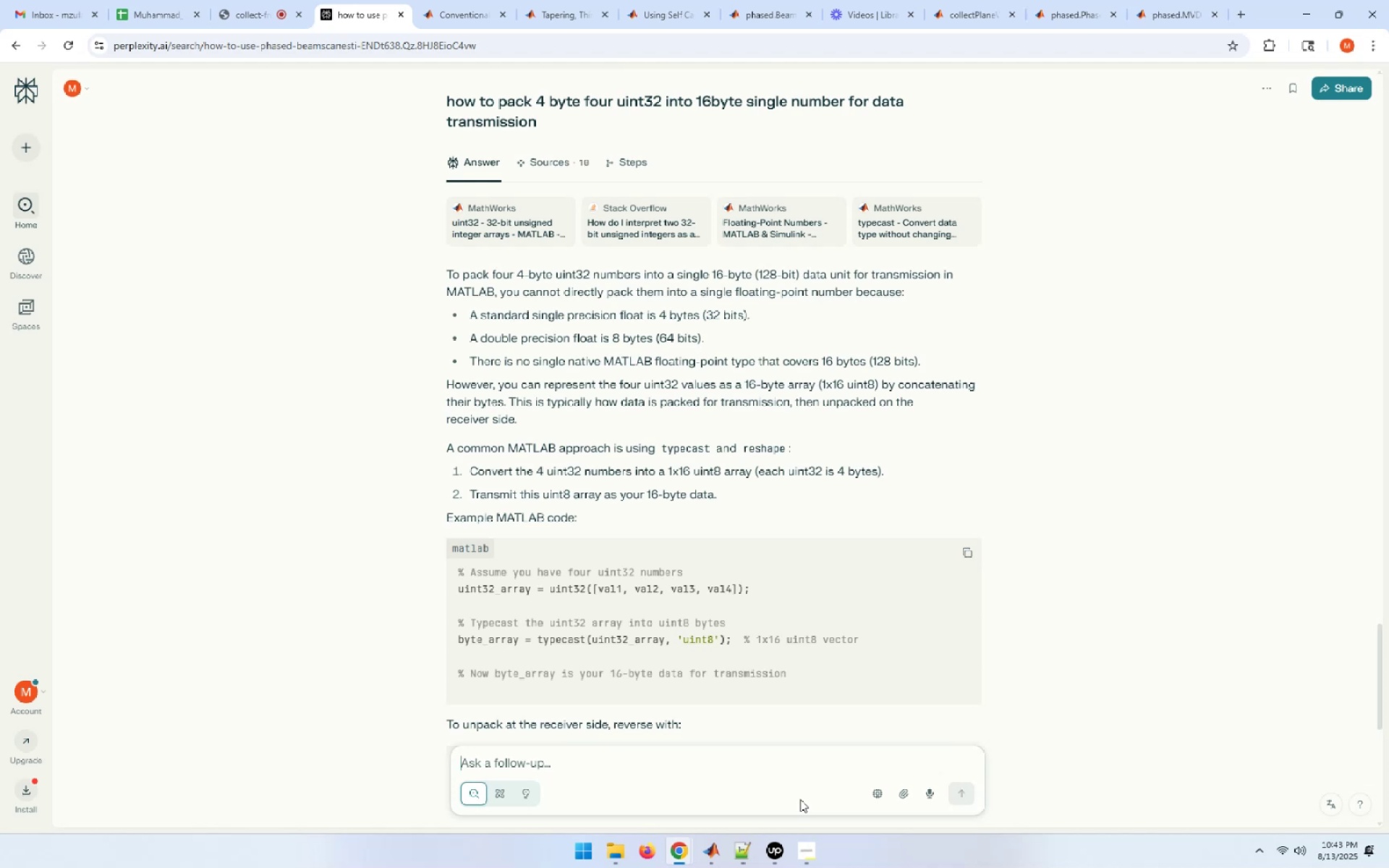 
key(Control+ControlLeft)
 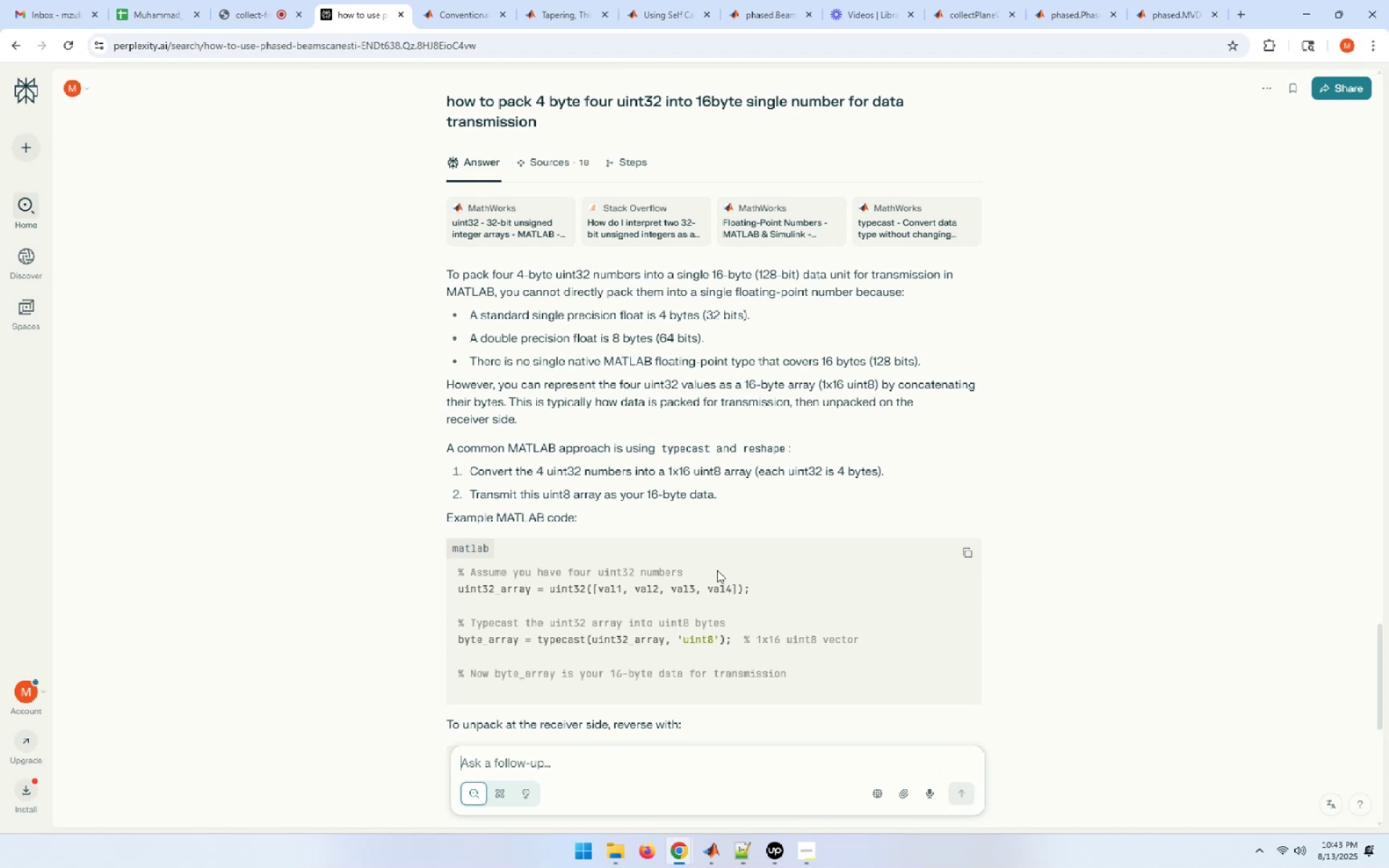 
left_click([718, 570])
 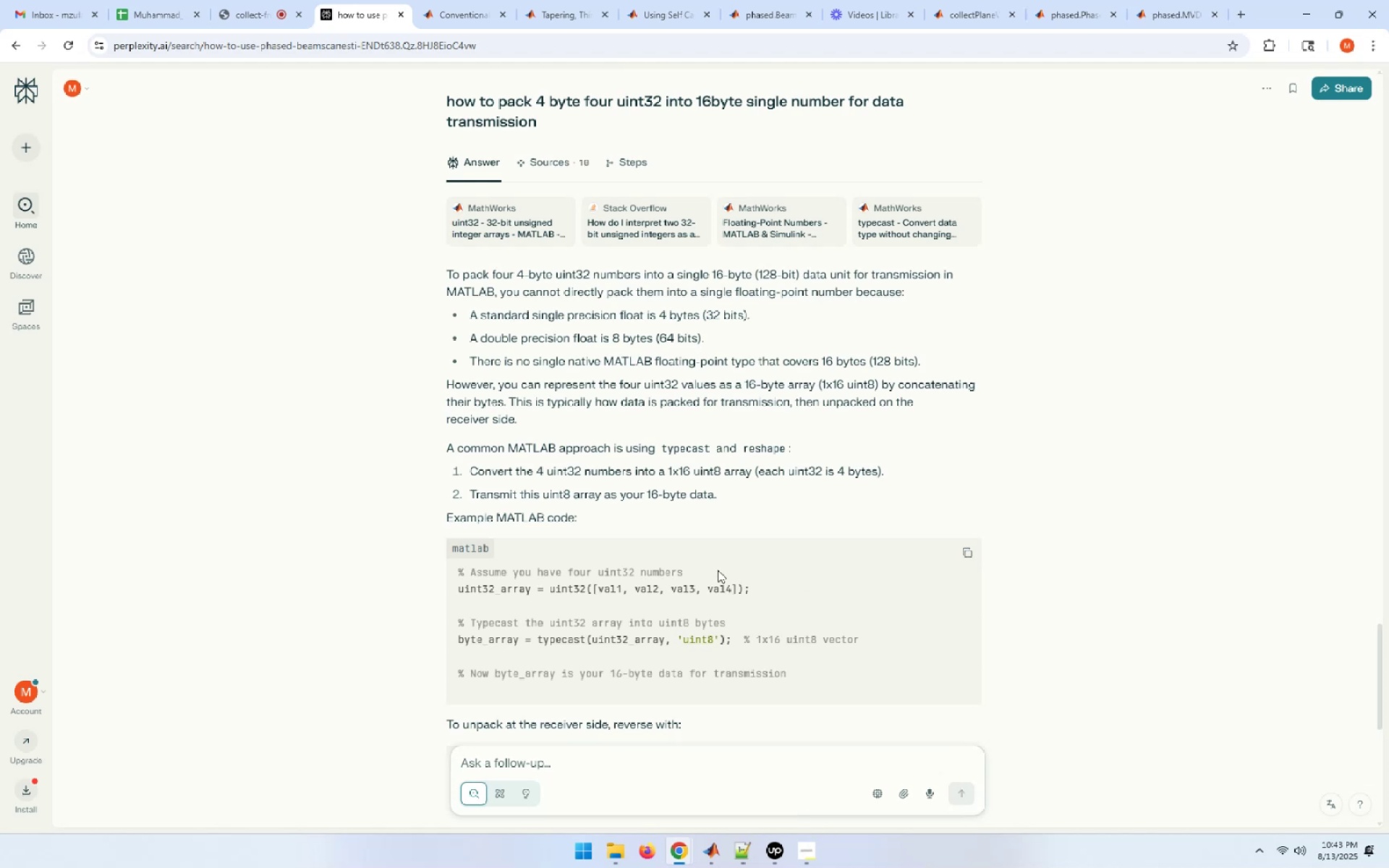 
scroll: coordinate [718, 570], scroll_direction: down, amount: 2.0
 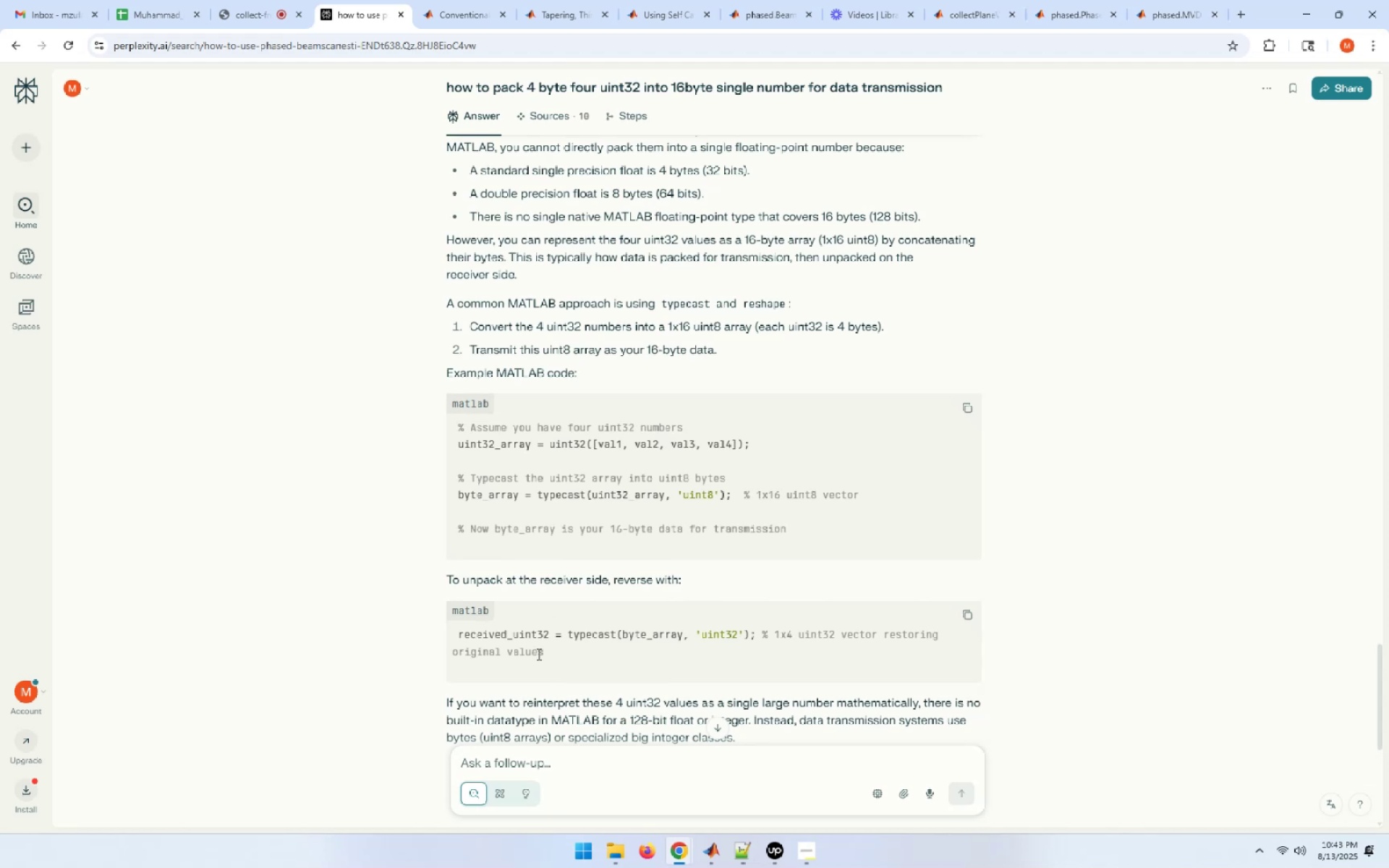 
wait(12.75)
 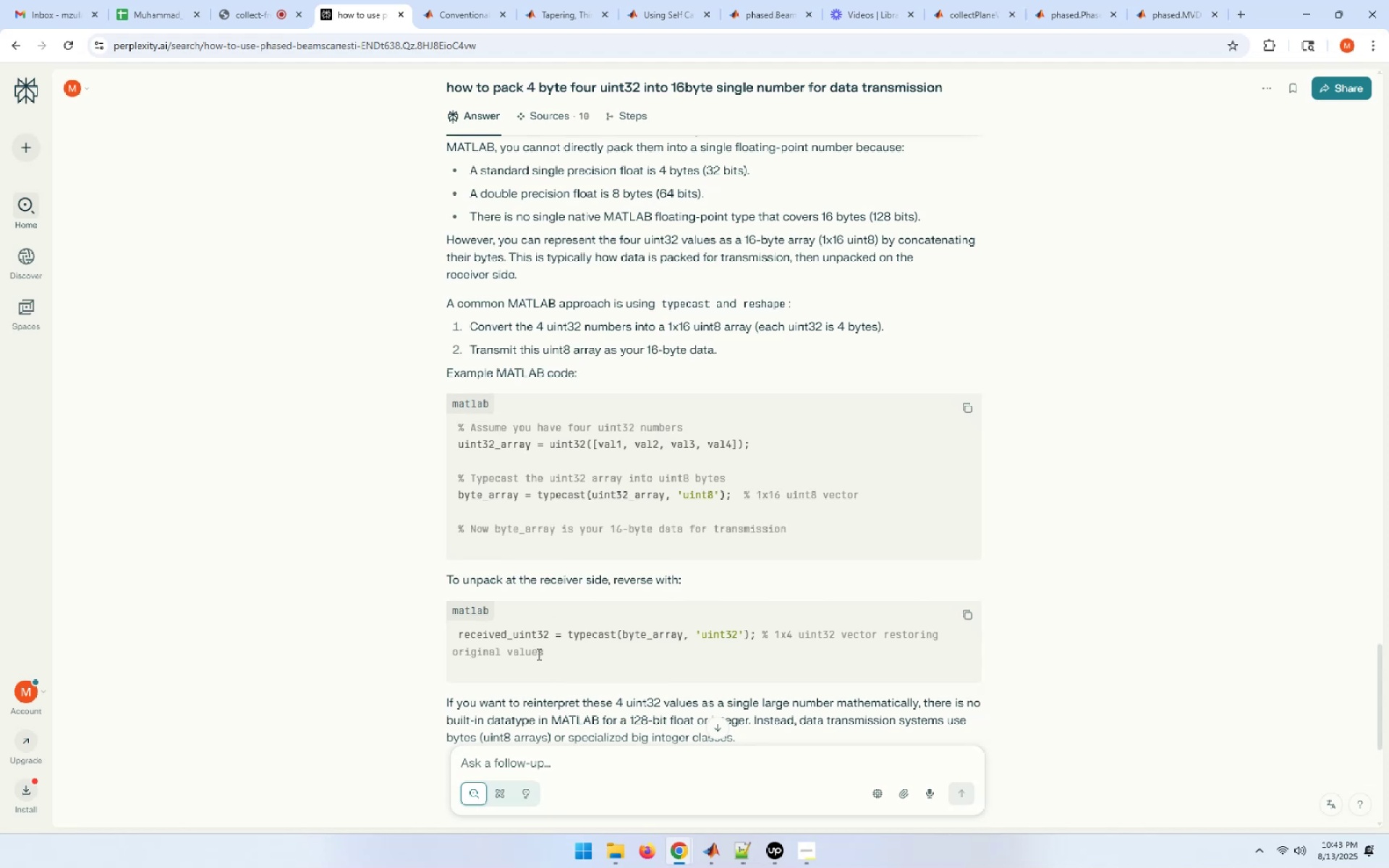 
scroll: coordinate [538, 654], scroll_direction: down, amount: 2.0
 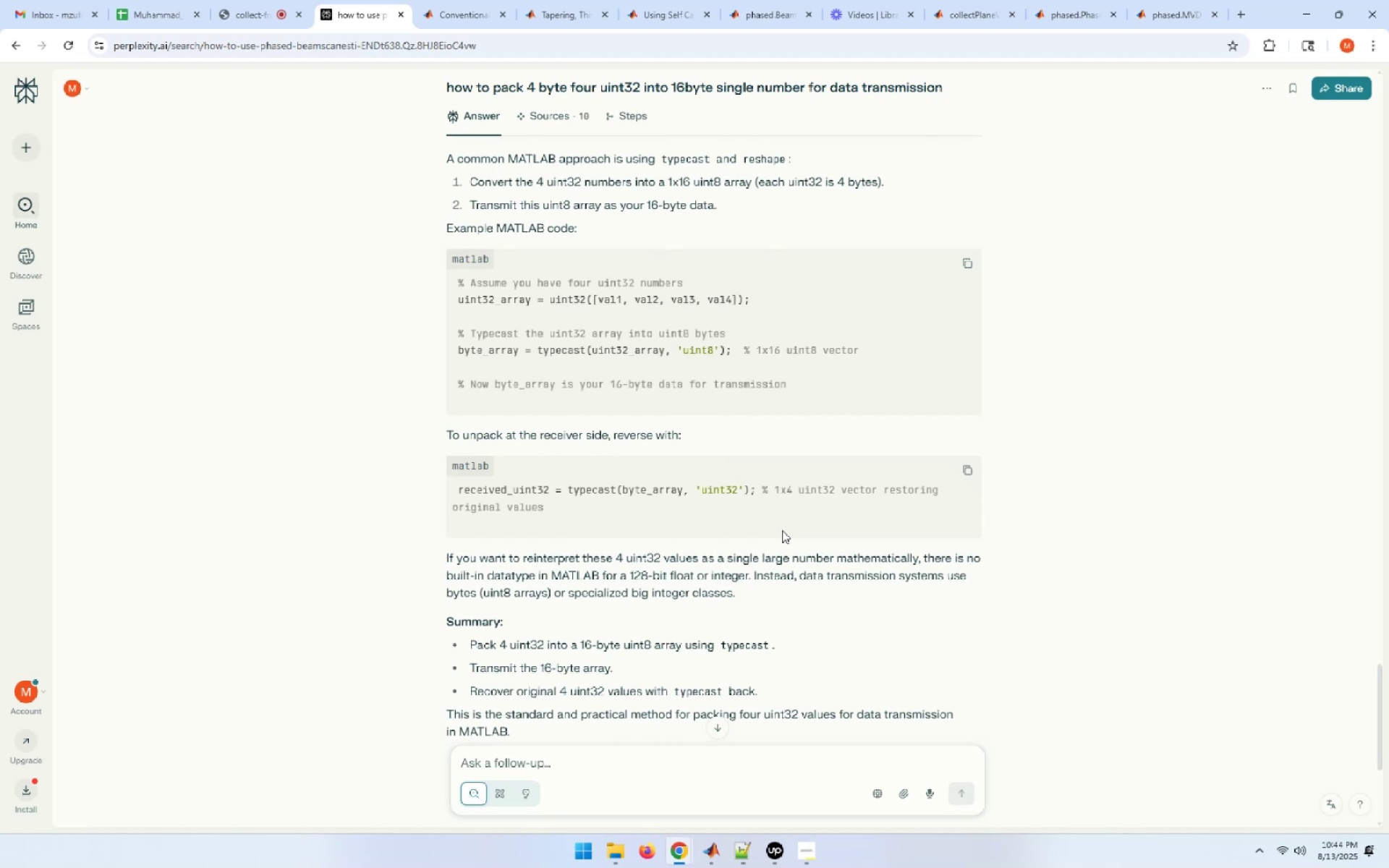 
wait(25.89)
 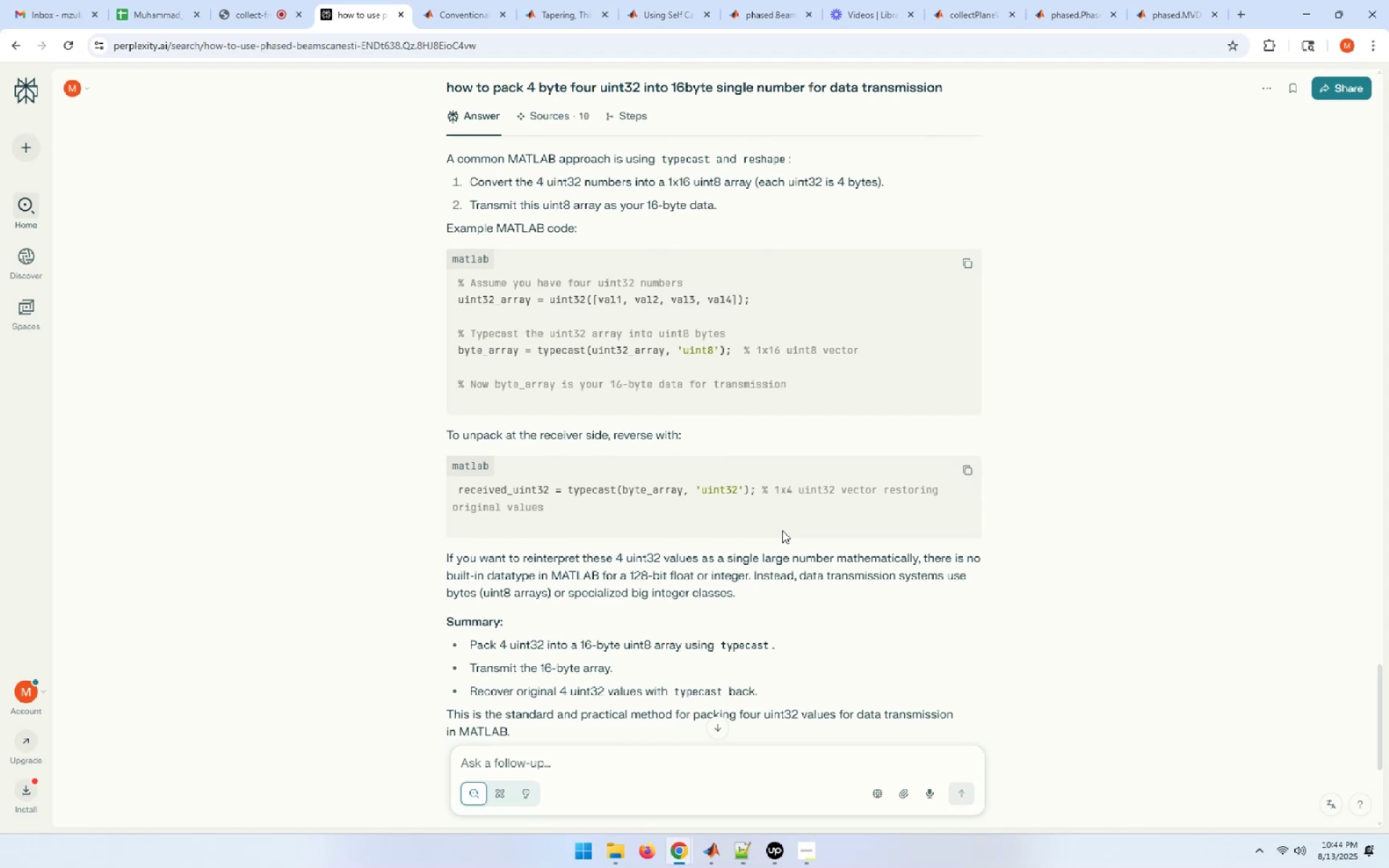 
scroll: coordinate [782, 530], scroll_direction: up, amount: 1.0
 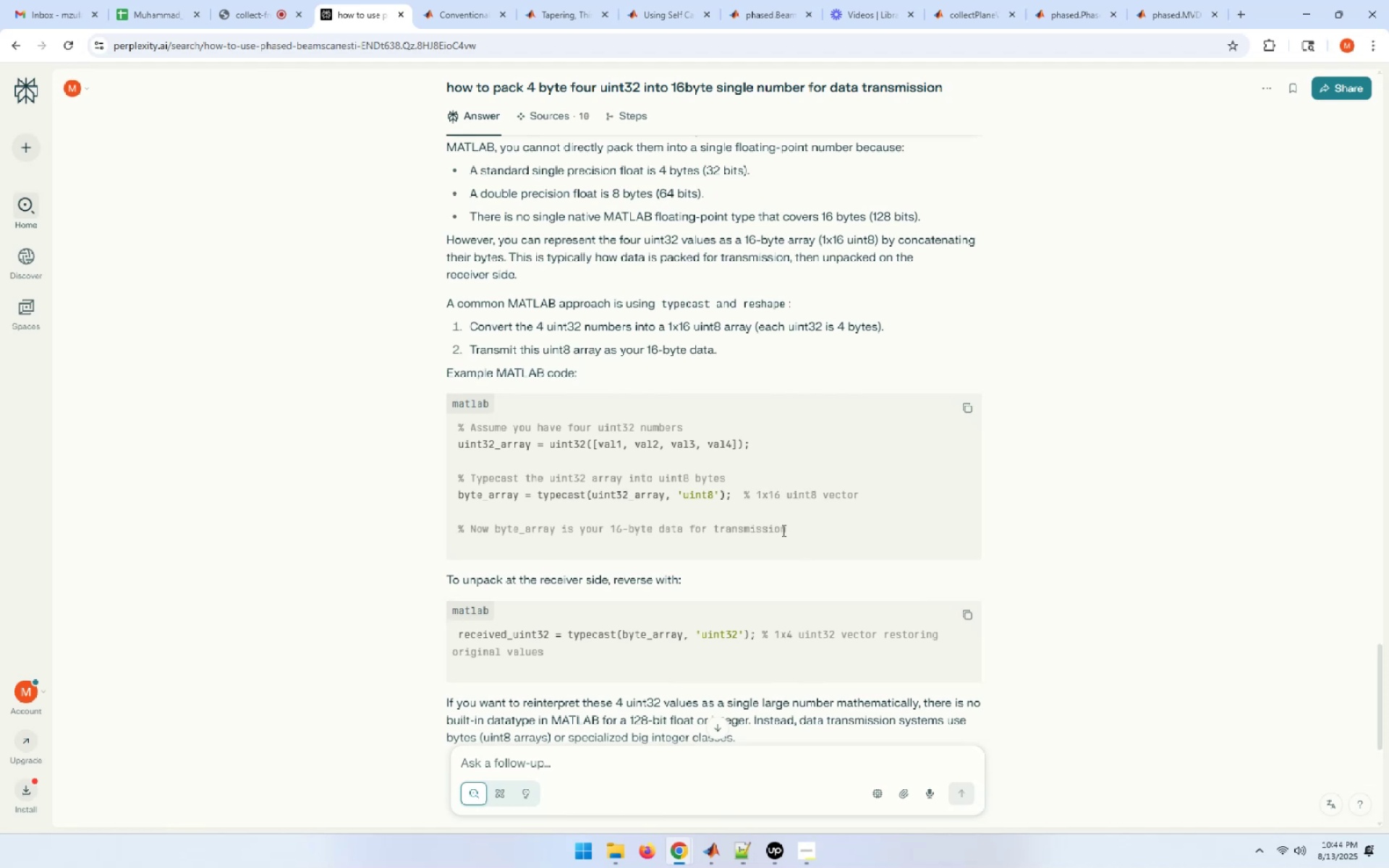 
wait(23.8)
 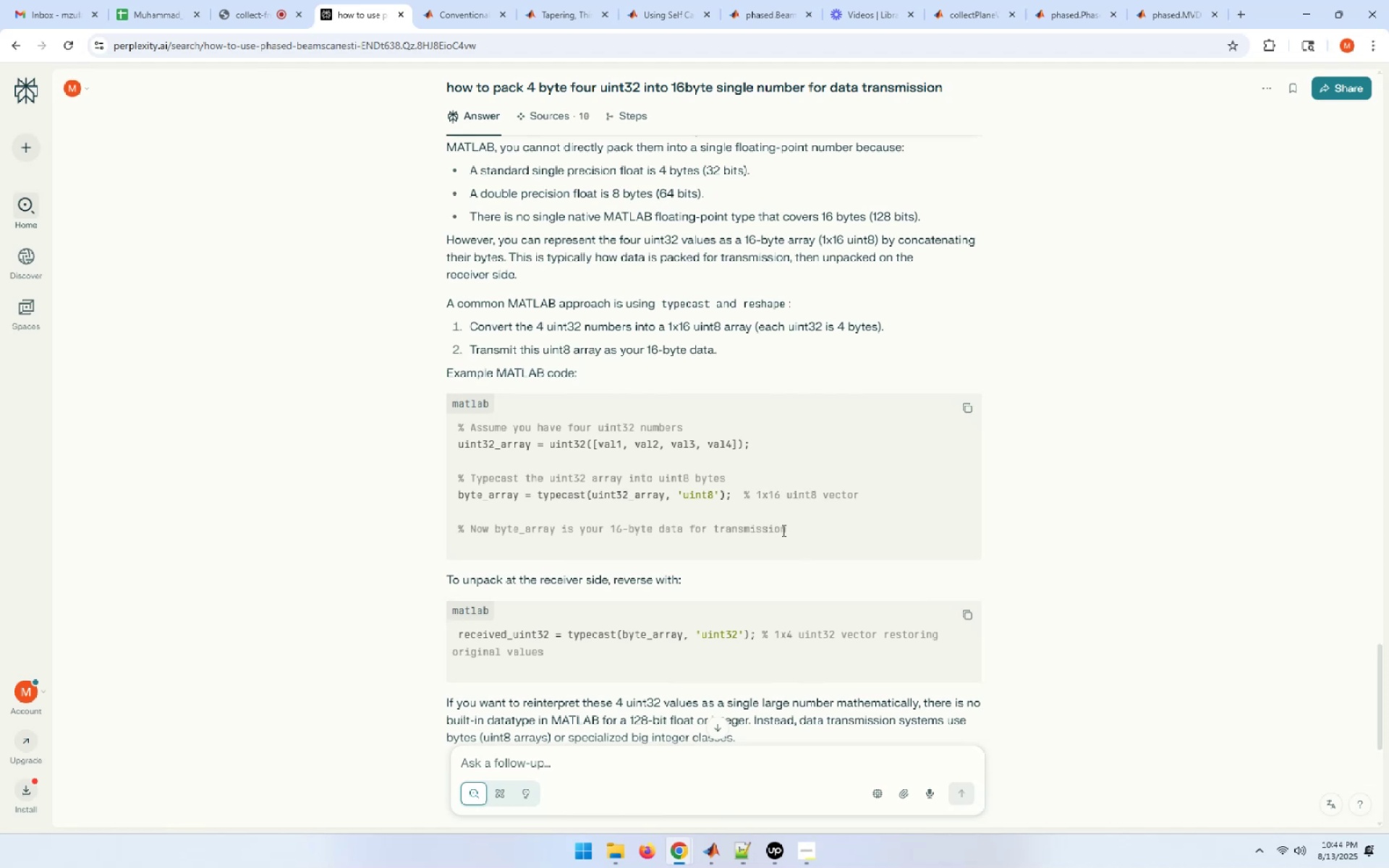 
key(Alt+AltLeft)
 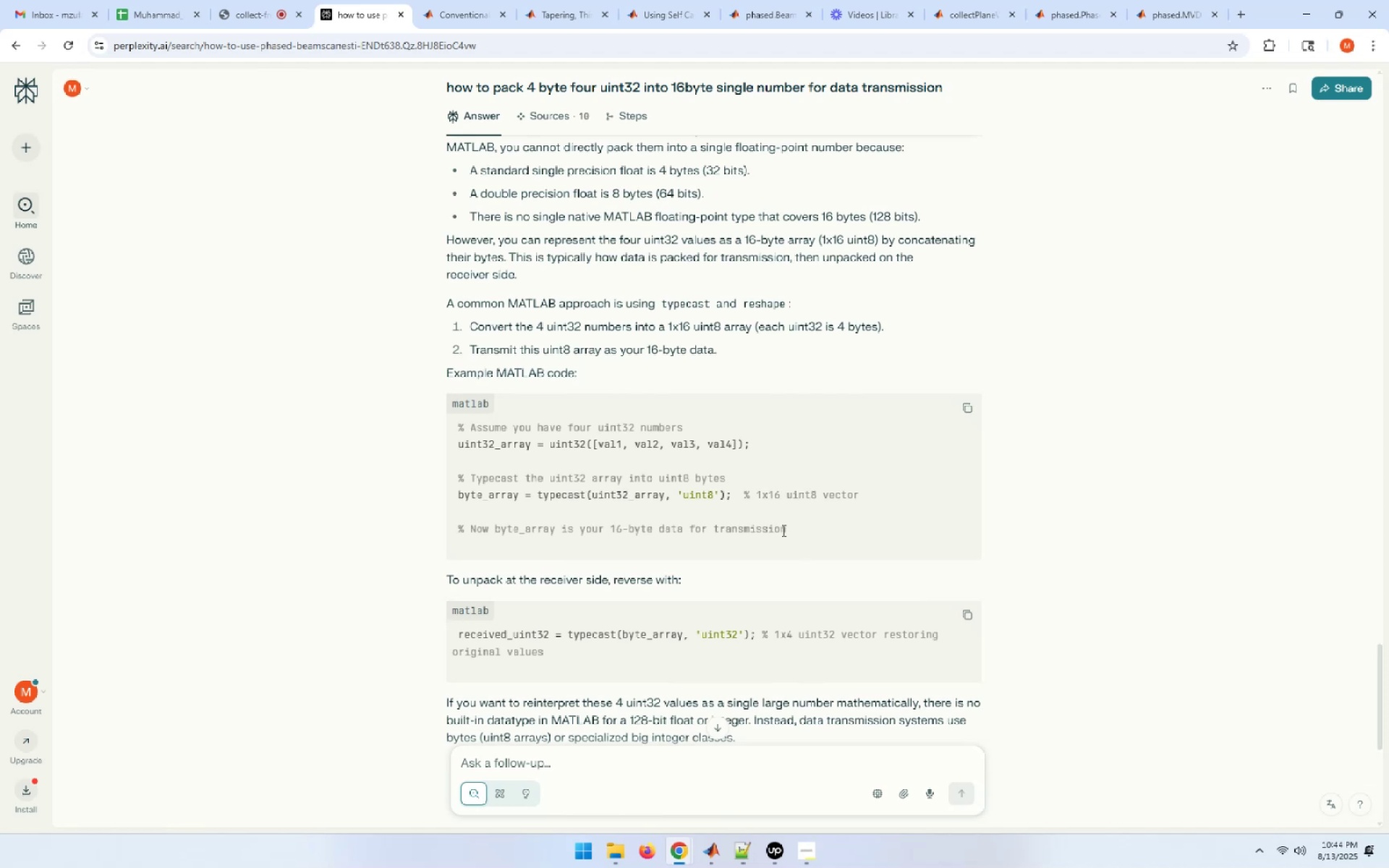 
key(Alt+Tab)
 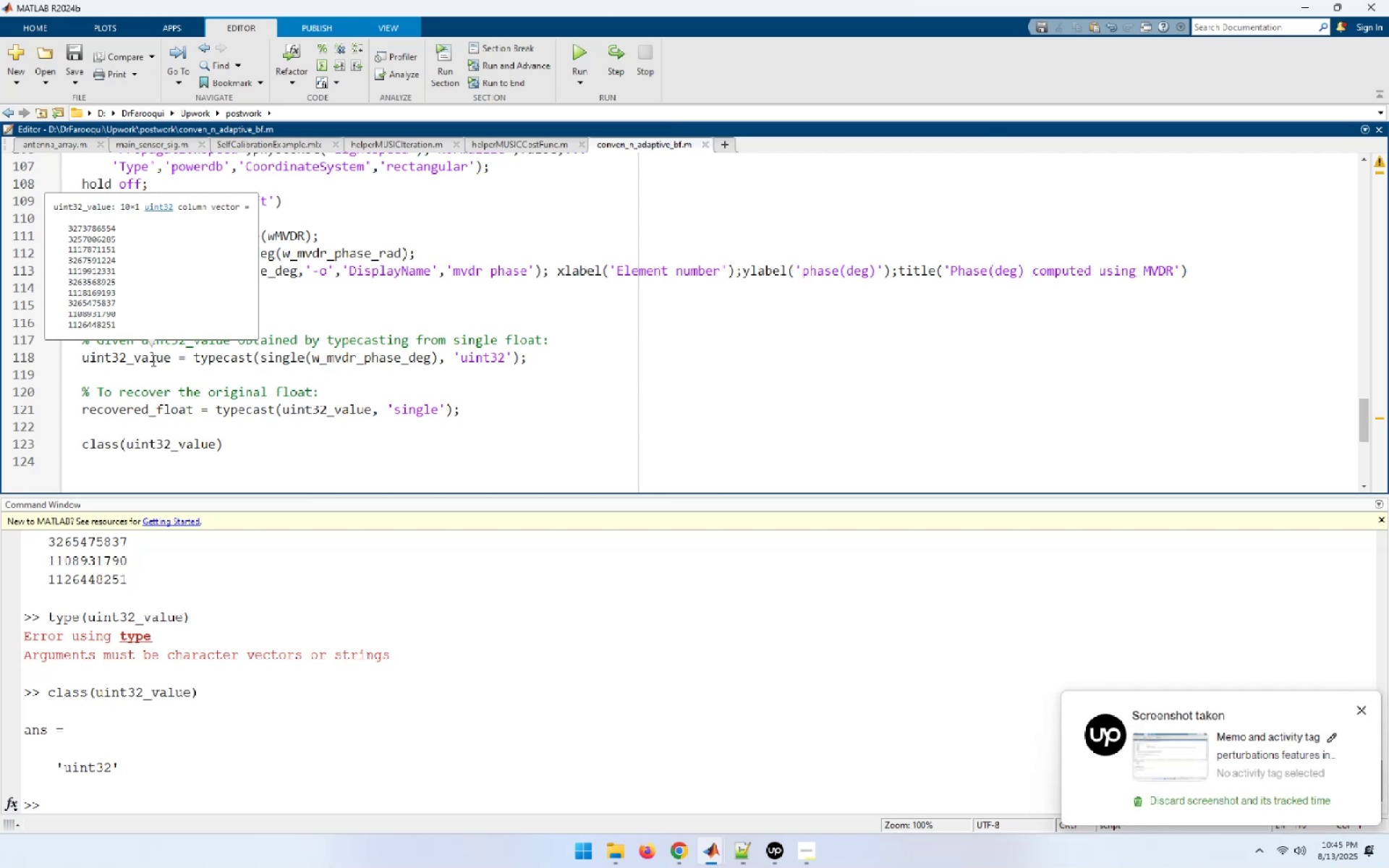 
wait(22.62)
 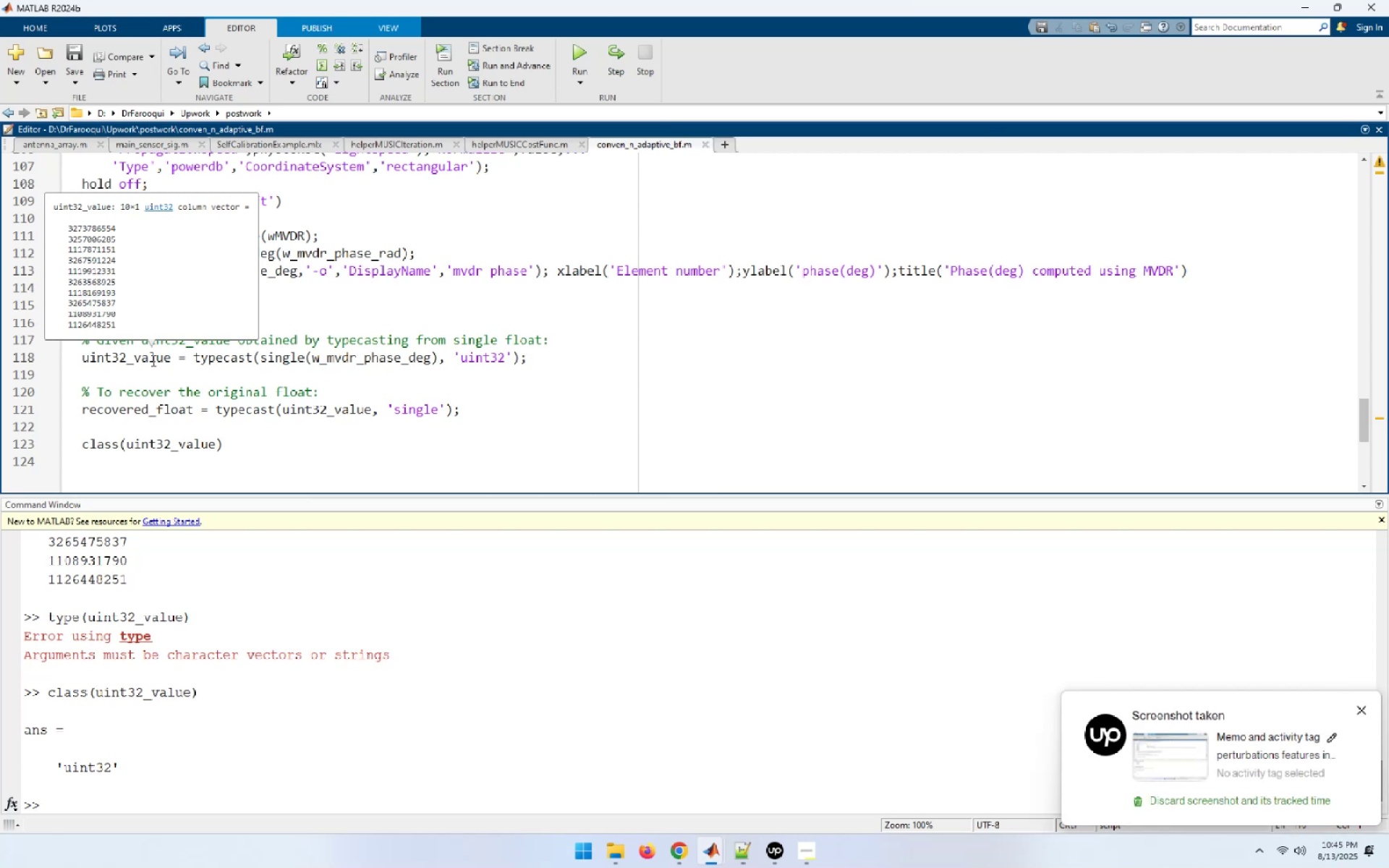 
left_click([152, 360])
 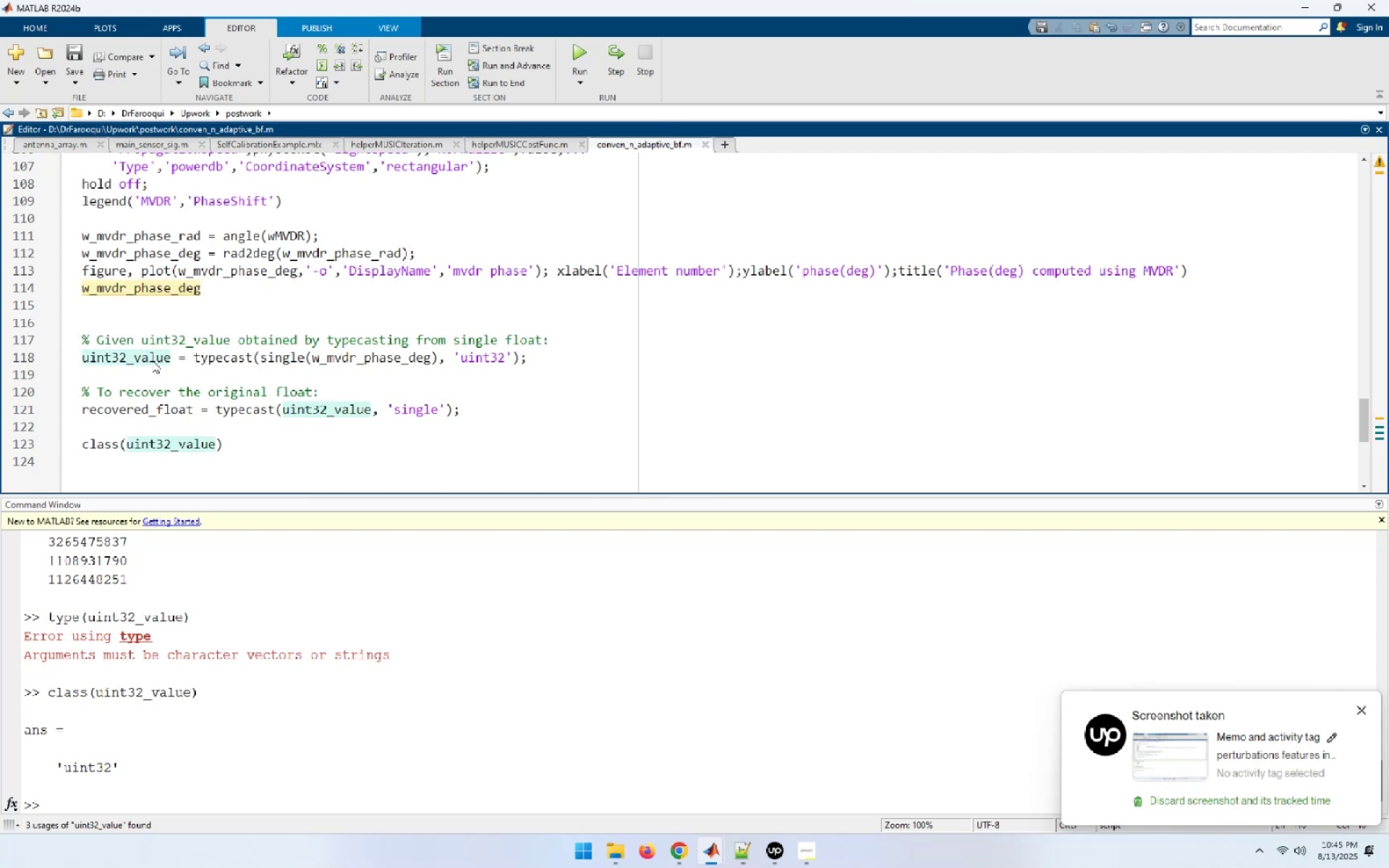 
left_click([144, 370])
 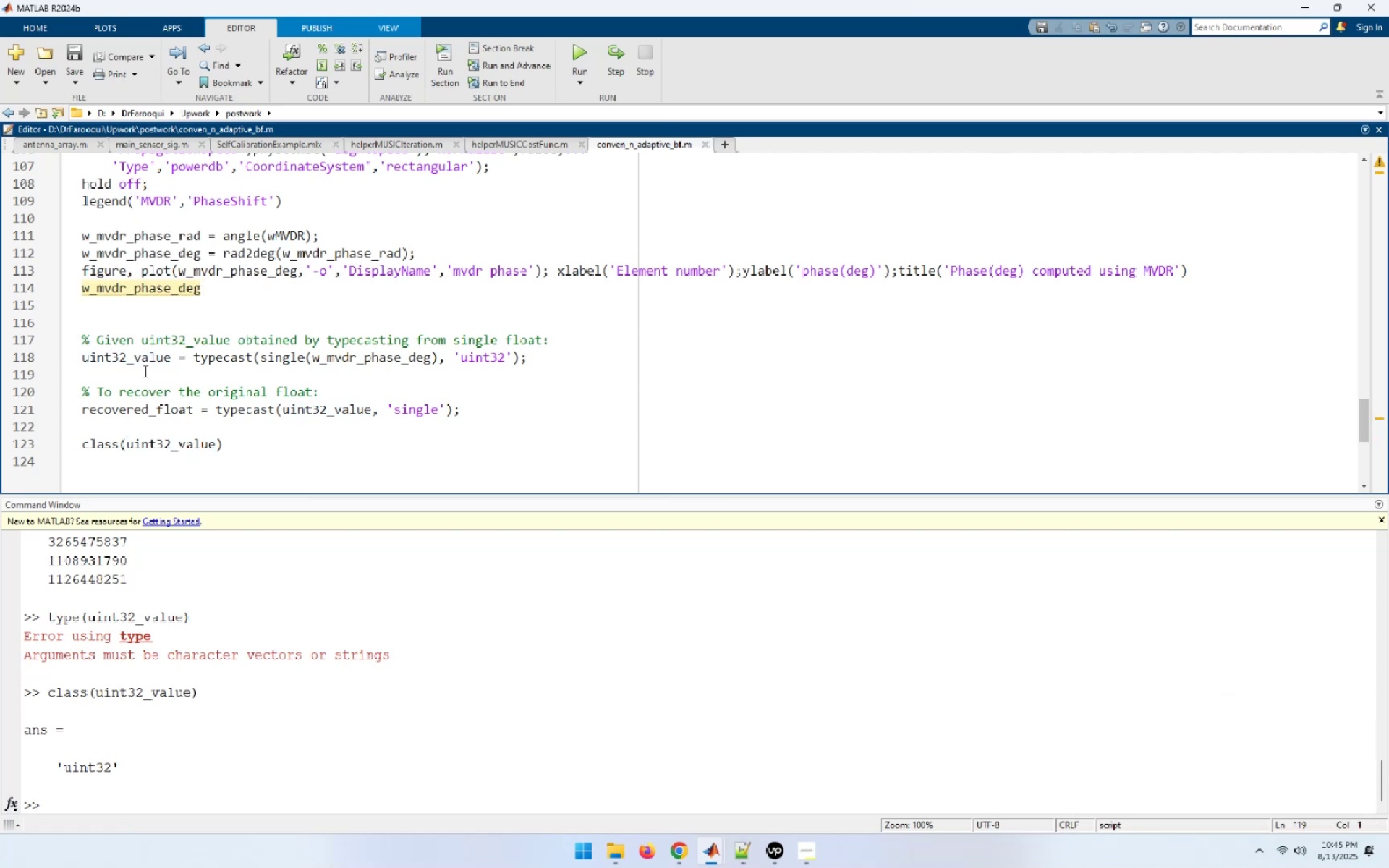 
wait(6.04)
 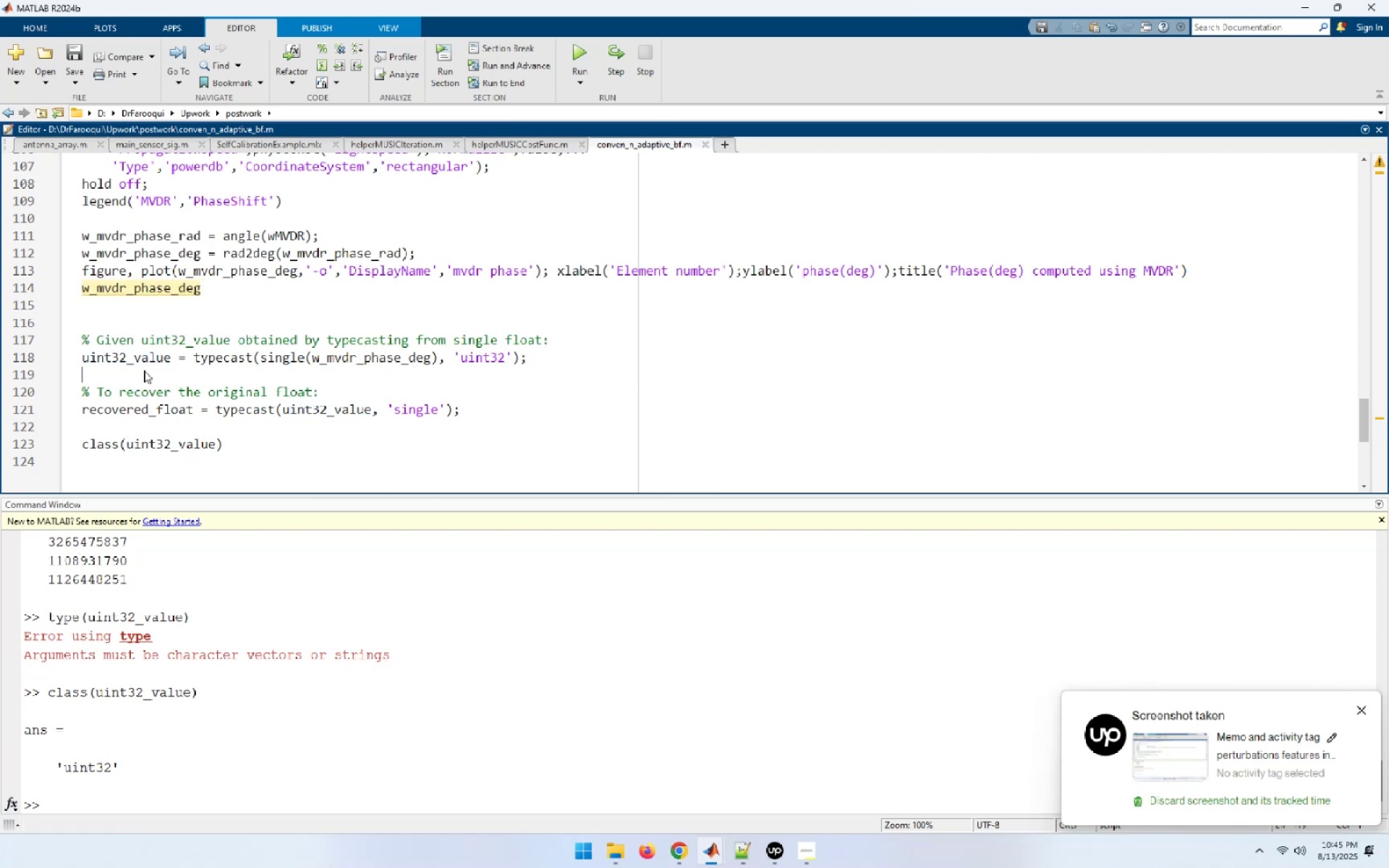 
key(Alt+Tab)
 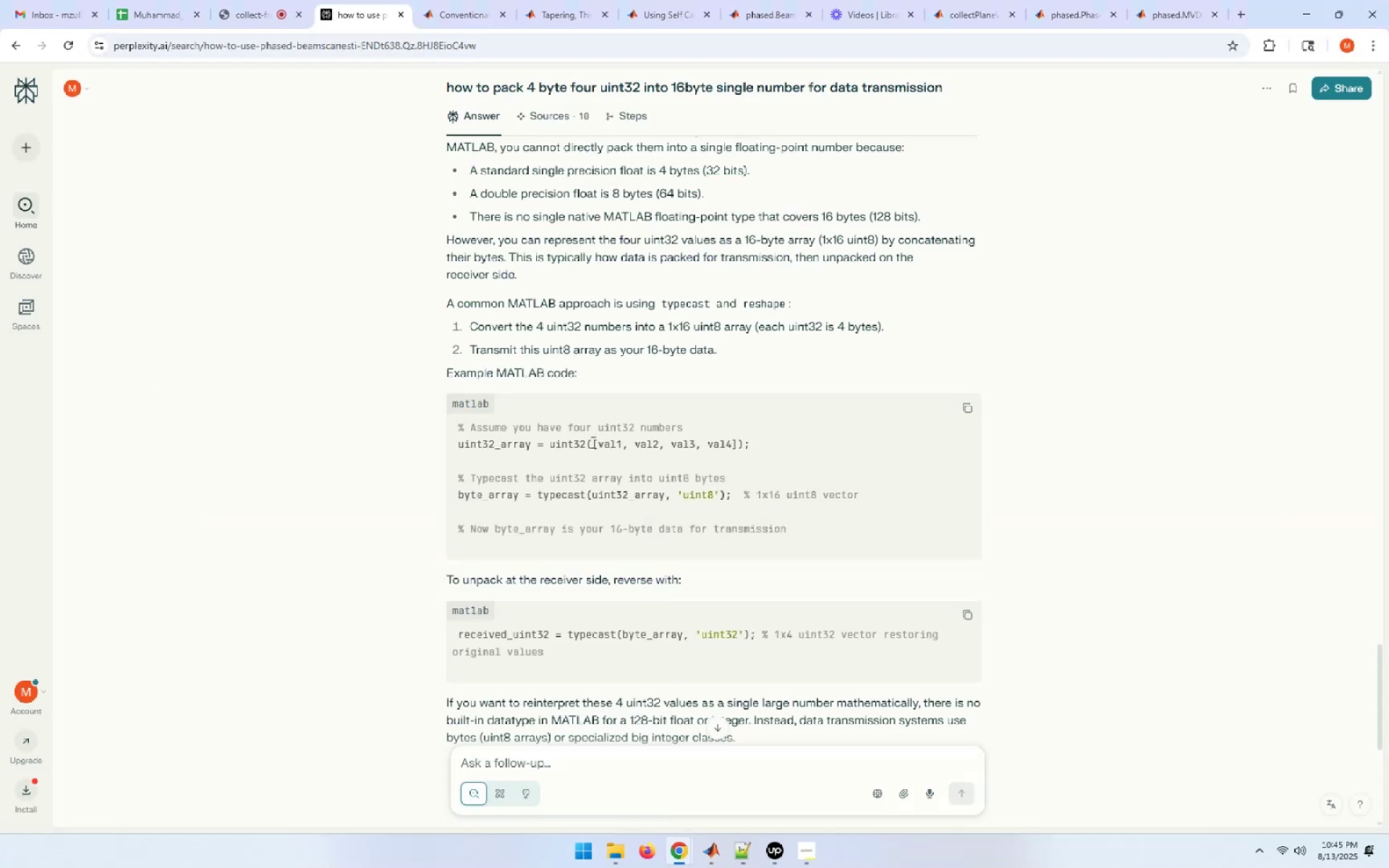 
wait(5.14)
 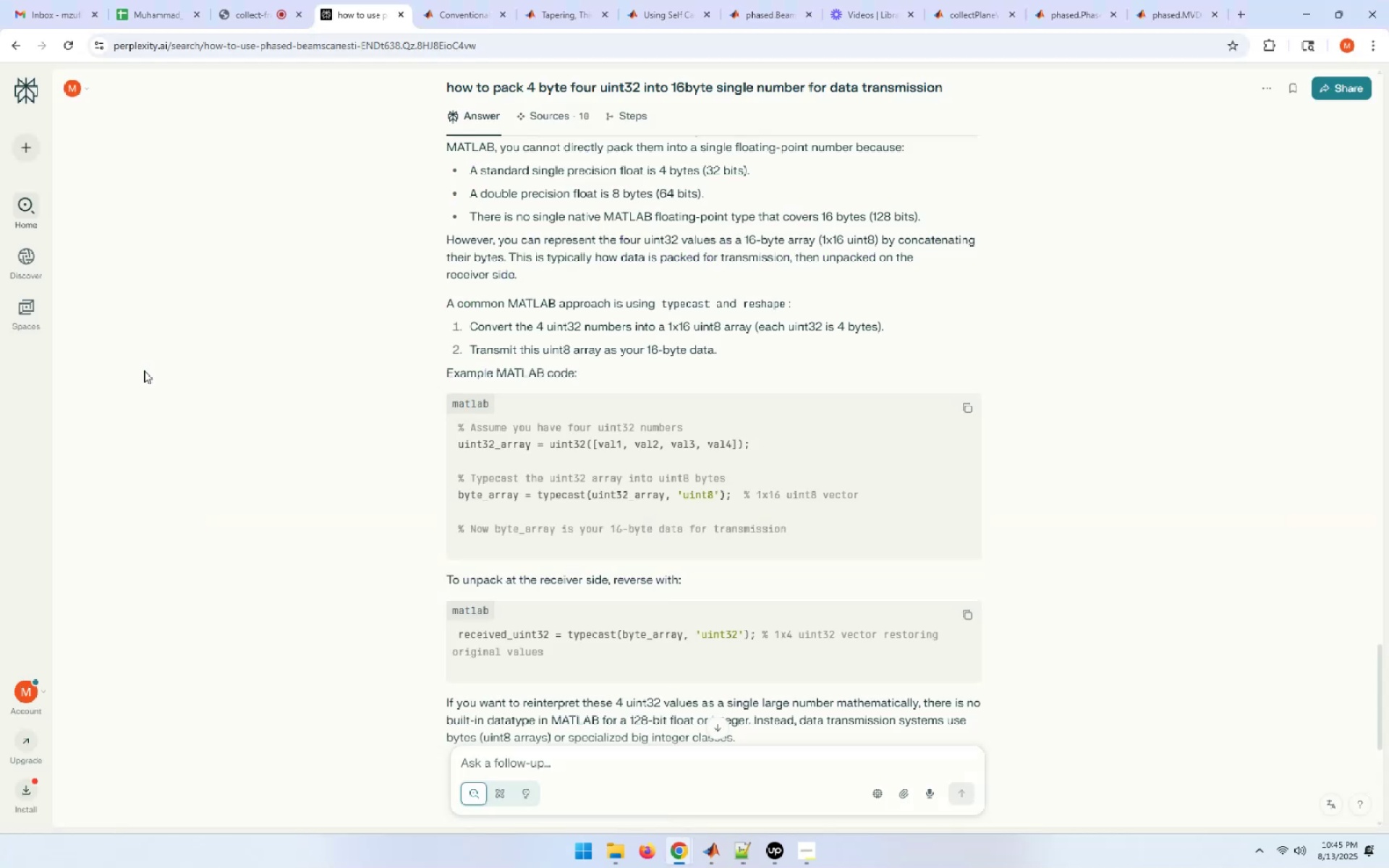 
left_click_drag(start_coordinate=[456, 494], to_coordinate=[796, 511])
 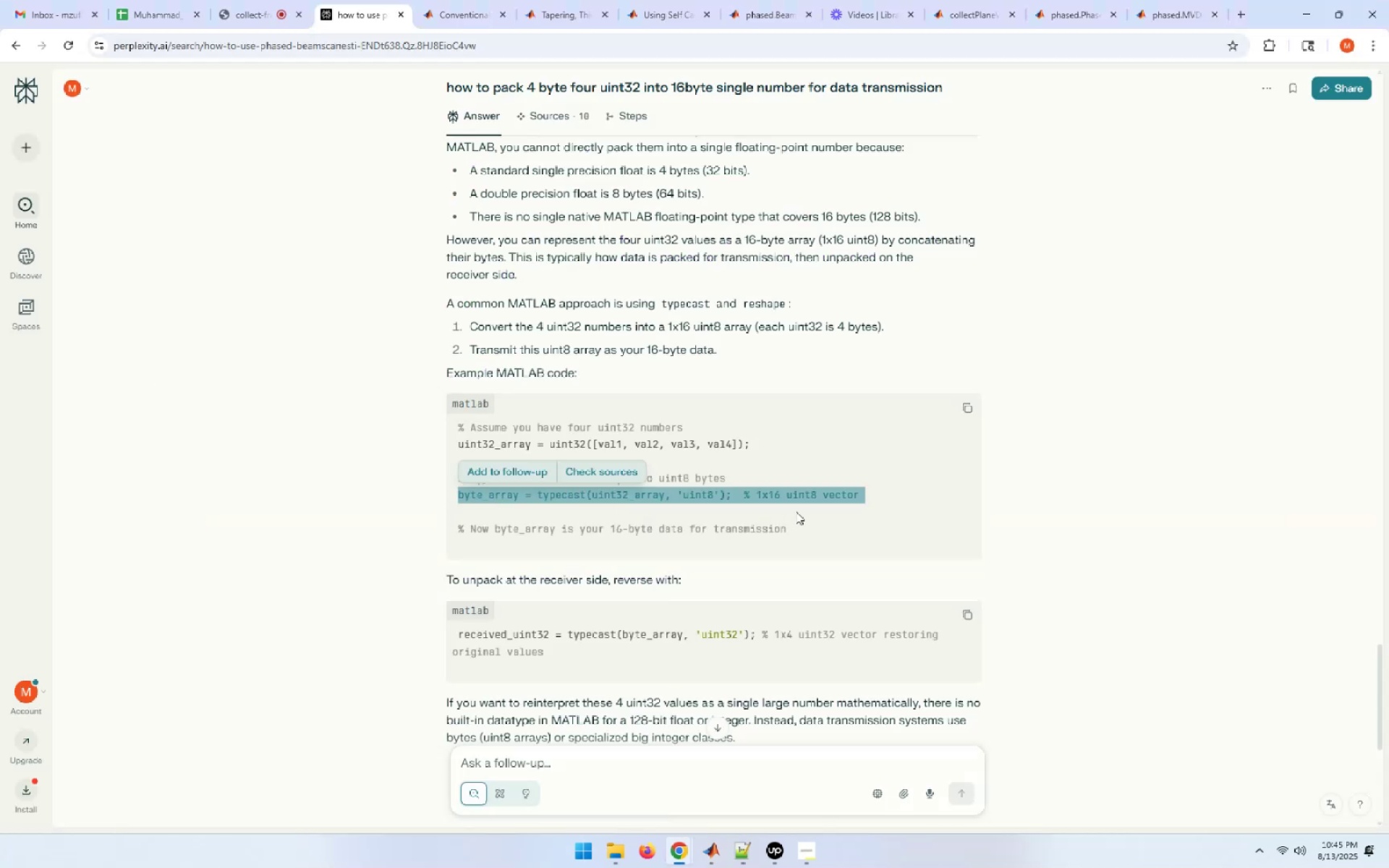 
key(Control+C)
 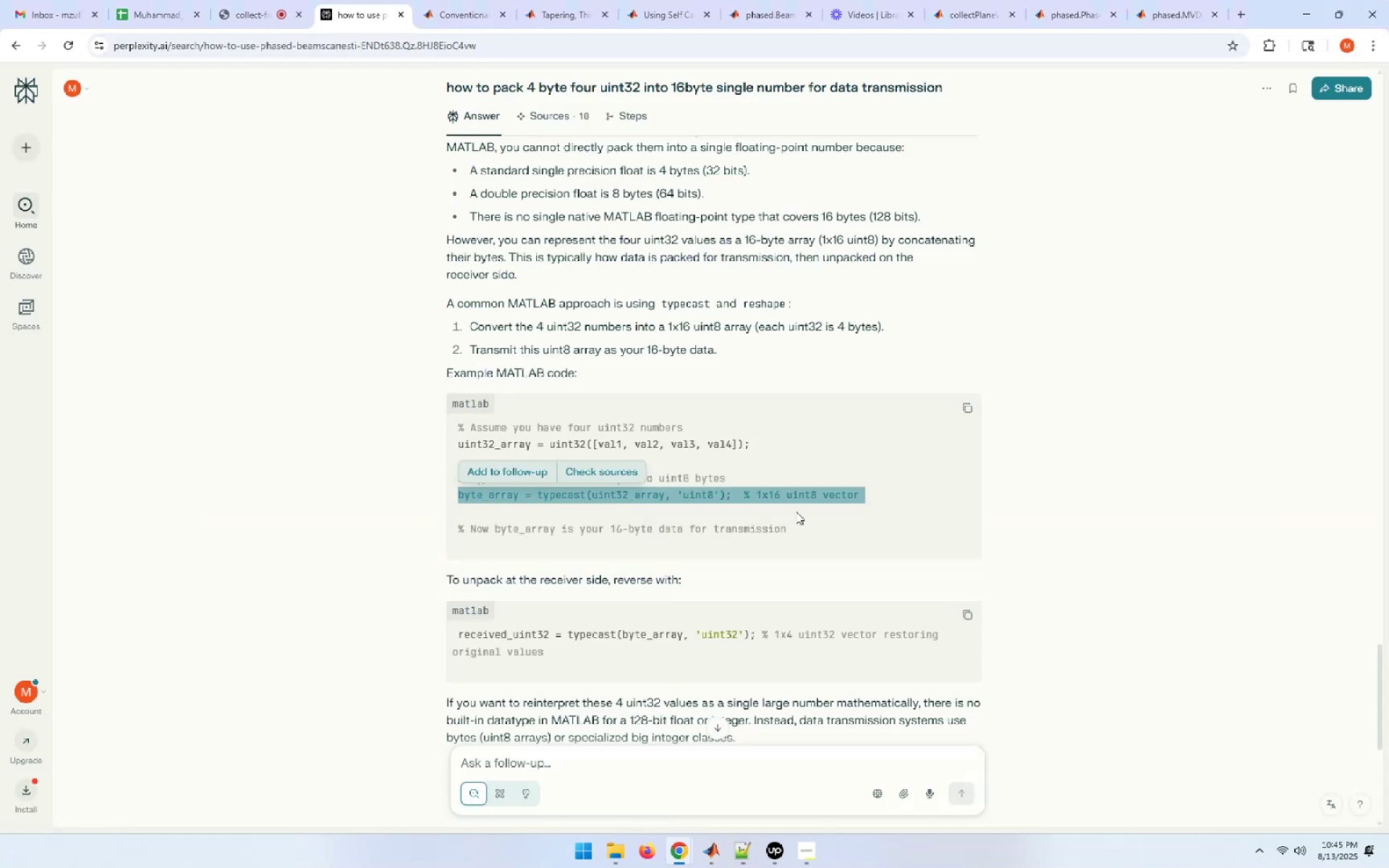 
key(Alt+AltLeft)
 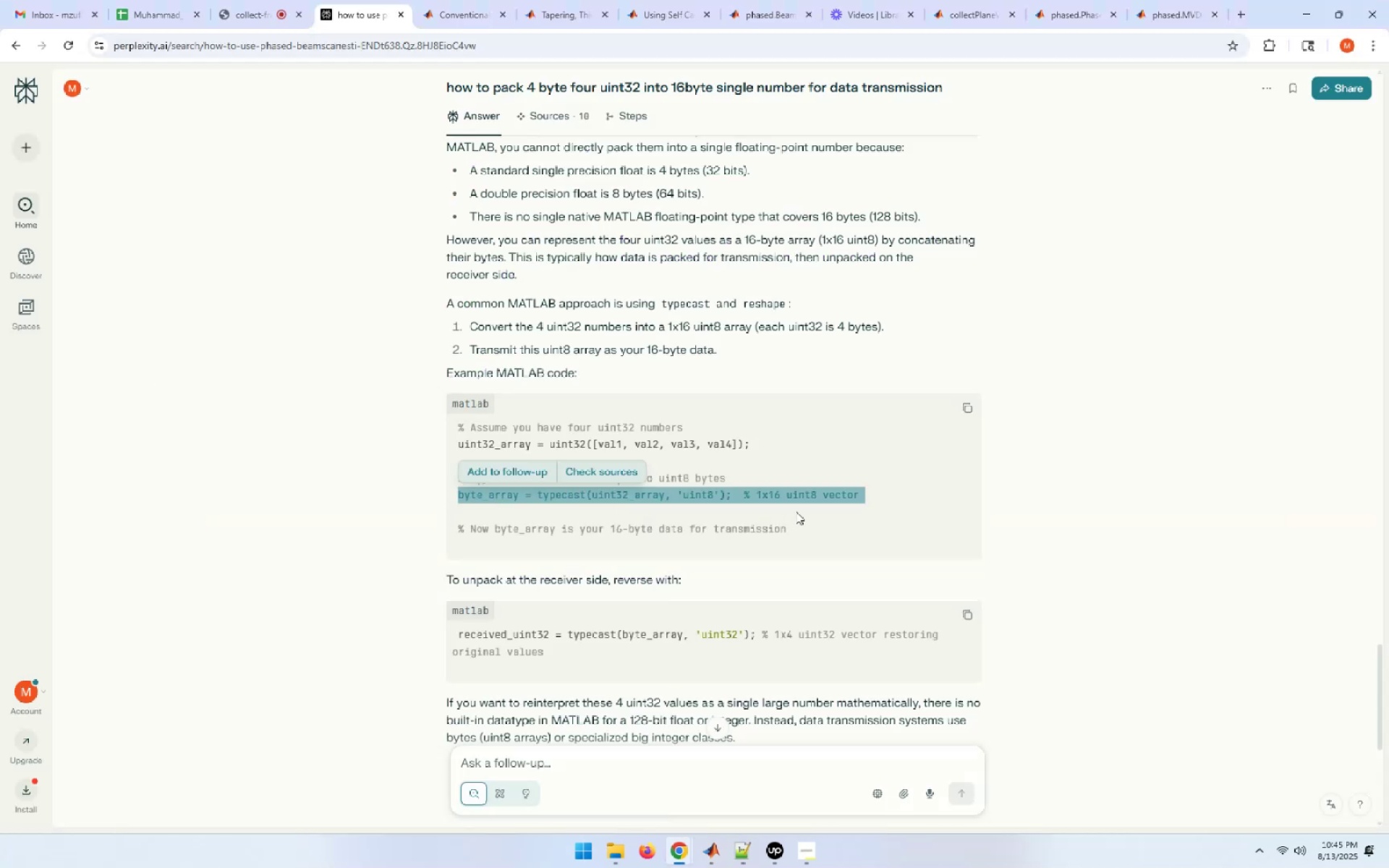 
key(Alt+Tab)
 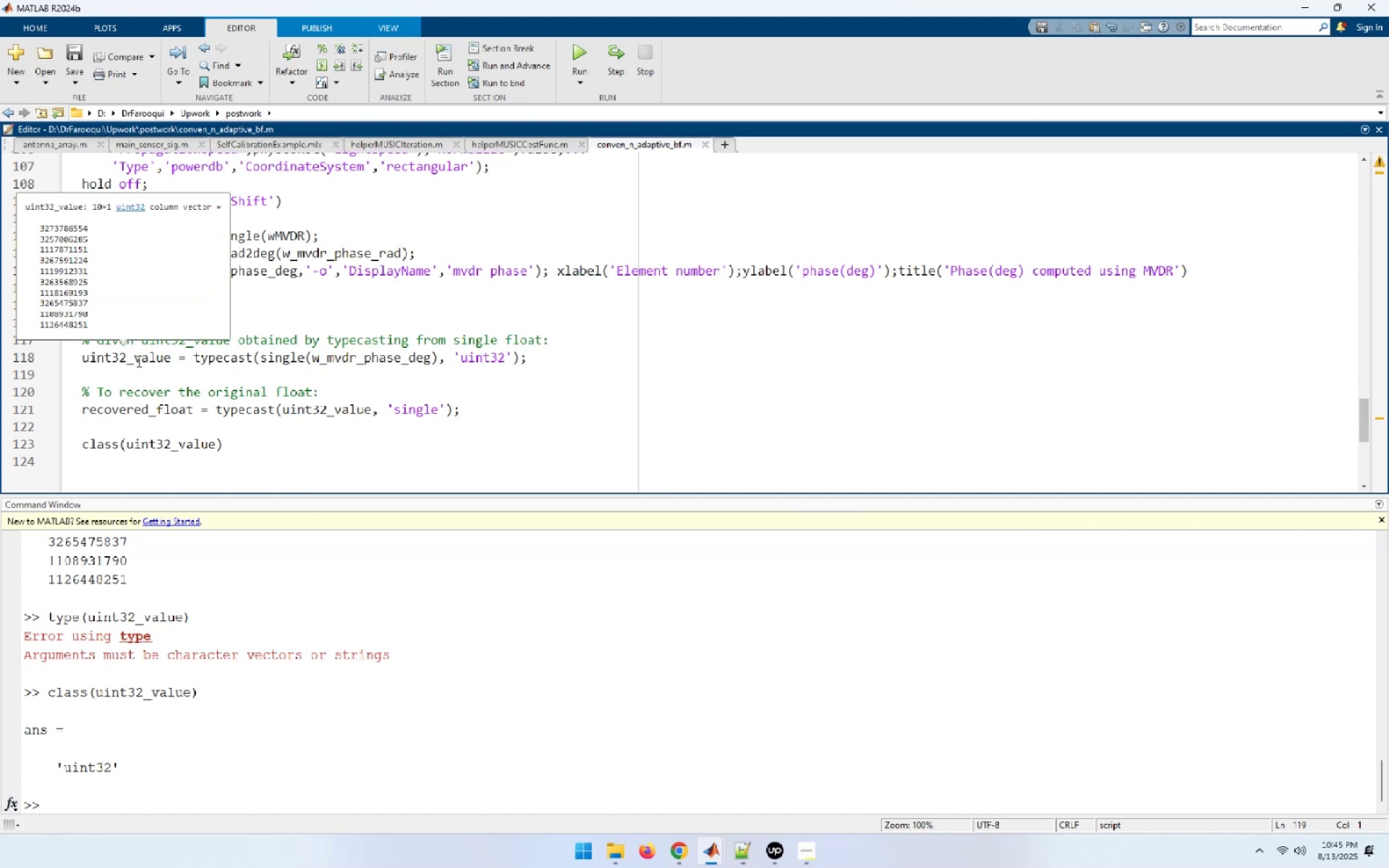 
left_click([538, 363])
 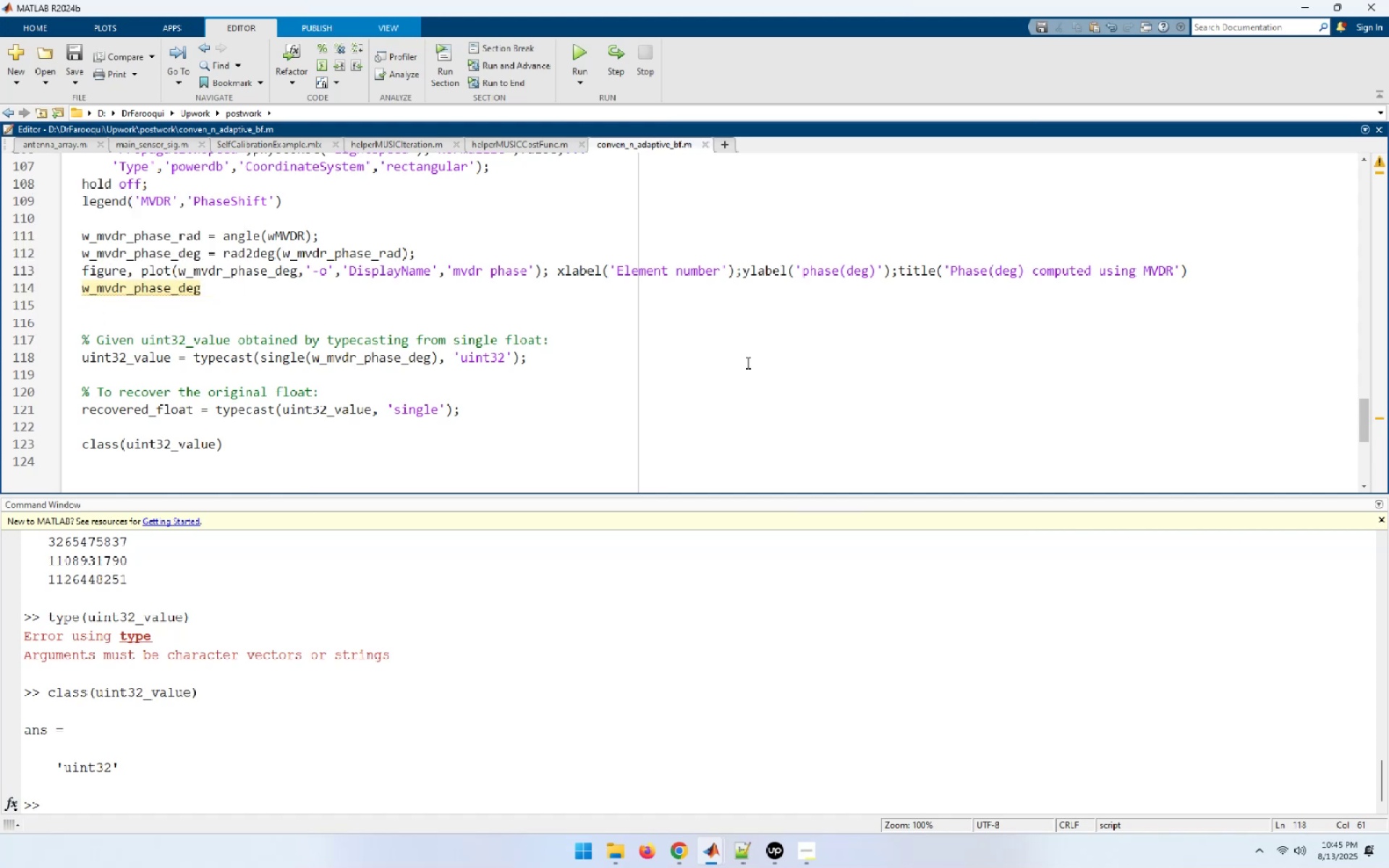 
key(NumpadEnter)
 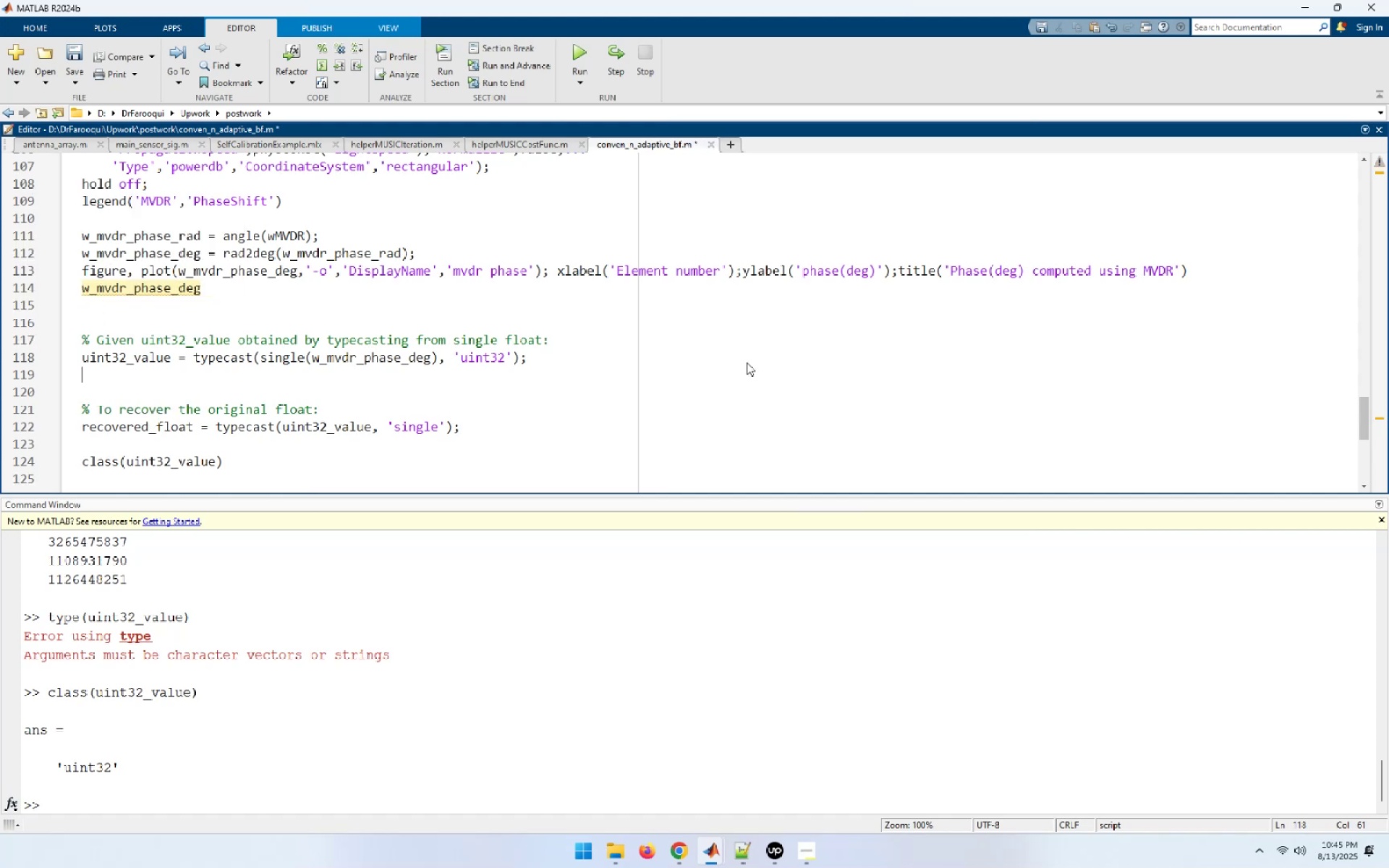 
key(NumpadEnter)
 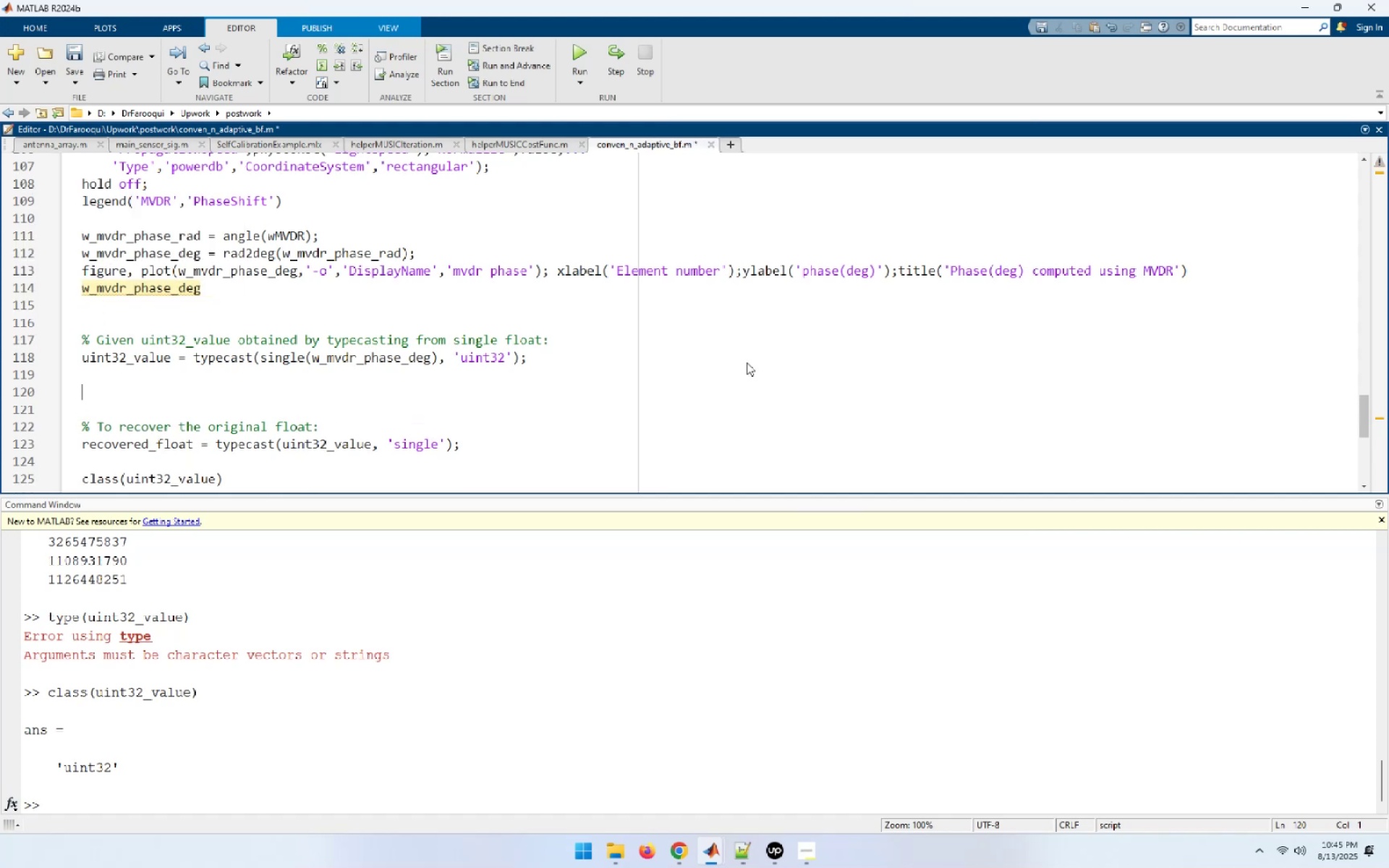 
key(Control+ControlLeft)
 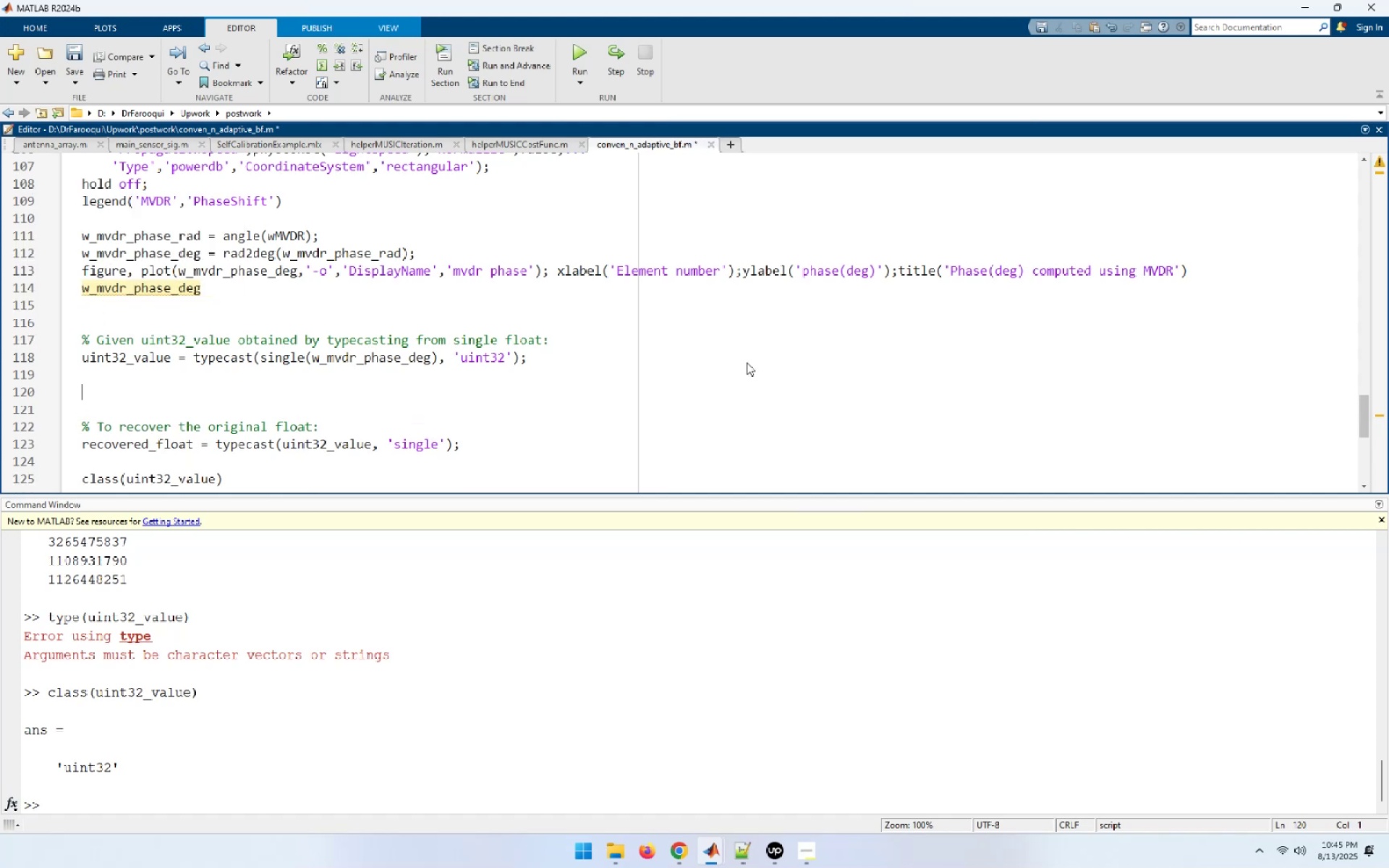 
key(Control+V)
 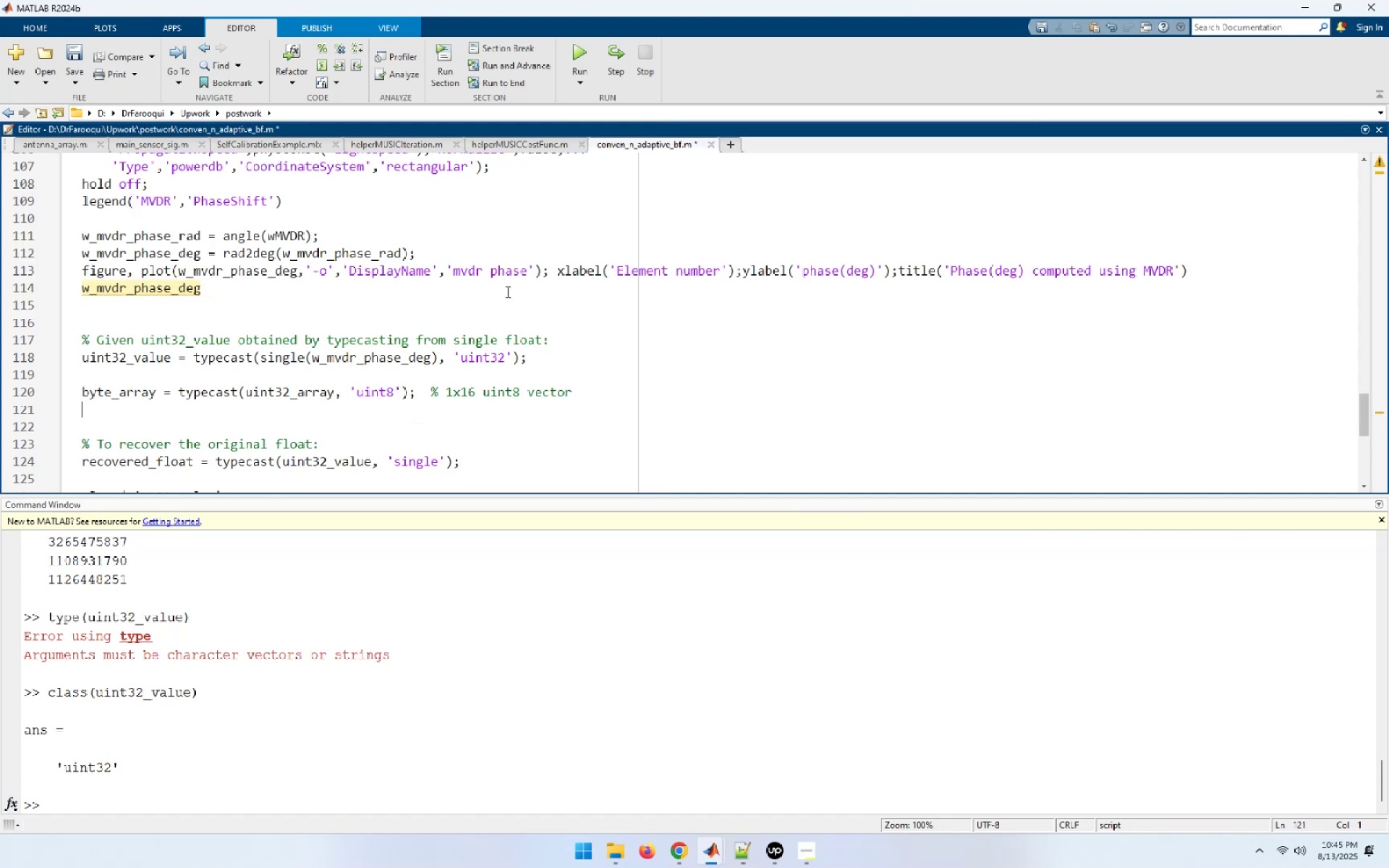 
double_click([101, 352])
 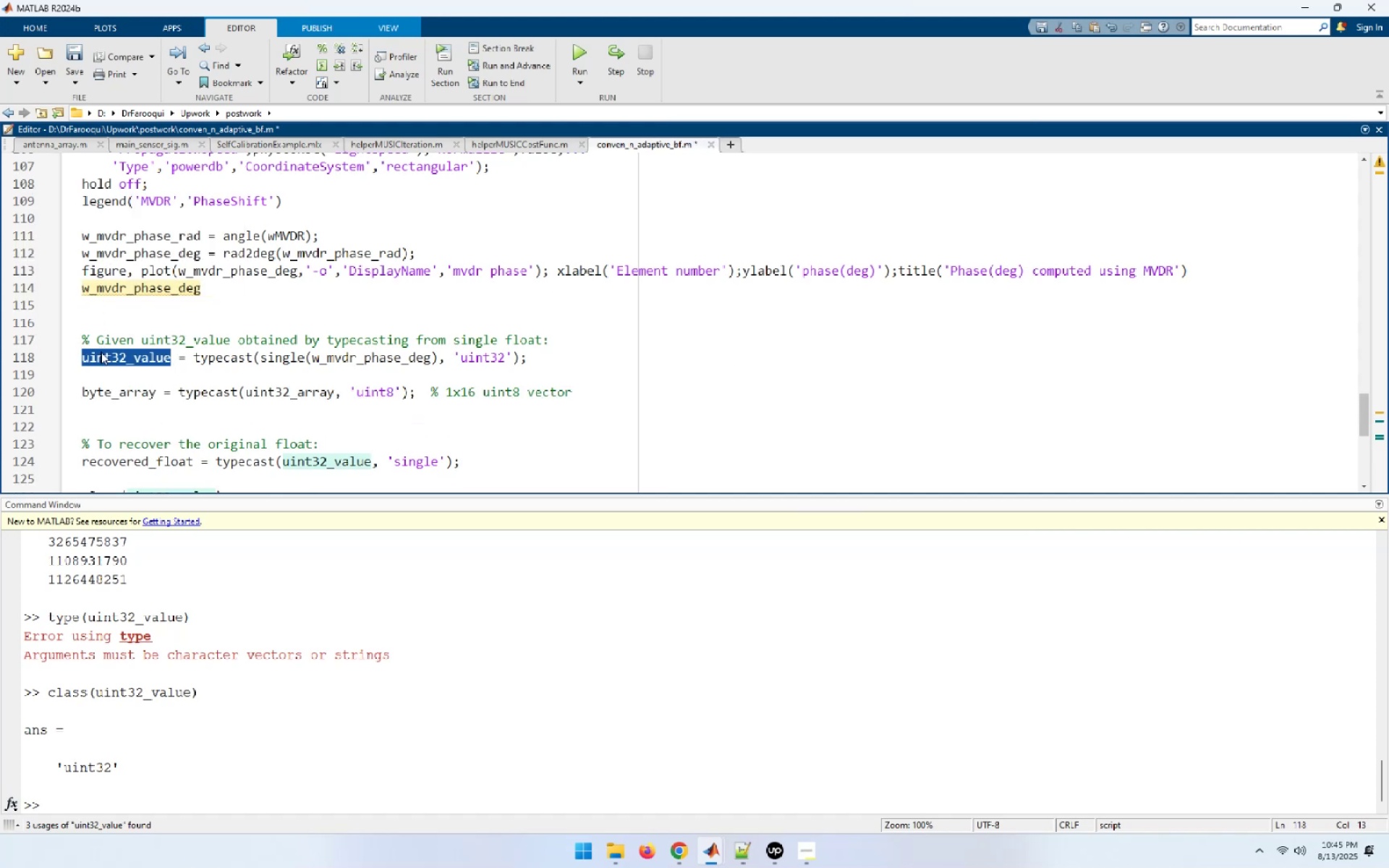 
key(Control+C)
 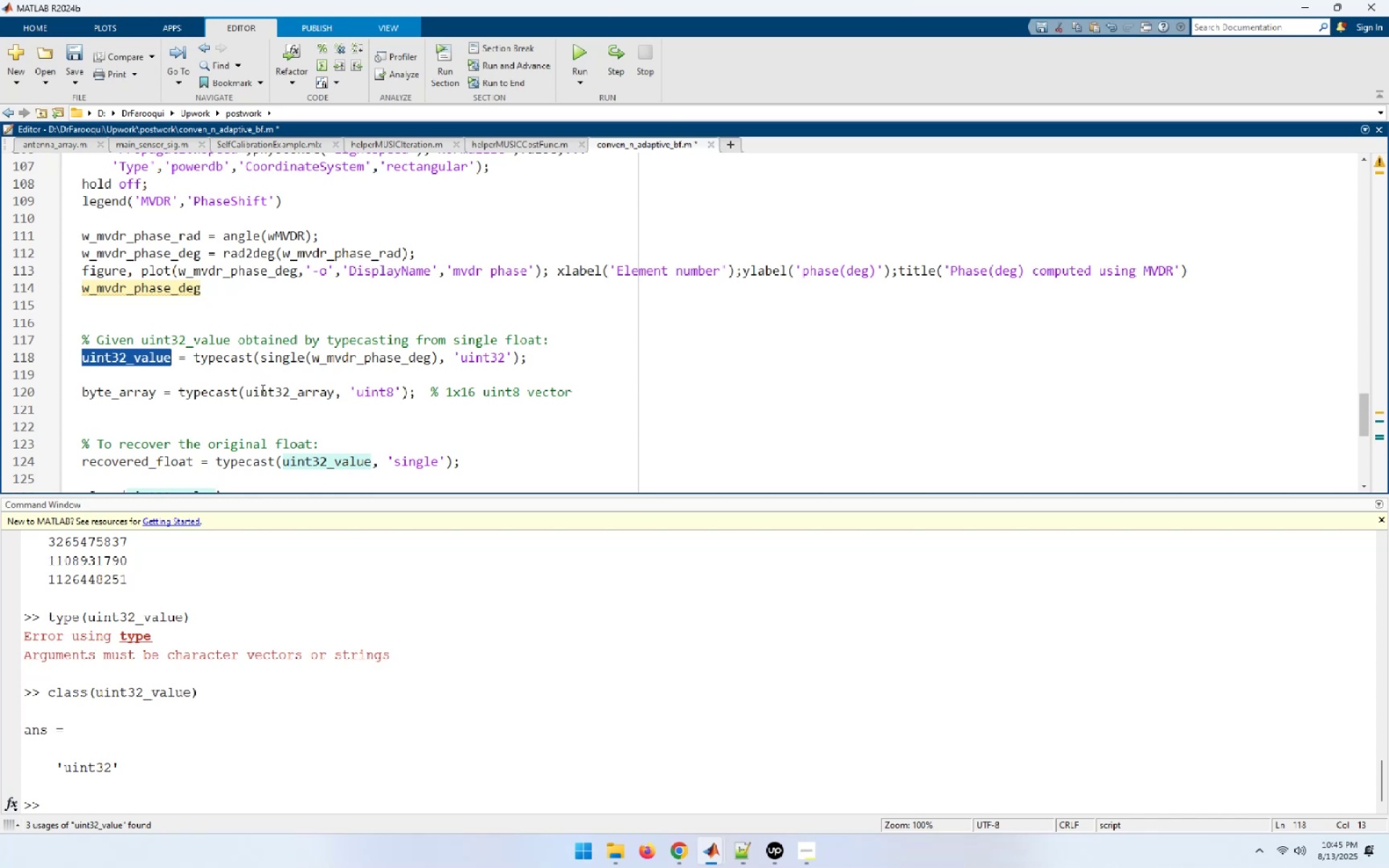 
double_click([261, 390])
 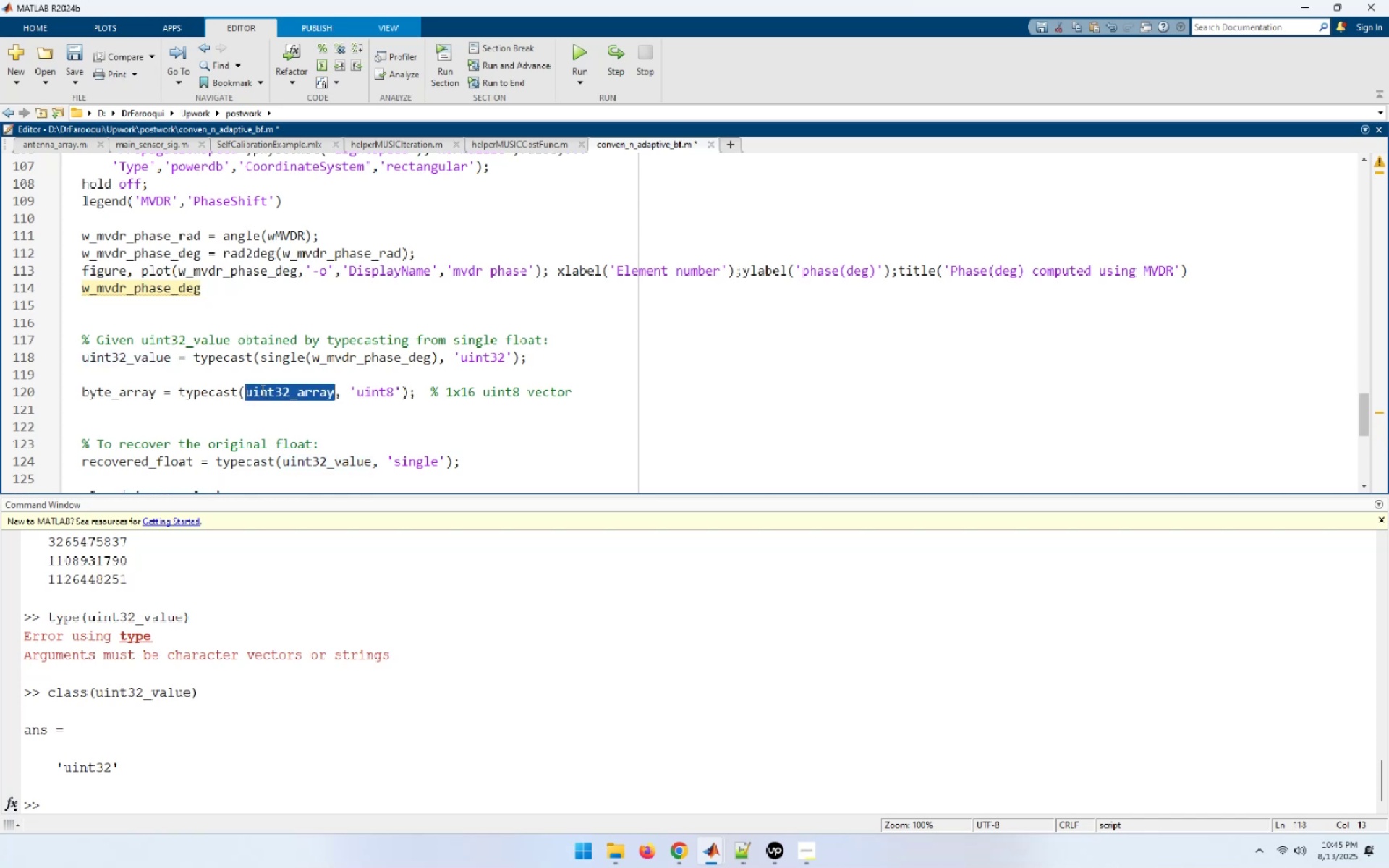 
key(Control+V)
 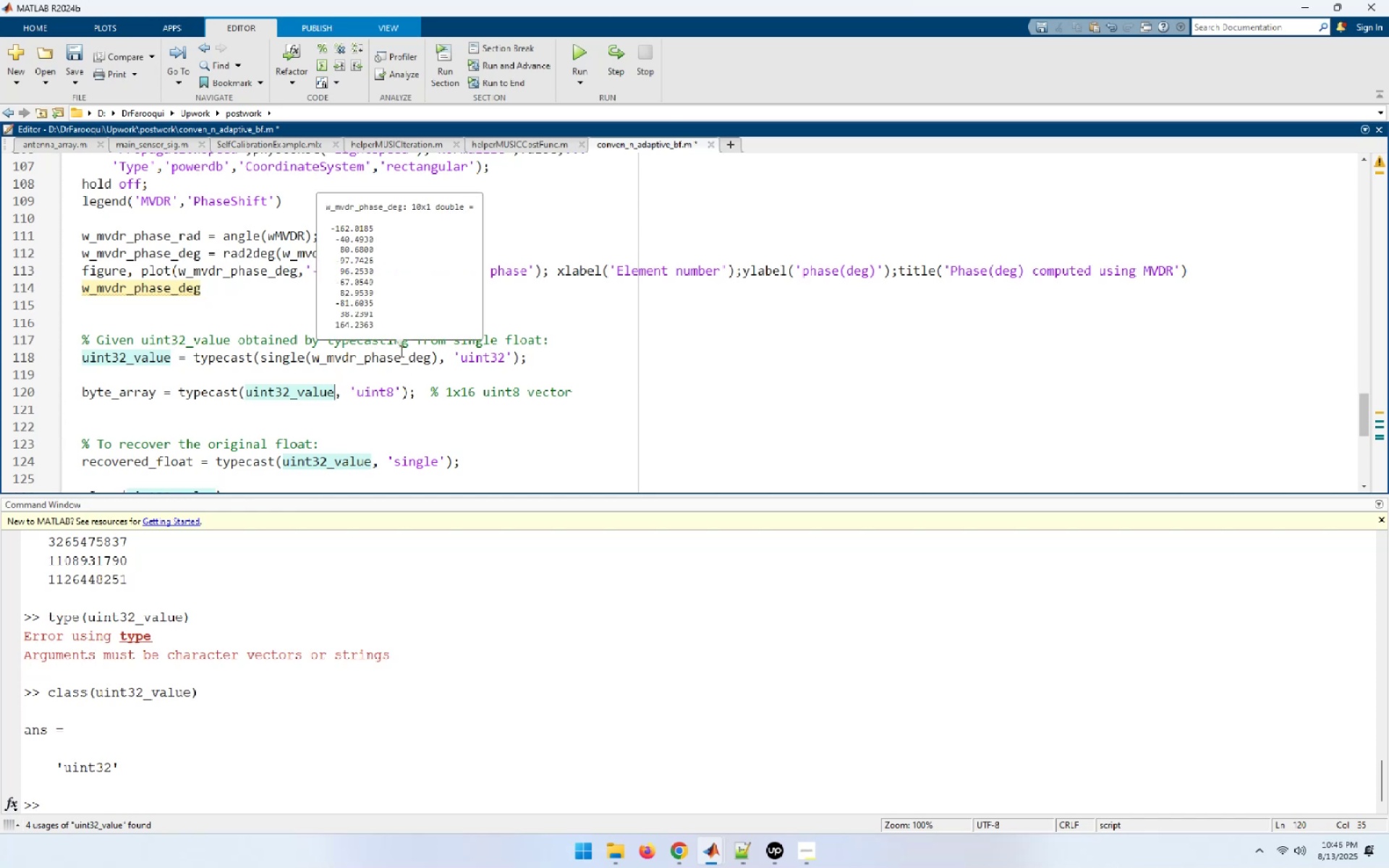 
wait(28.45)
 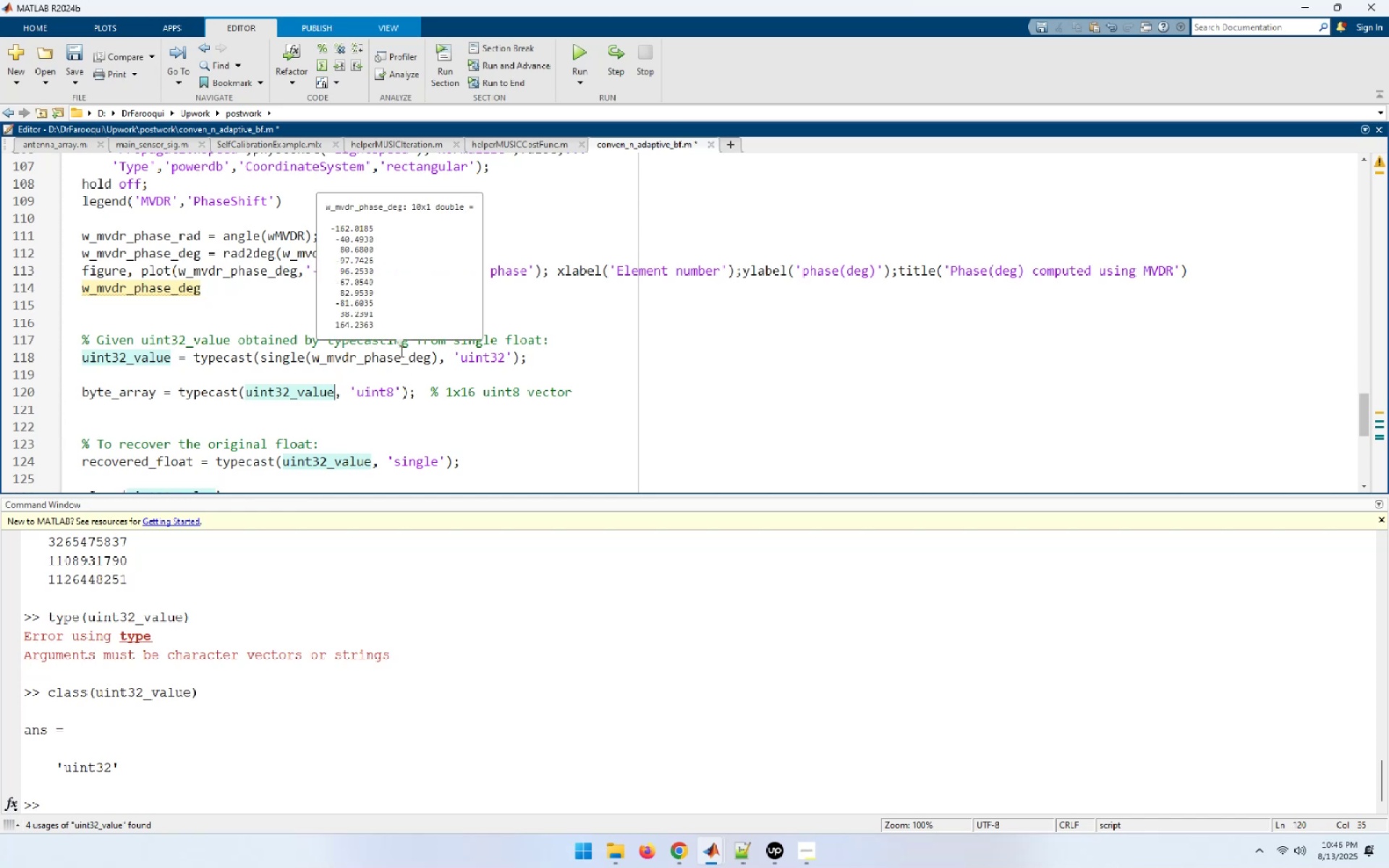 
key(Alt+AltLeft)
 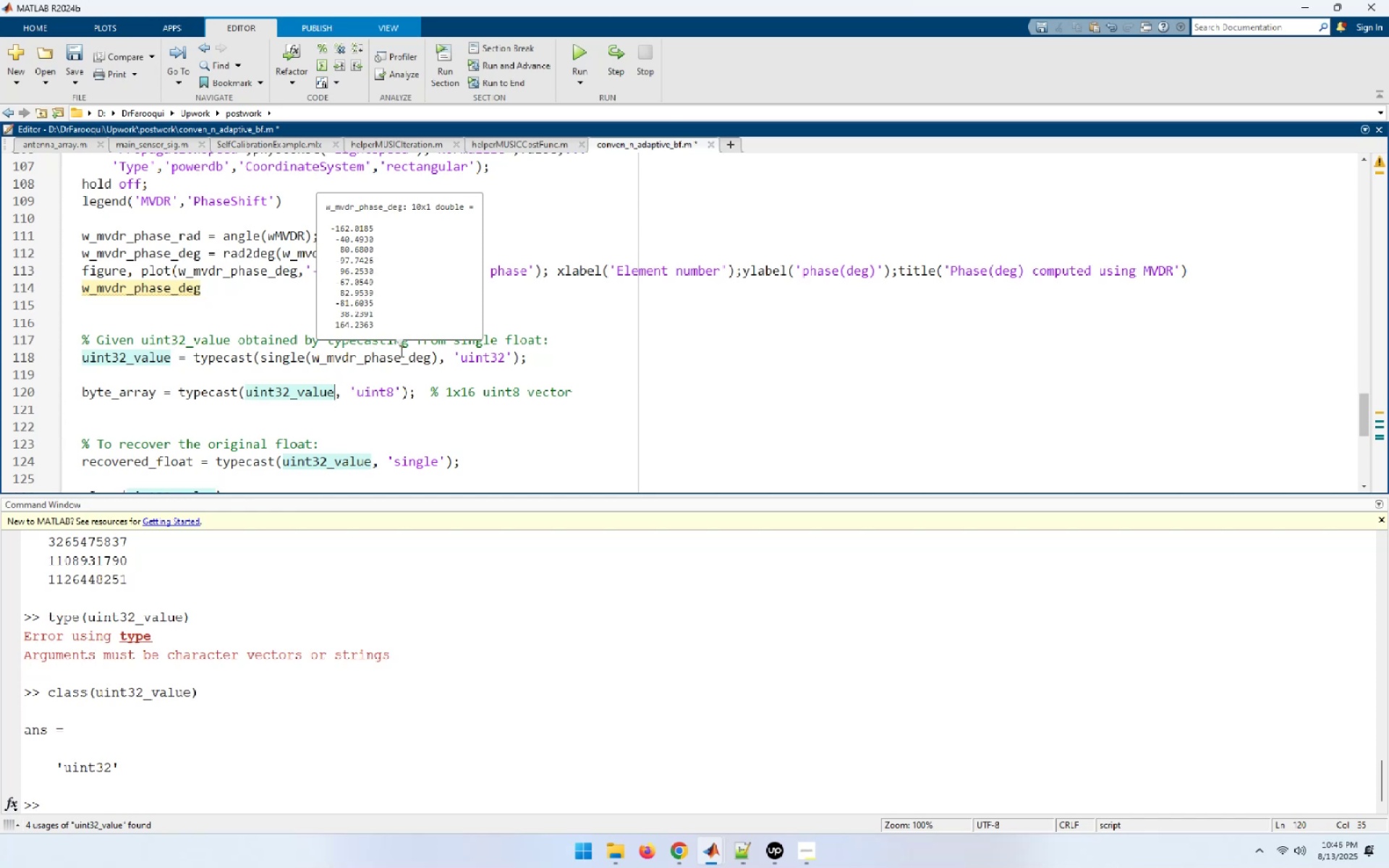 
key(Alt+Tab)
 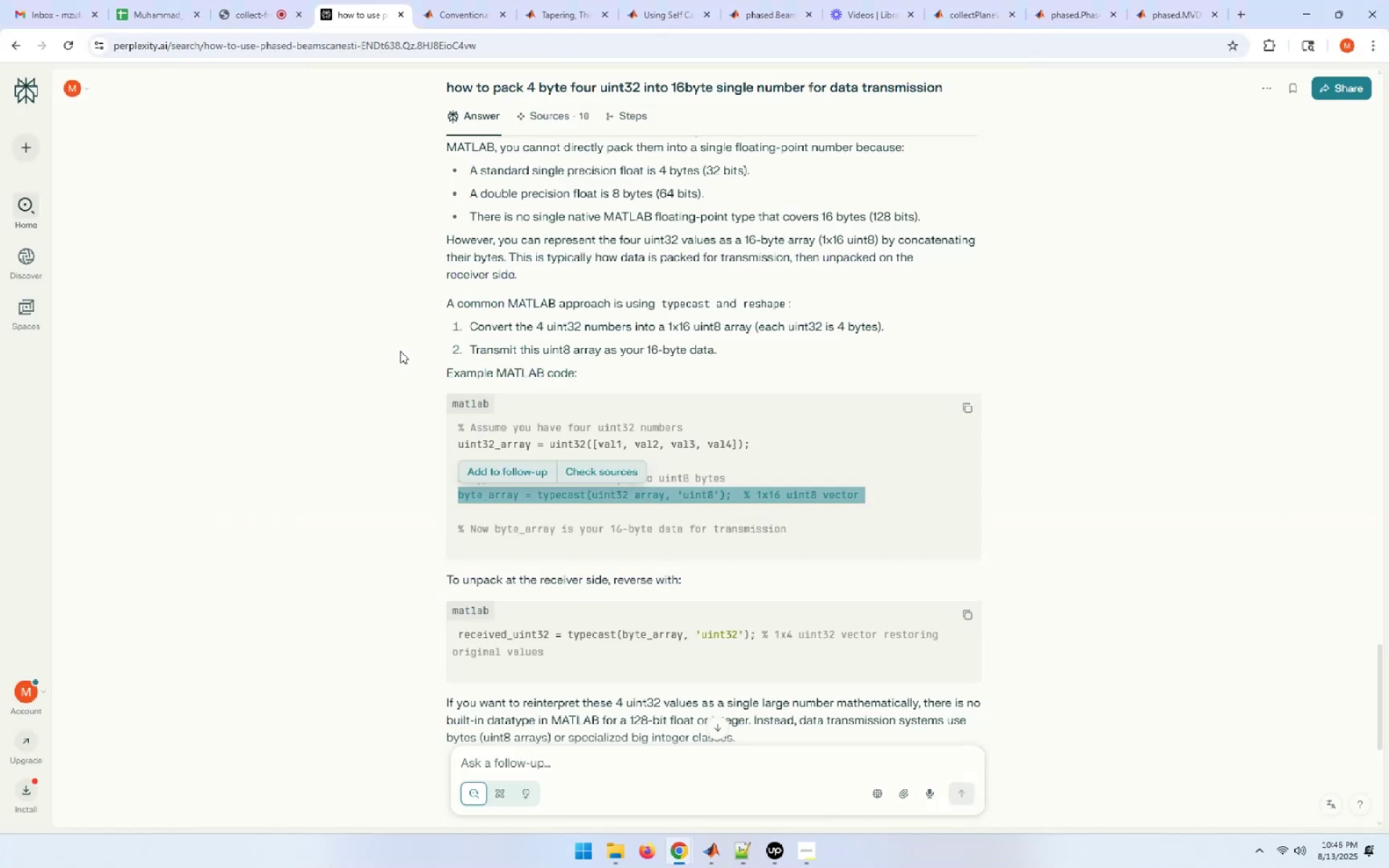 
key(Alt+Tab)
 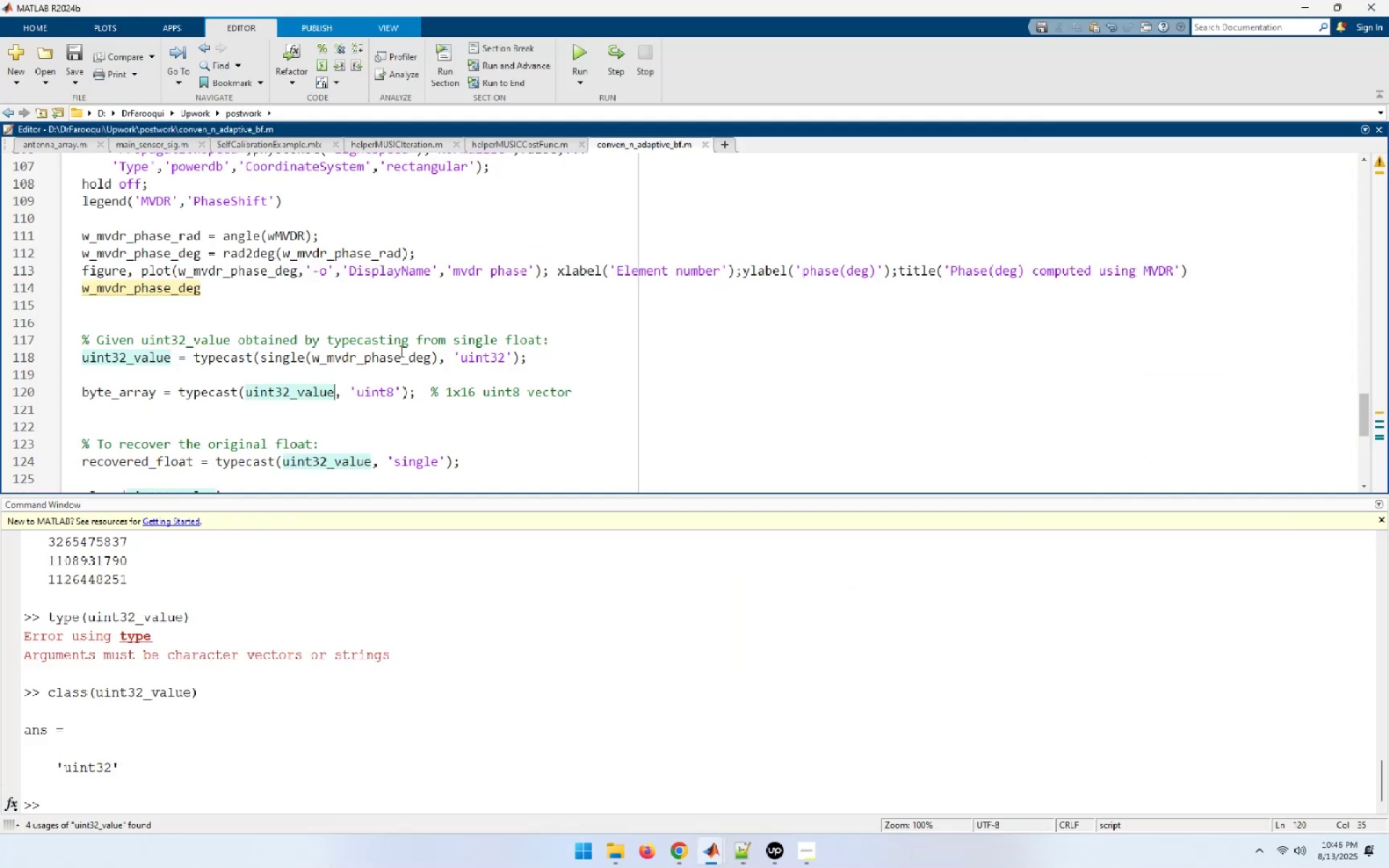 
key(Alt+Tab)
 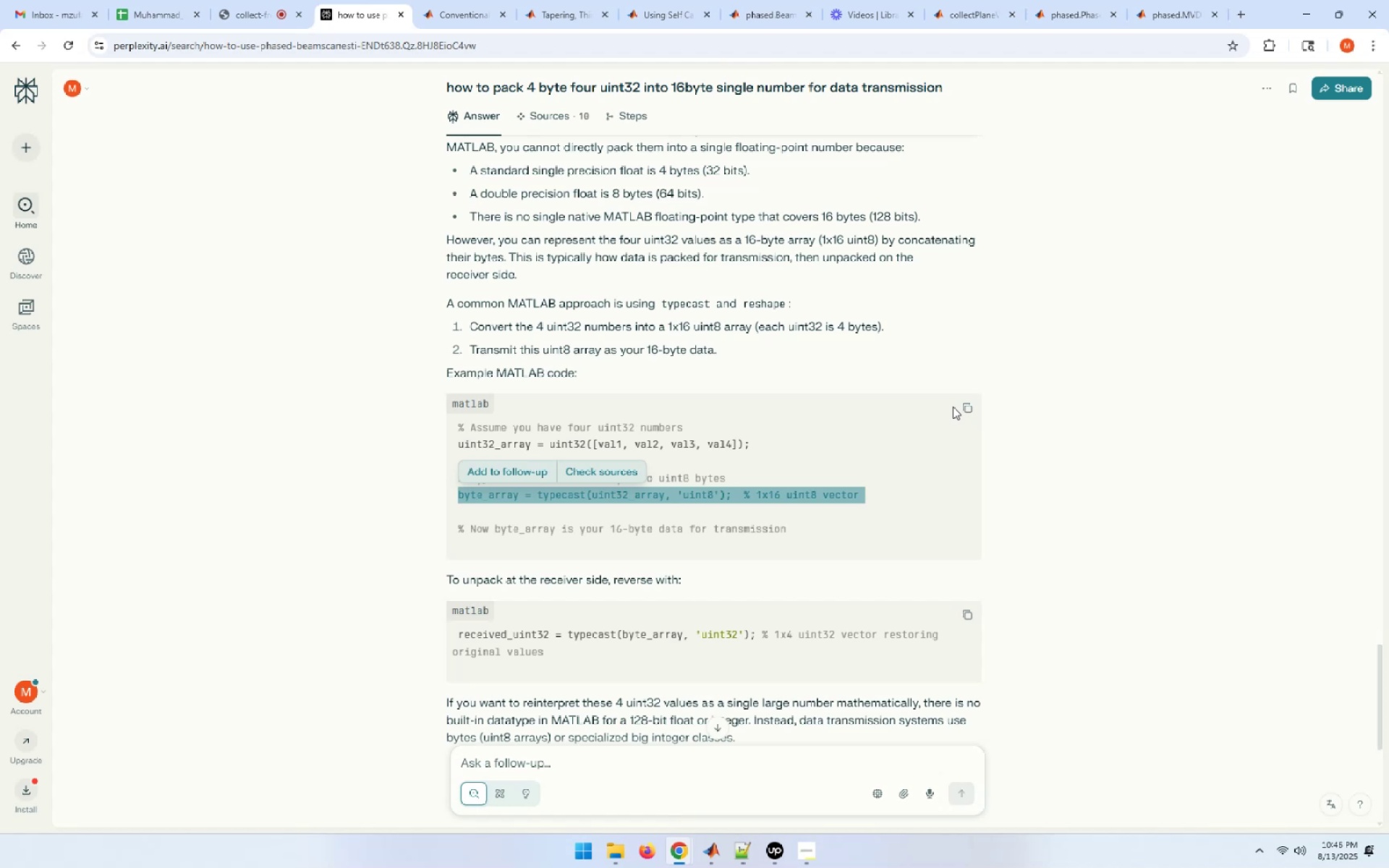 
wait(5.56)
 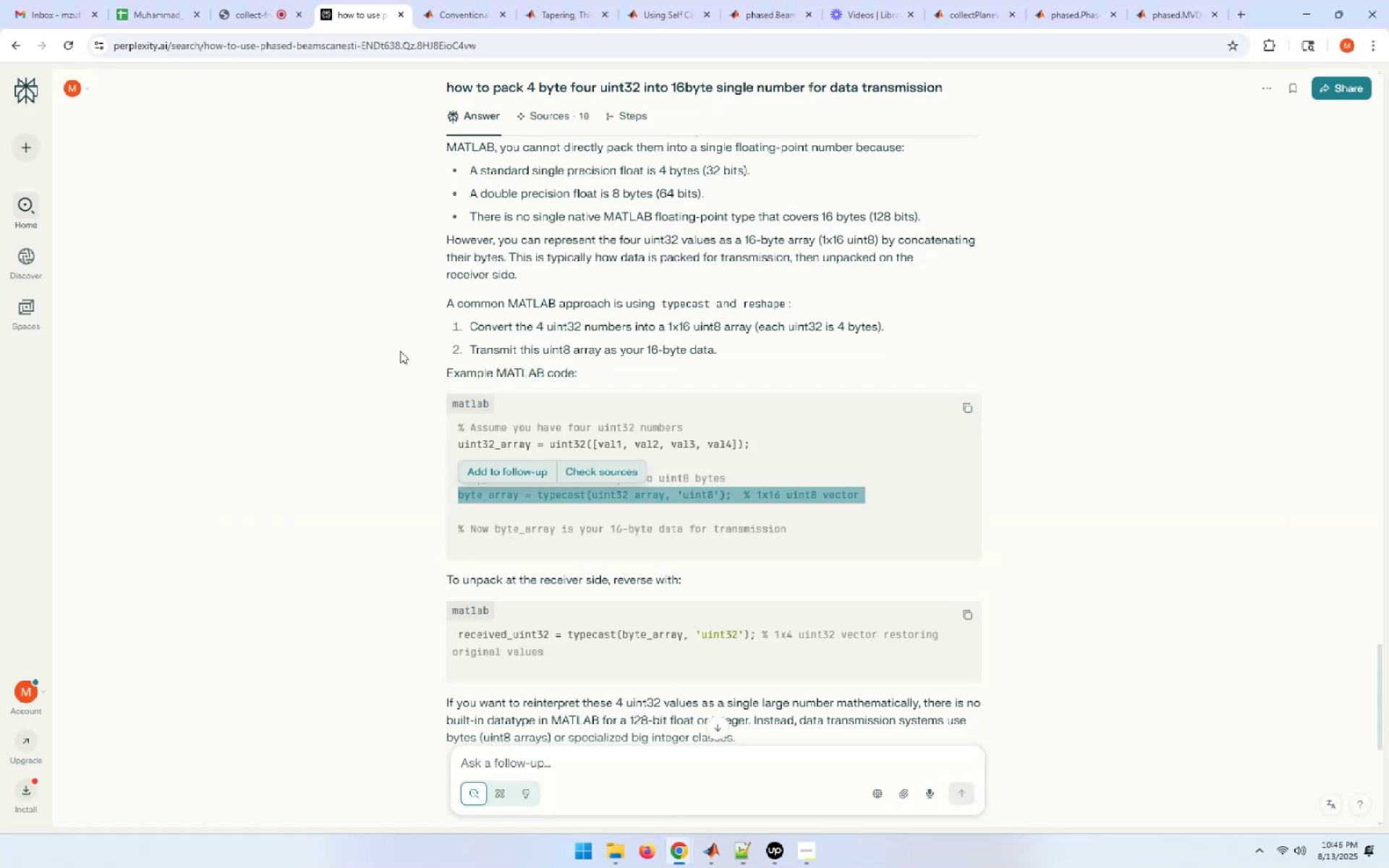 
left_click([968, 407])
 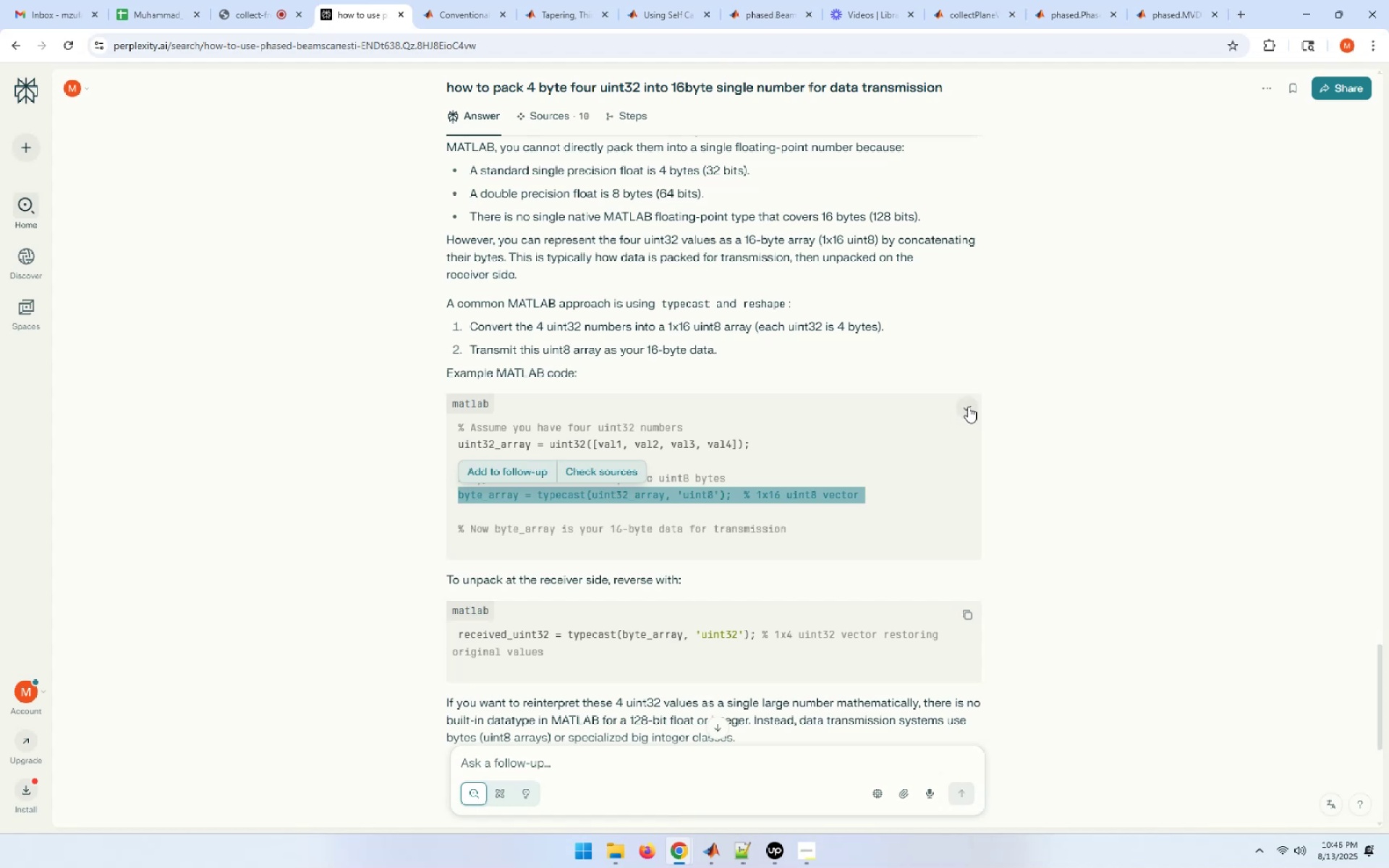 
key(Alt+Tab)
 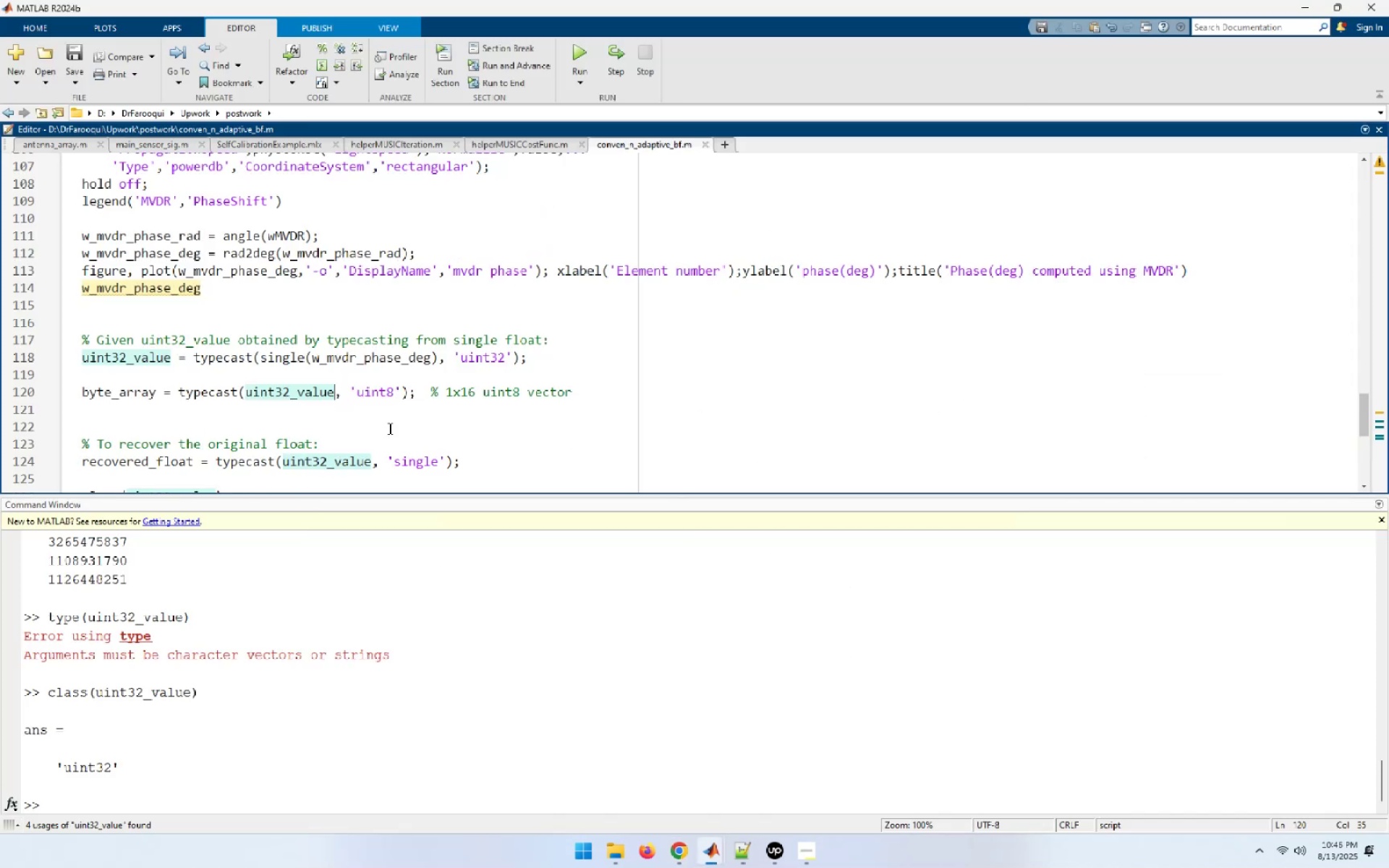 
scroll: coordinate [440, 409], scroll_direction: down, amount: 4.0
 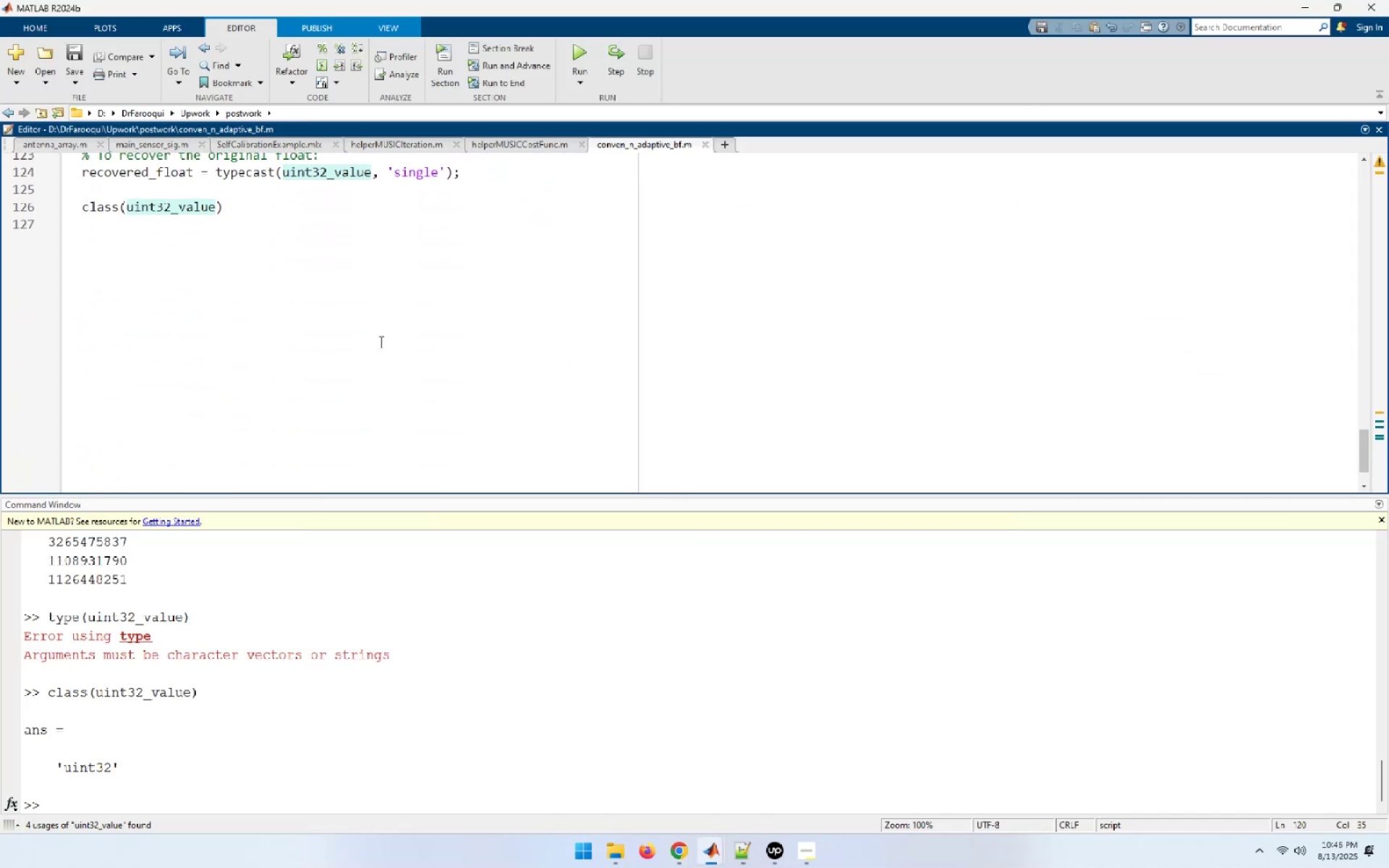 
left_click([277, 320])
 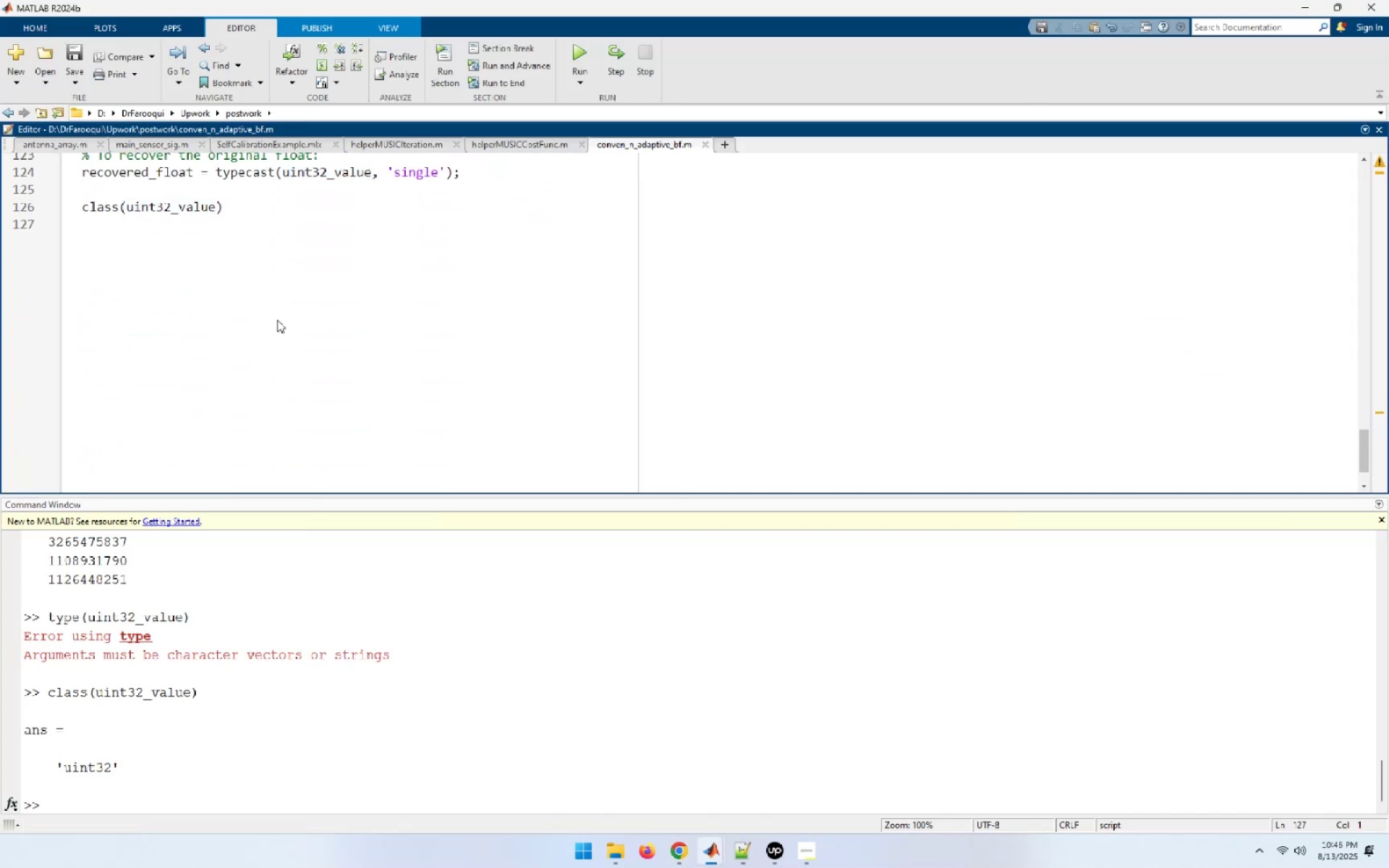 
key(Enter)
 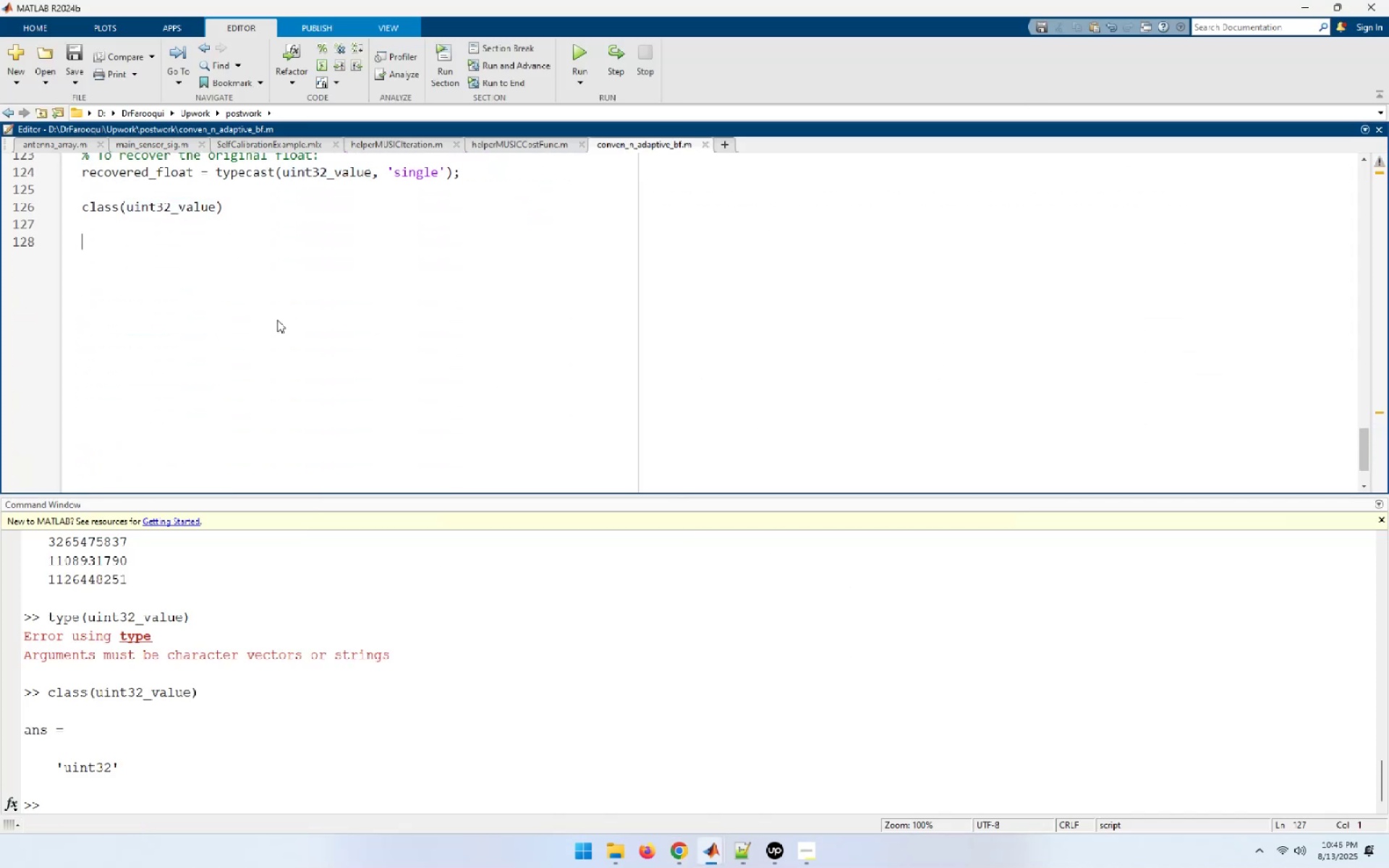 
key(Enter)
 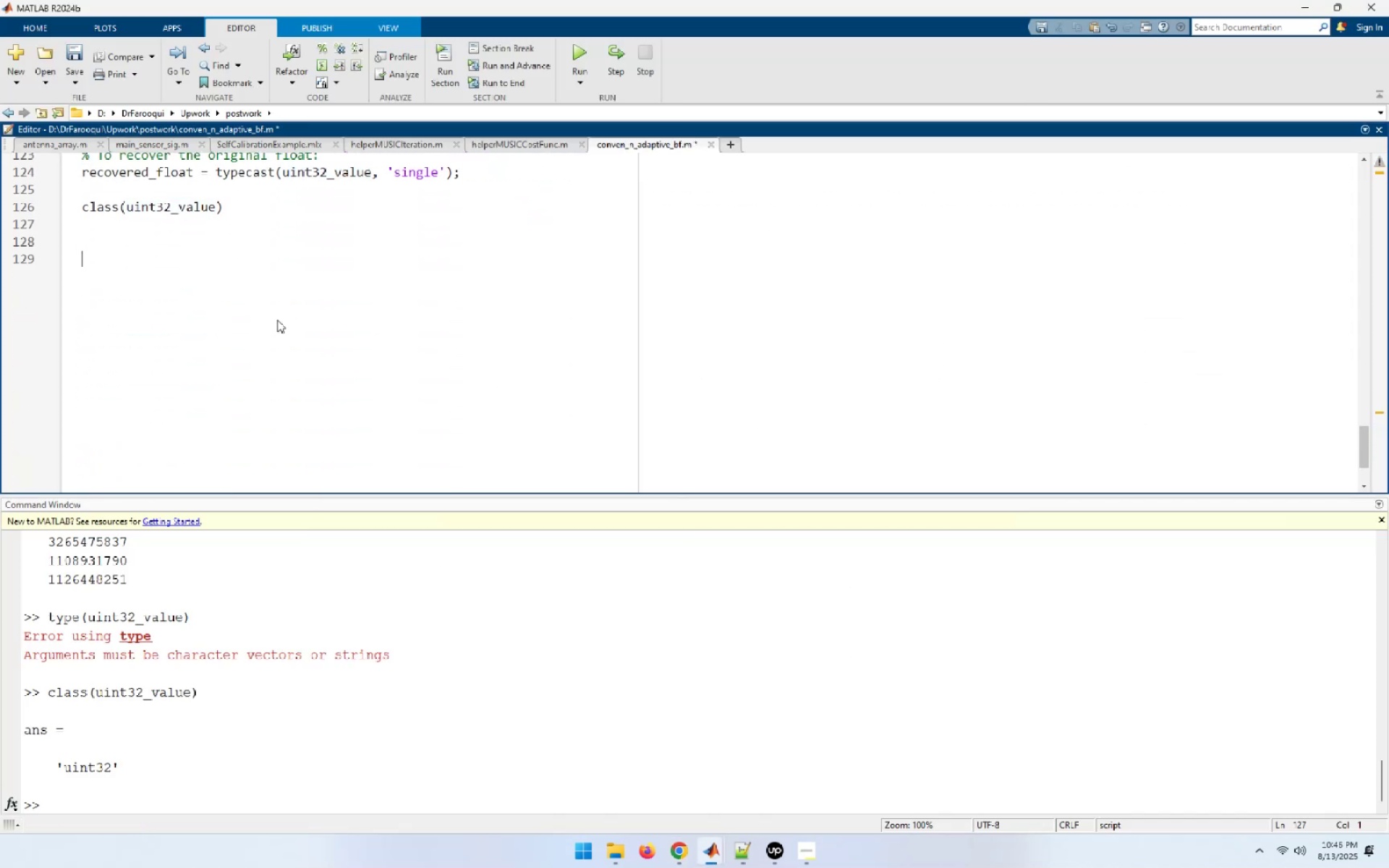 
key(Control+ControlLeft)
 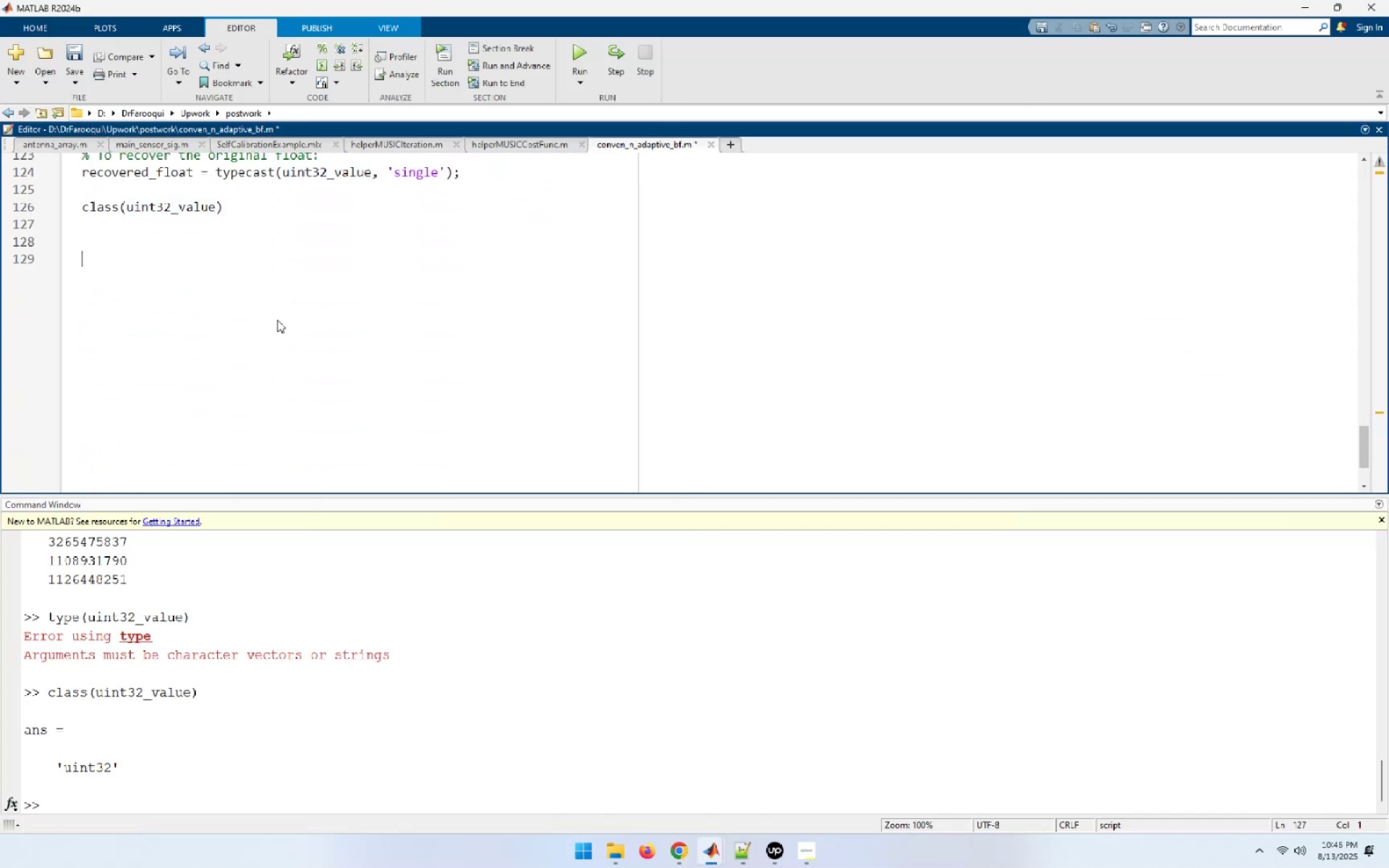 
key(Control+V)
 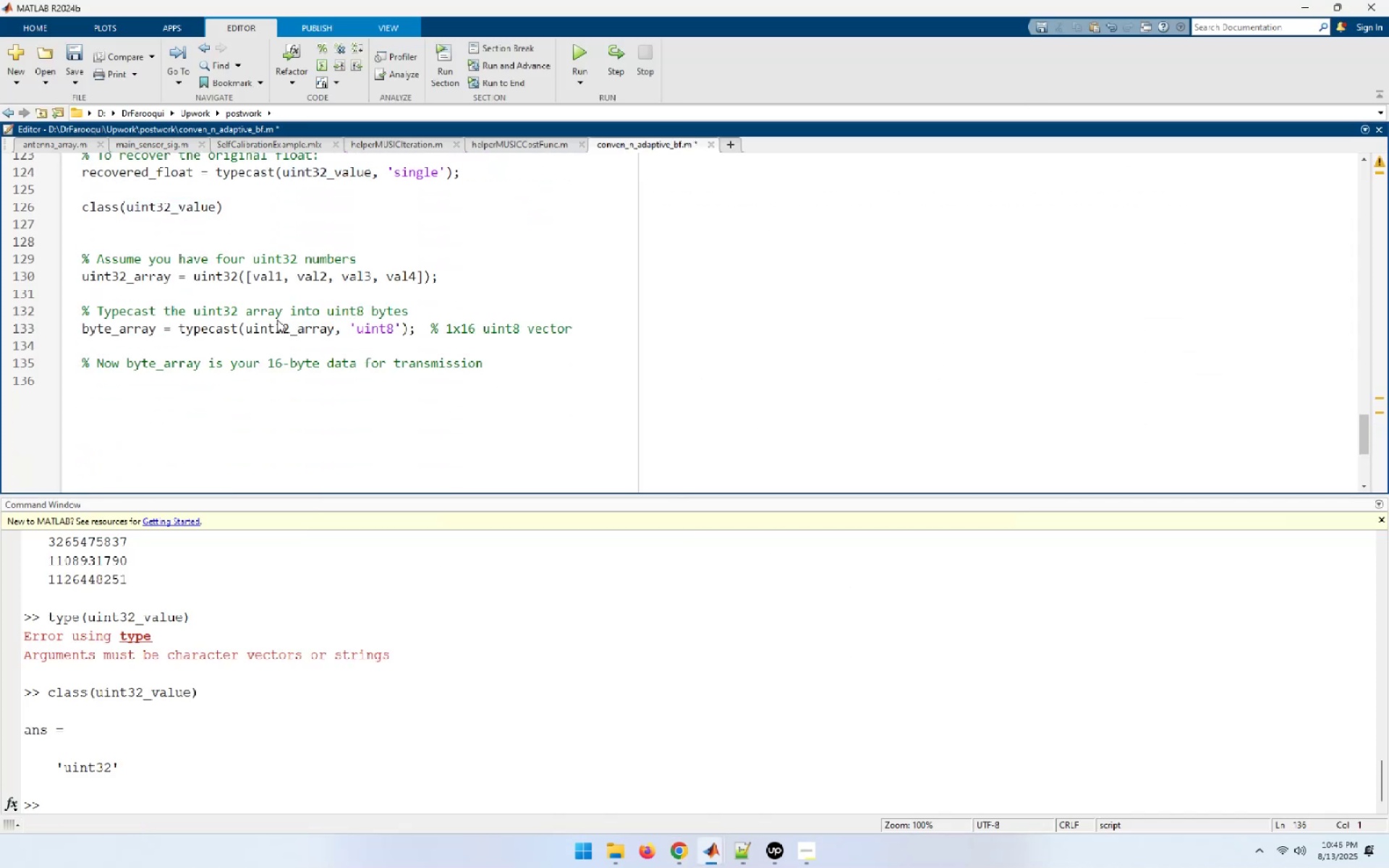 
key(ArrowUp)
 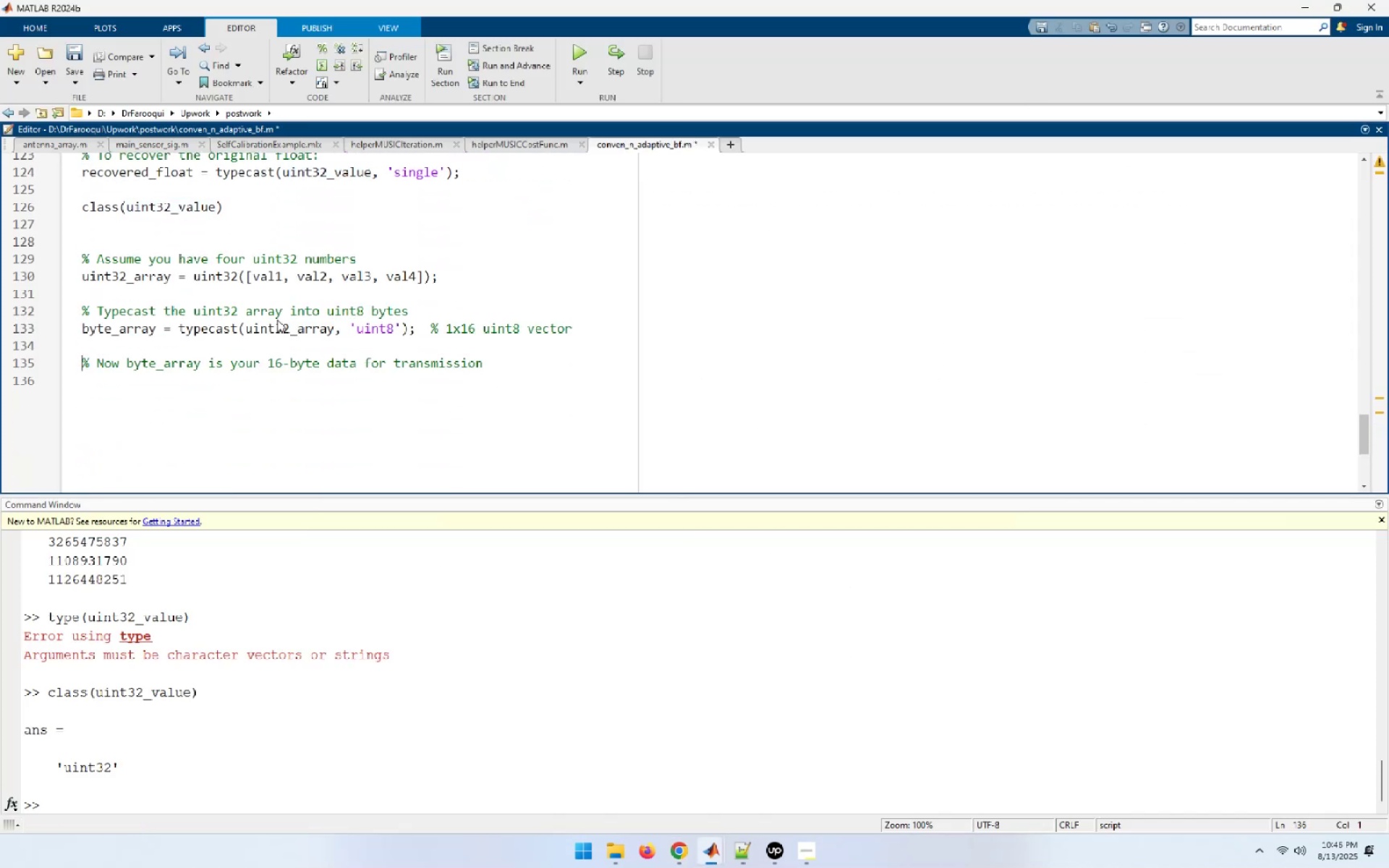 
key(ArrowUp)
 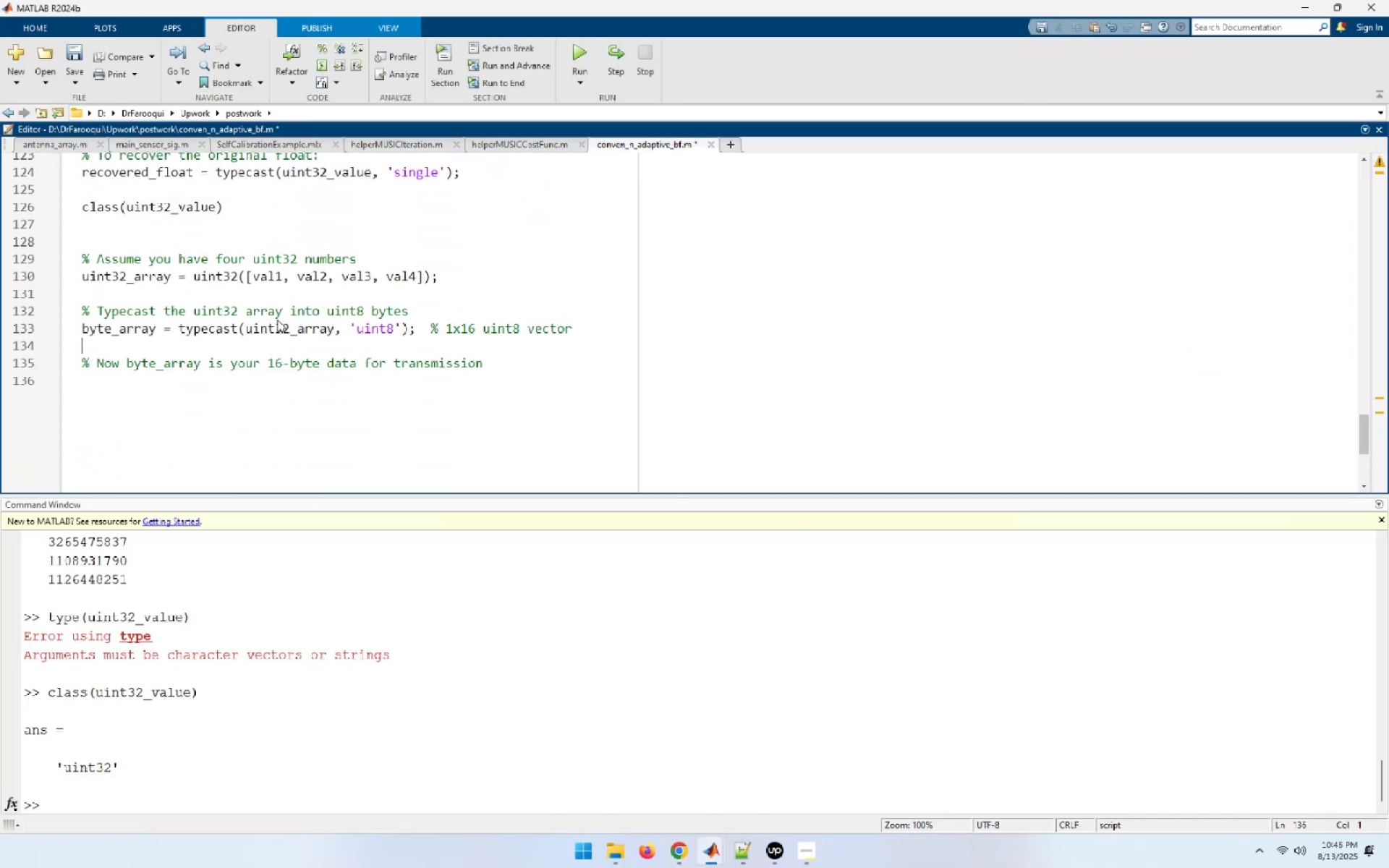 
hold_key(key=ArrowUp, duration=0.46)
 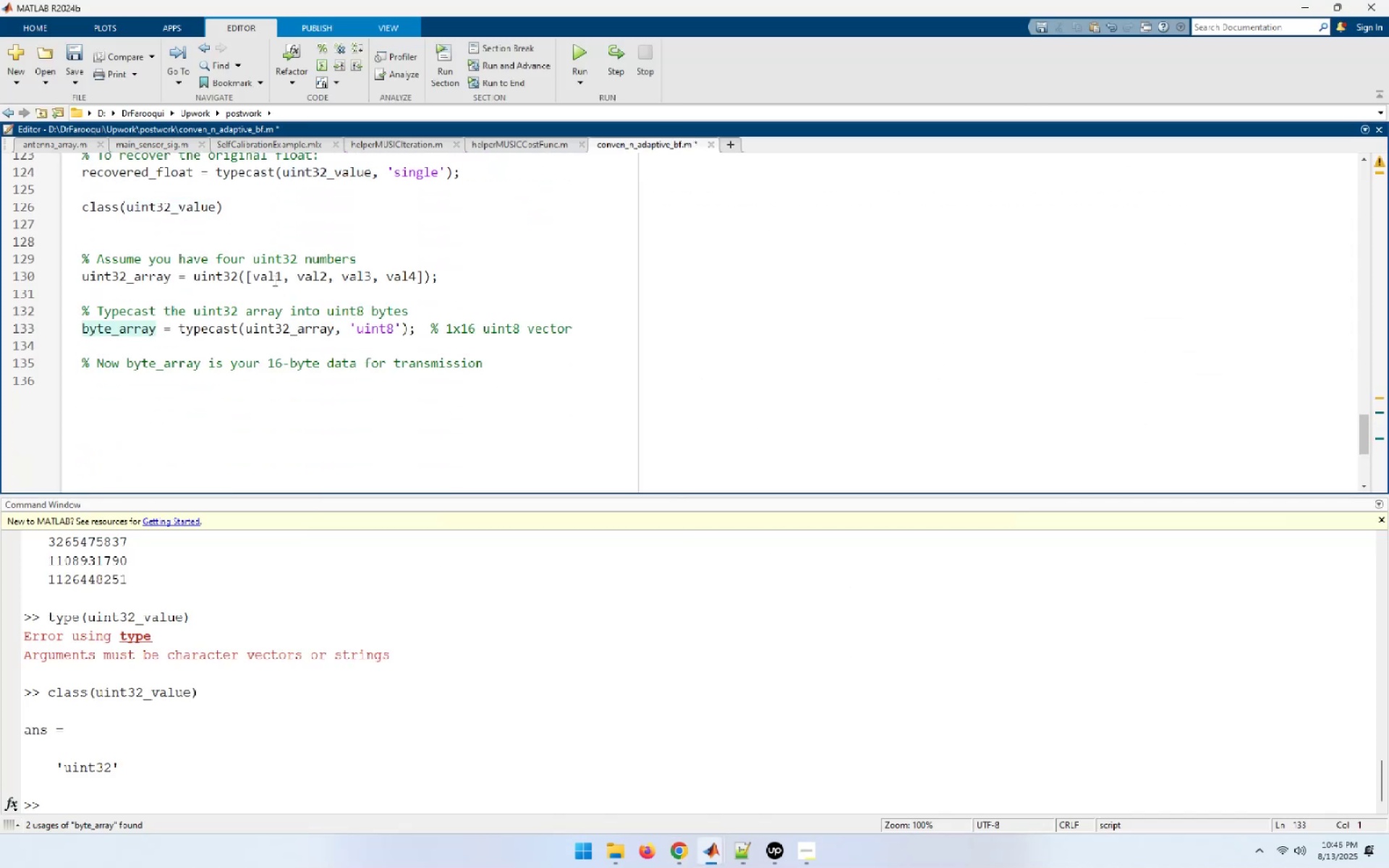 
double_click([270, 274])
 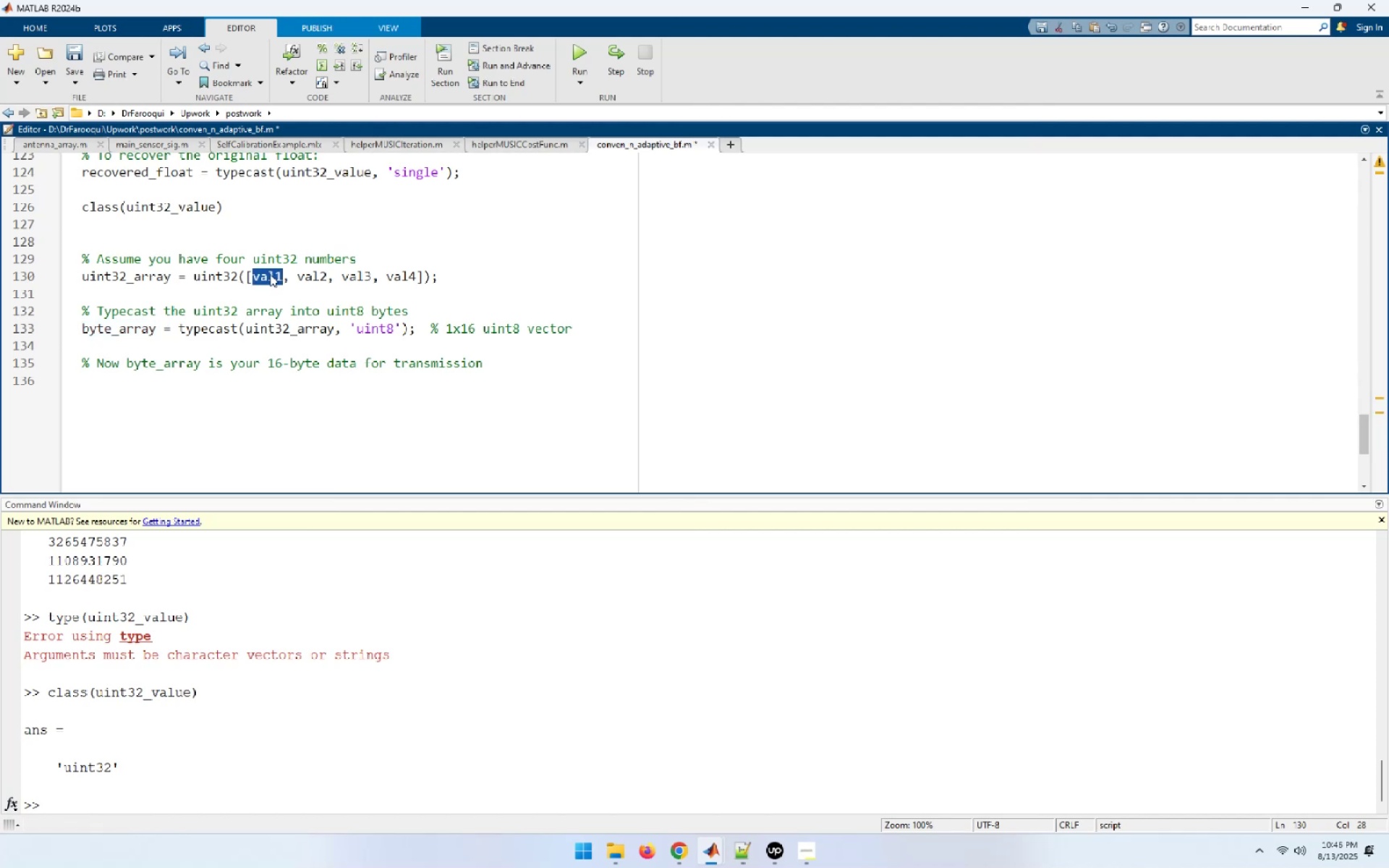 
key(Control+C)
 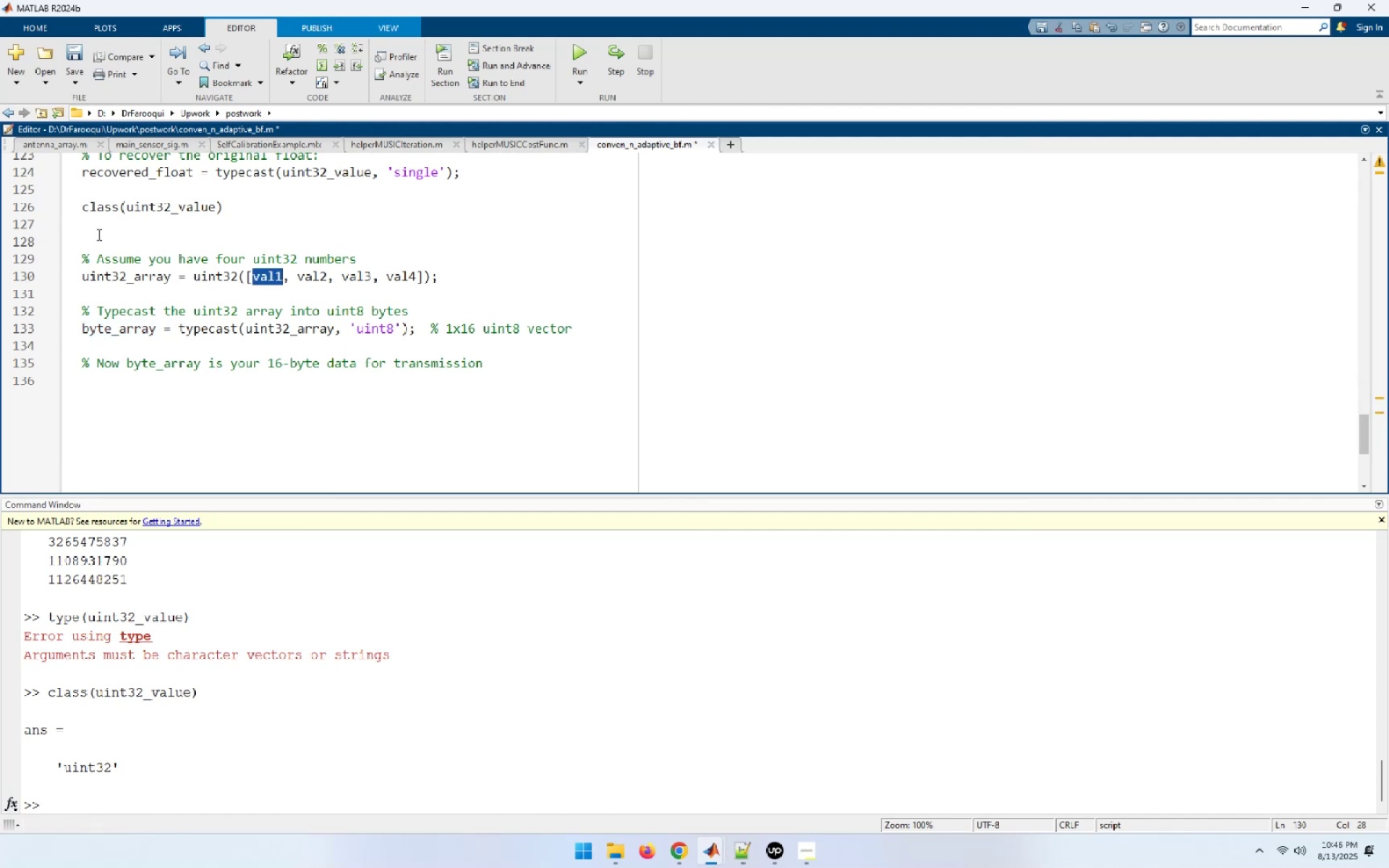 
left_click([99, 239])
 